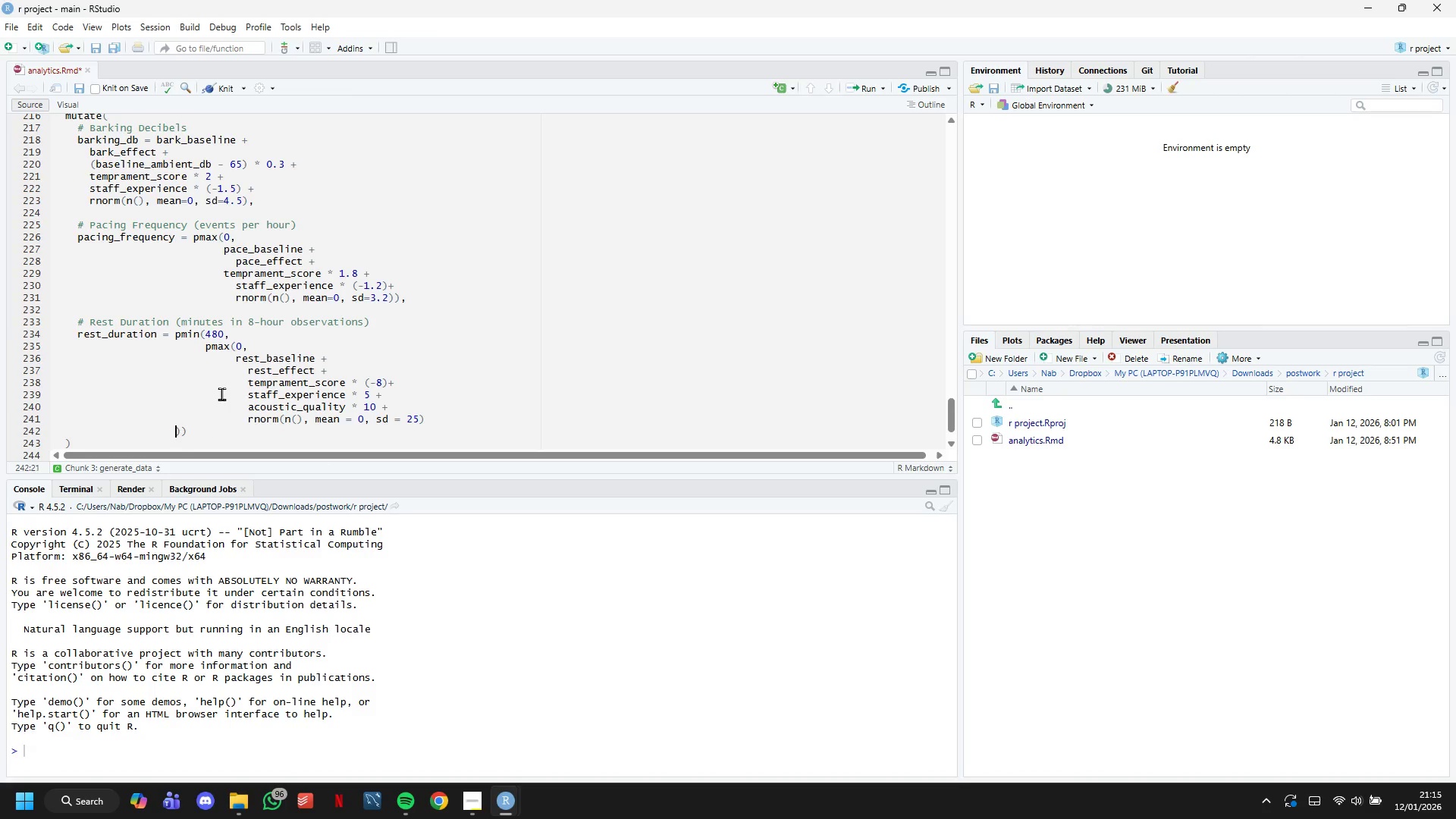 
key(Backspace)
 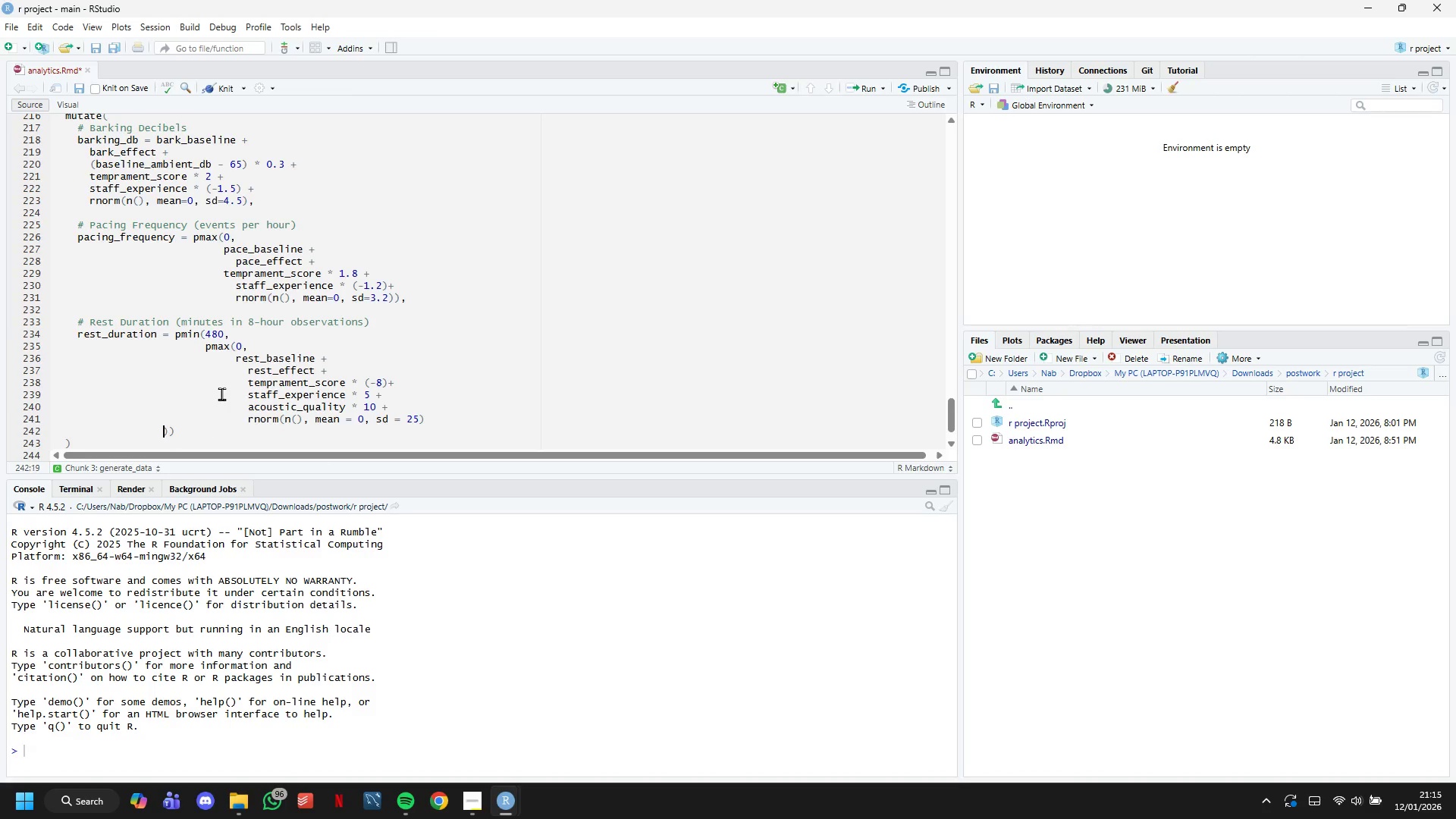 
key(Backspace)
 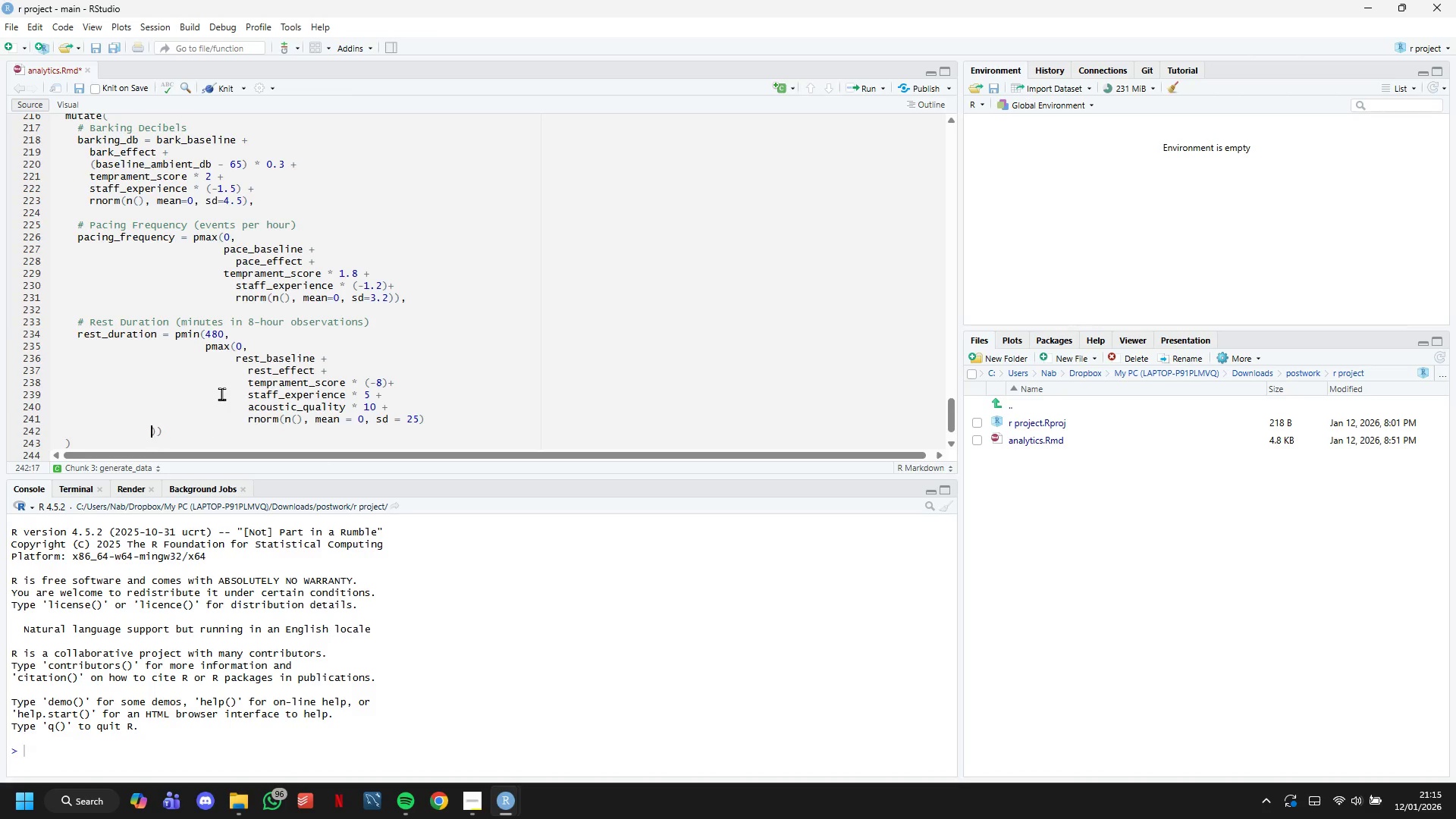 
key(Backspace)
 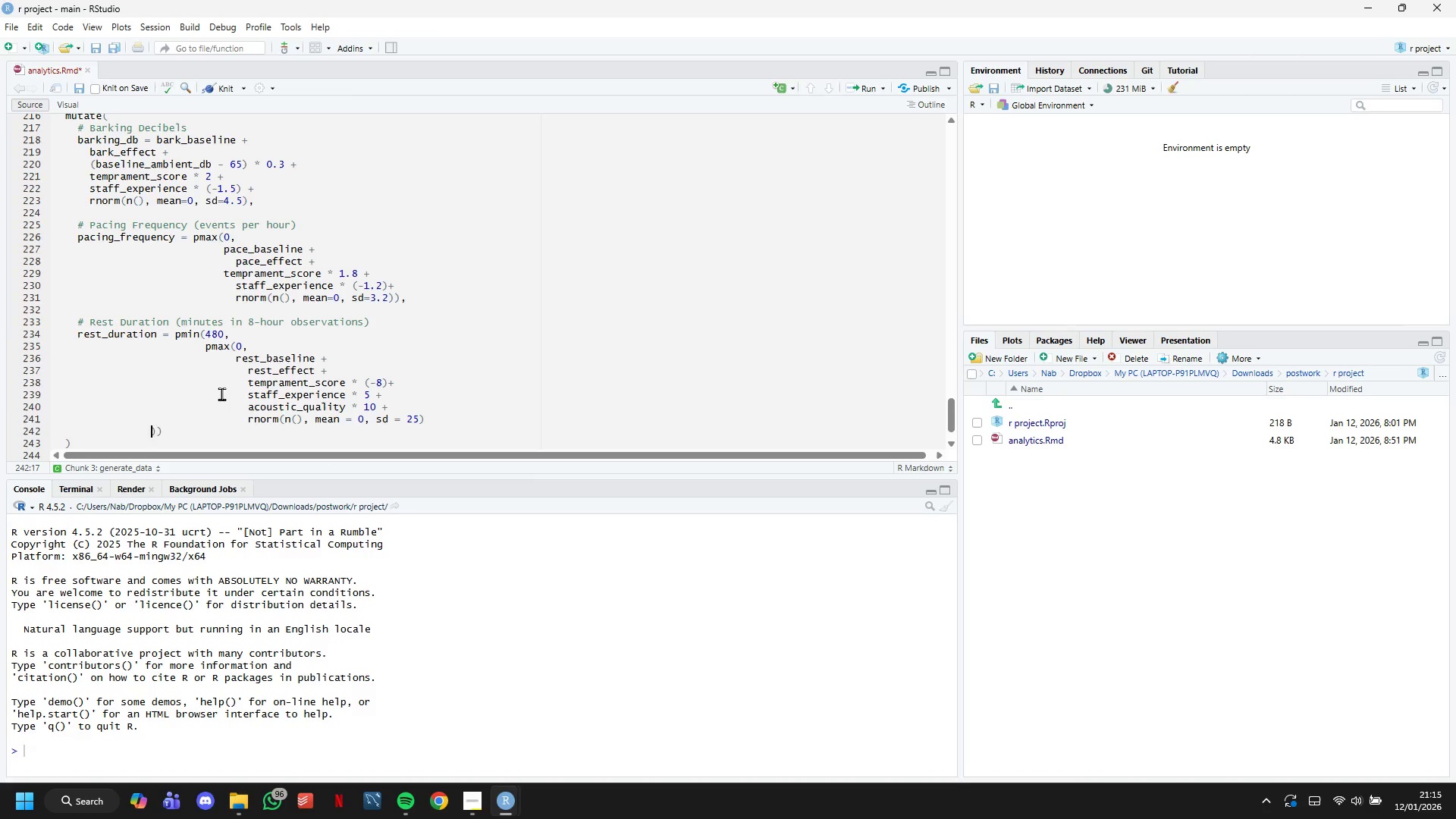 
key(Backspace)
 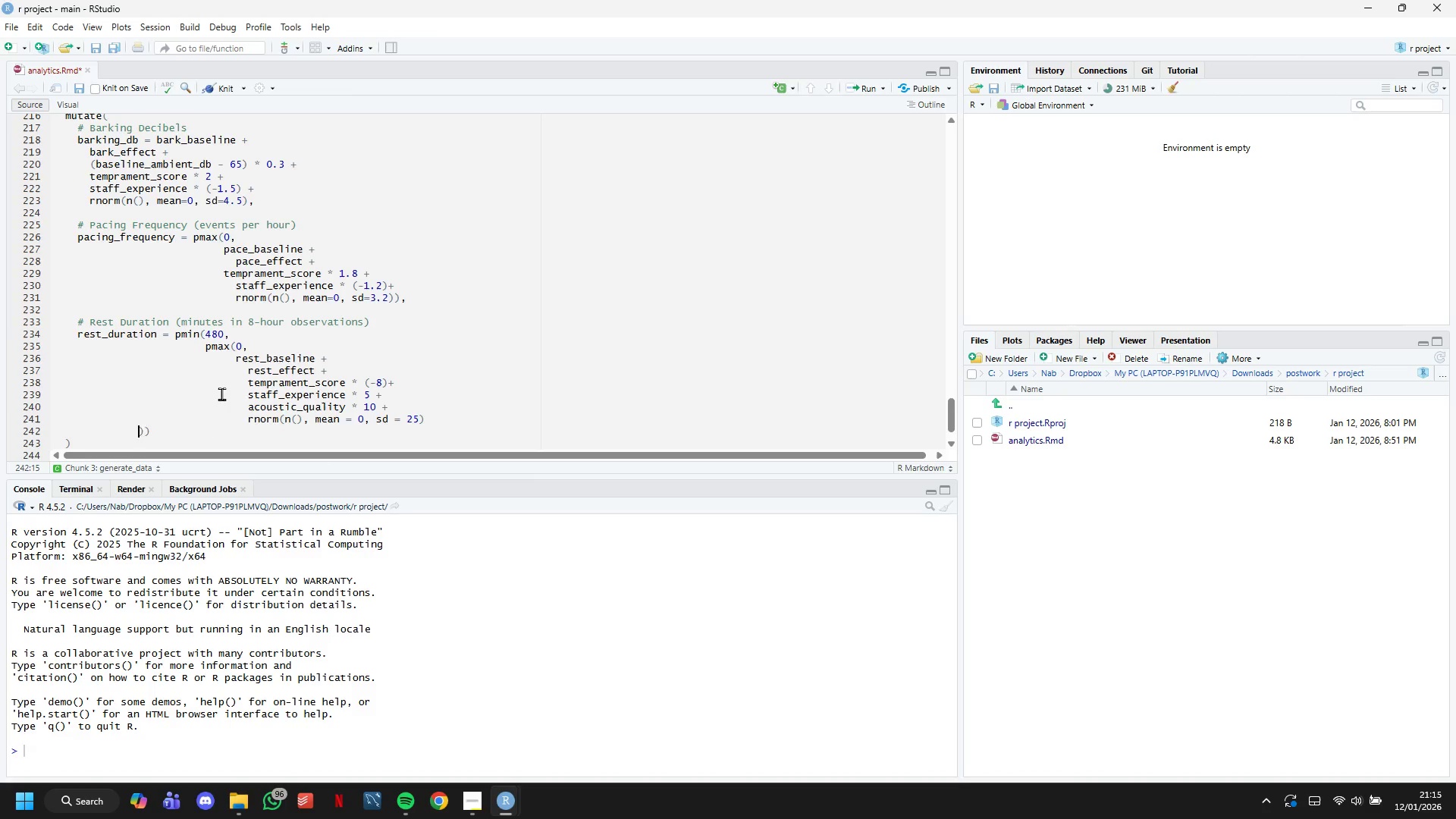 
key(Backspace)
 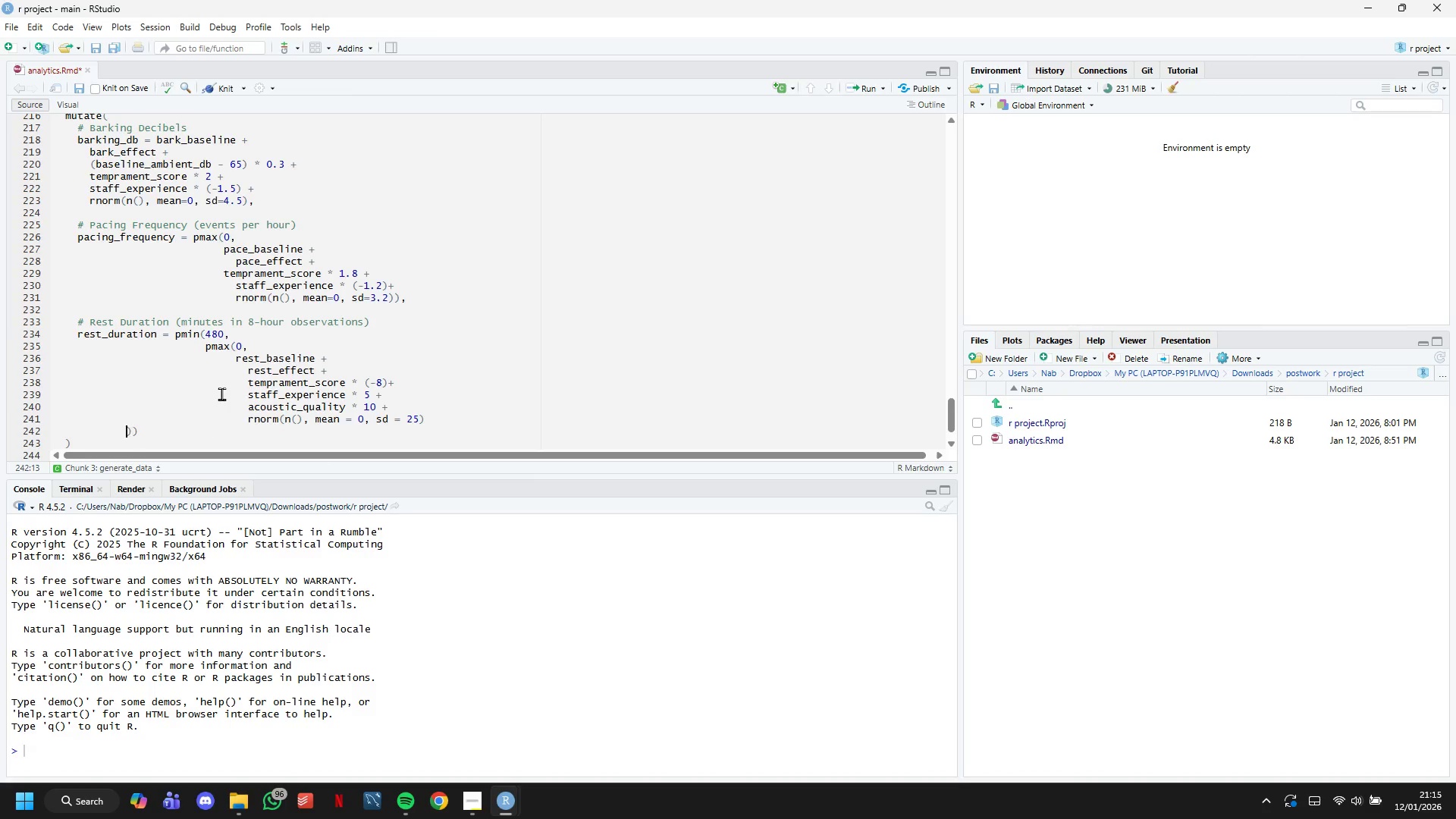 
key(Backspace)
 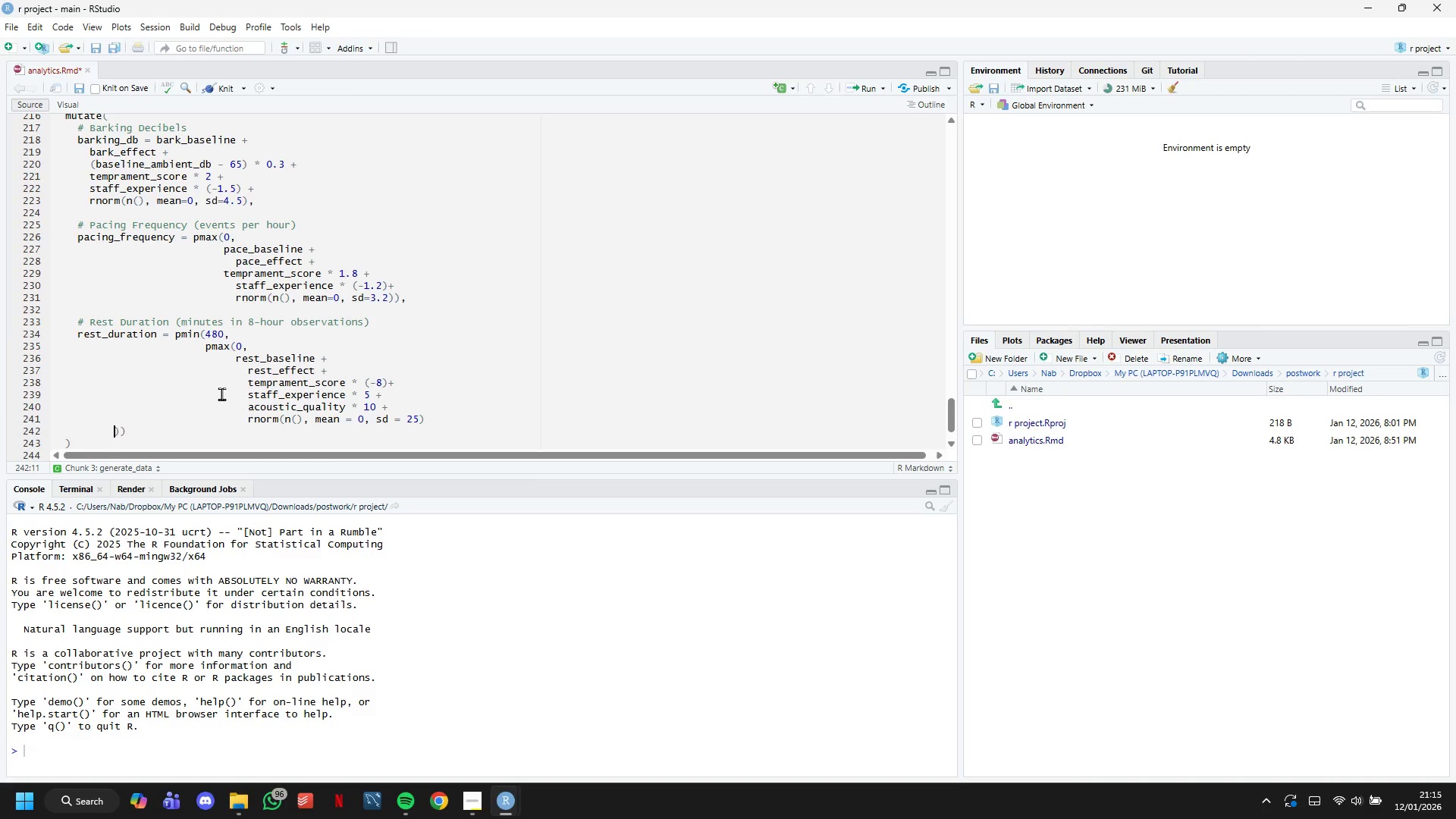 
key(Backspace)
 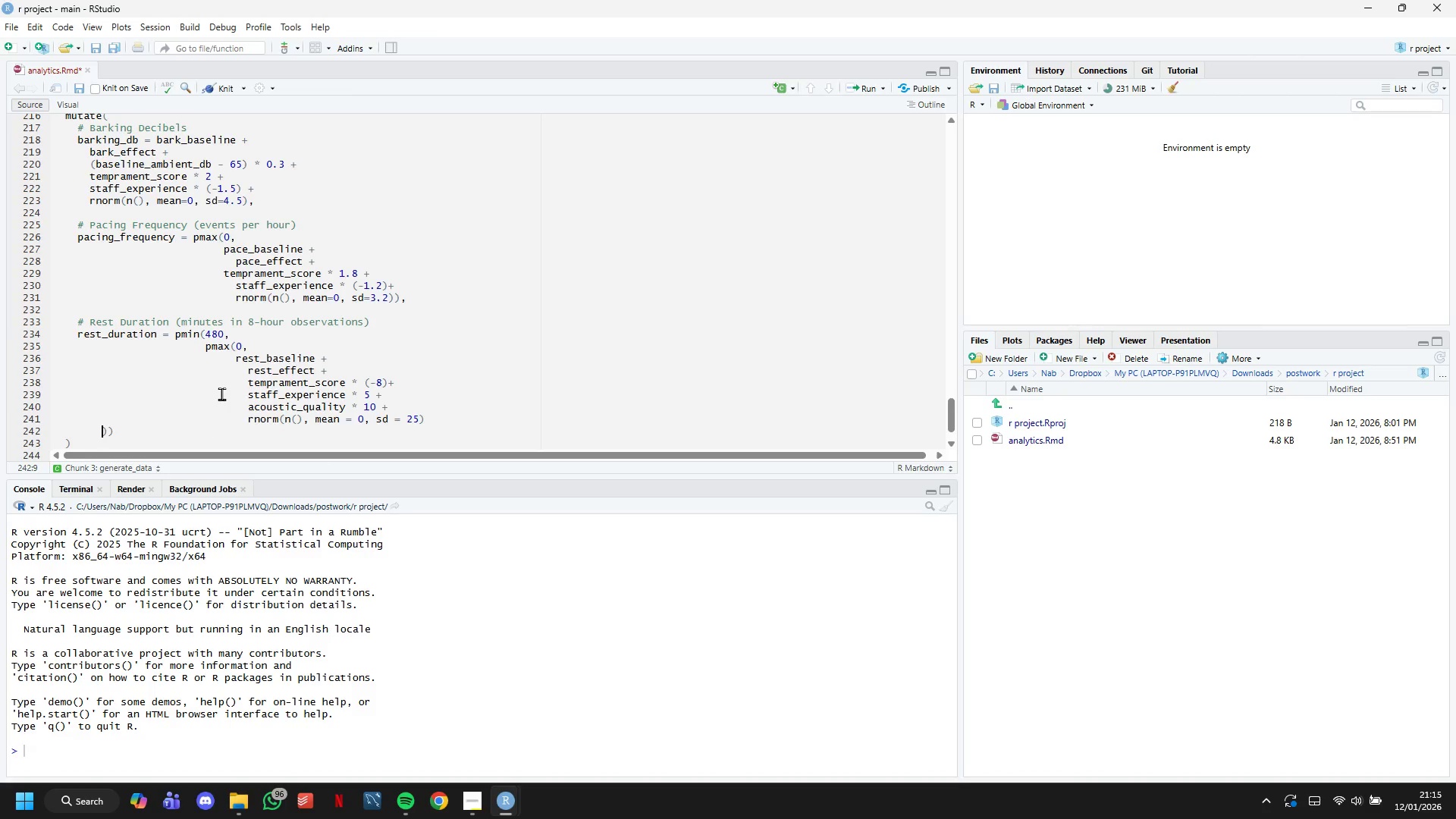 
key(Backspace)
 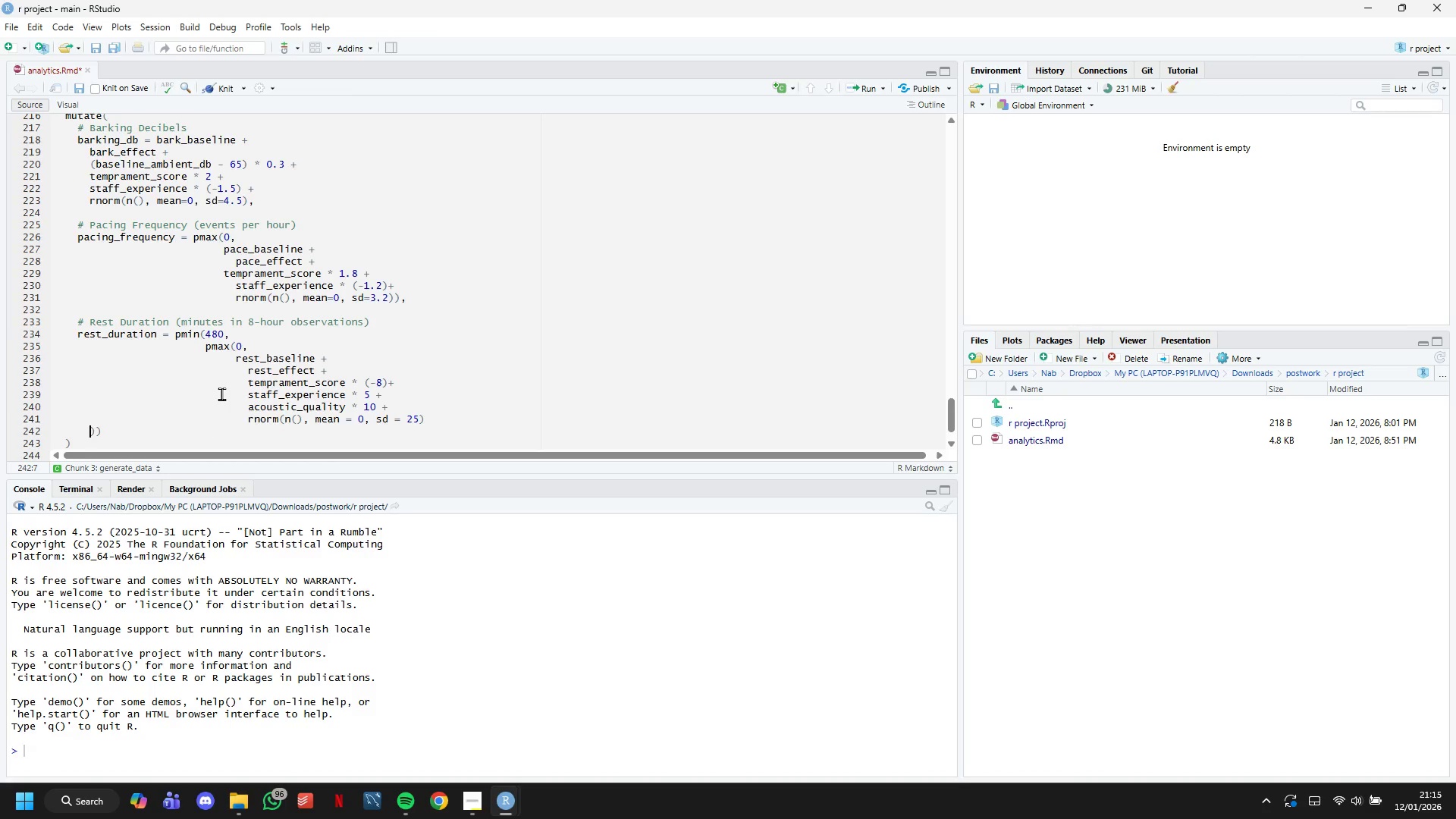 
key(Backspace)
 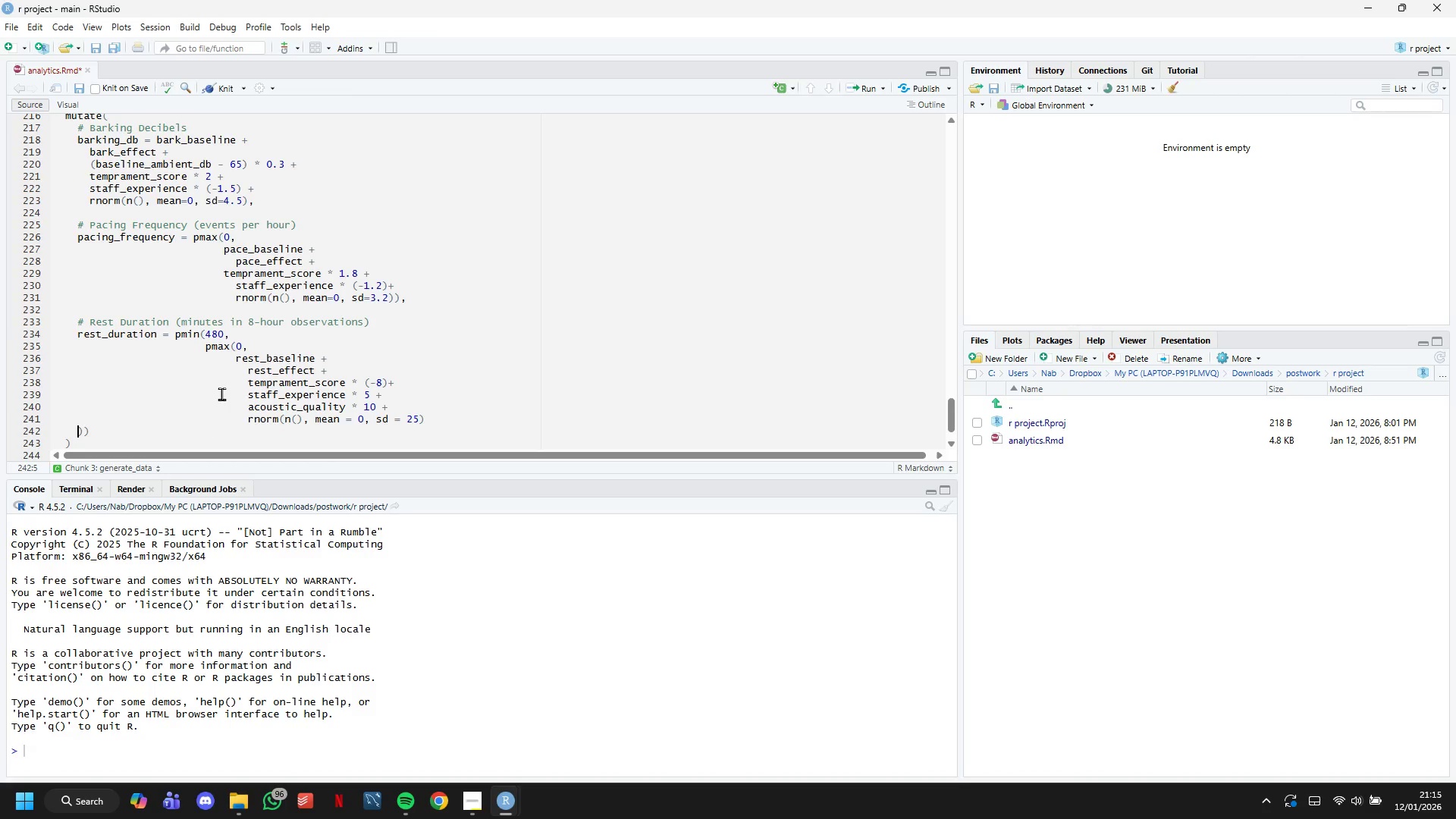 
key(Backspace)
 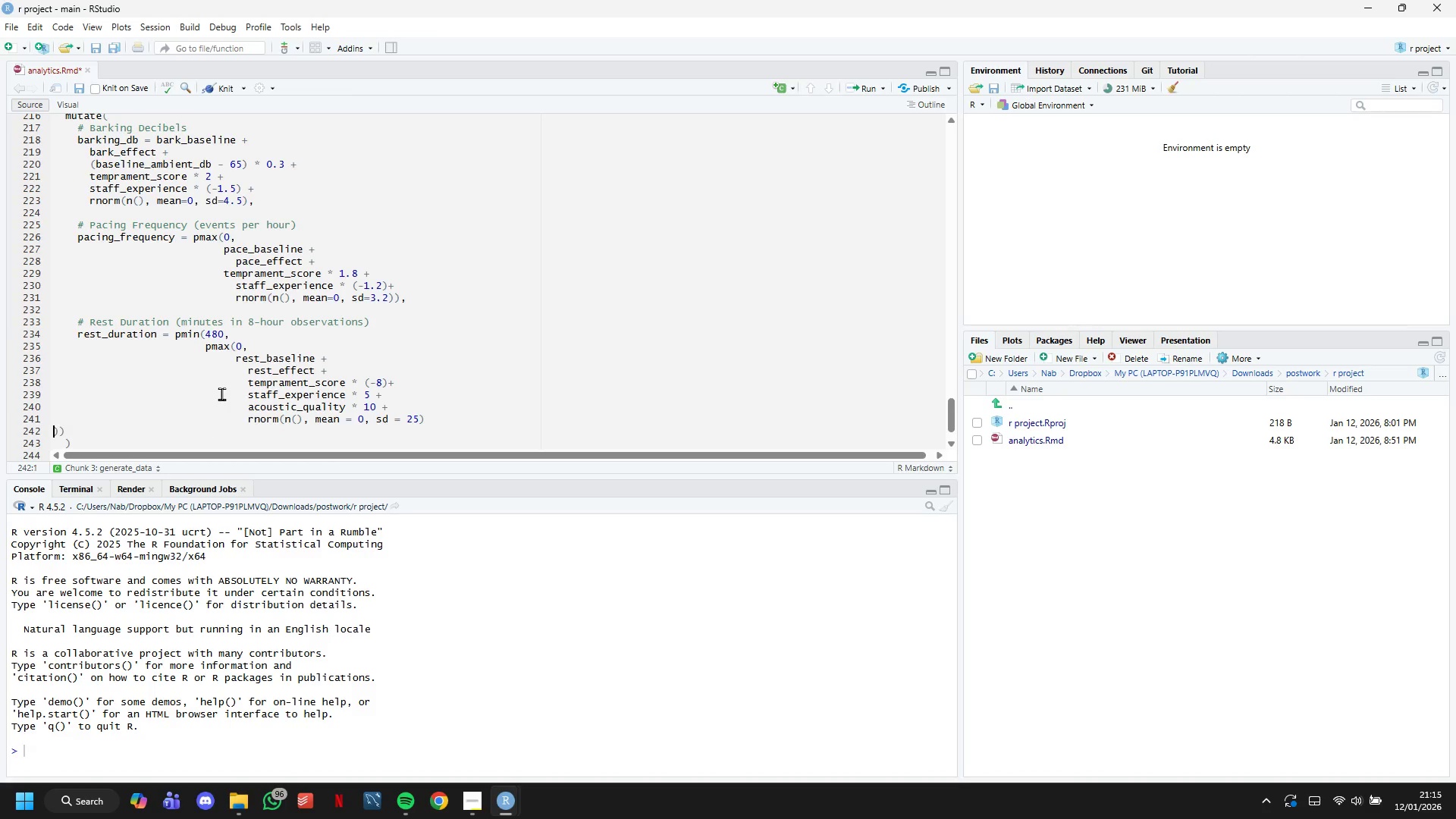 
key(Backspace)
 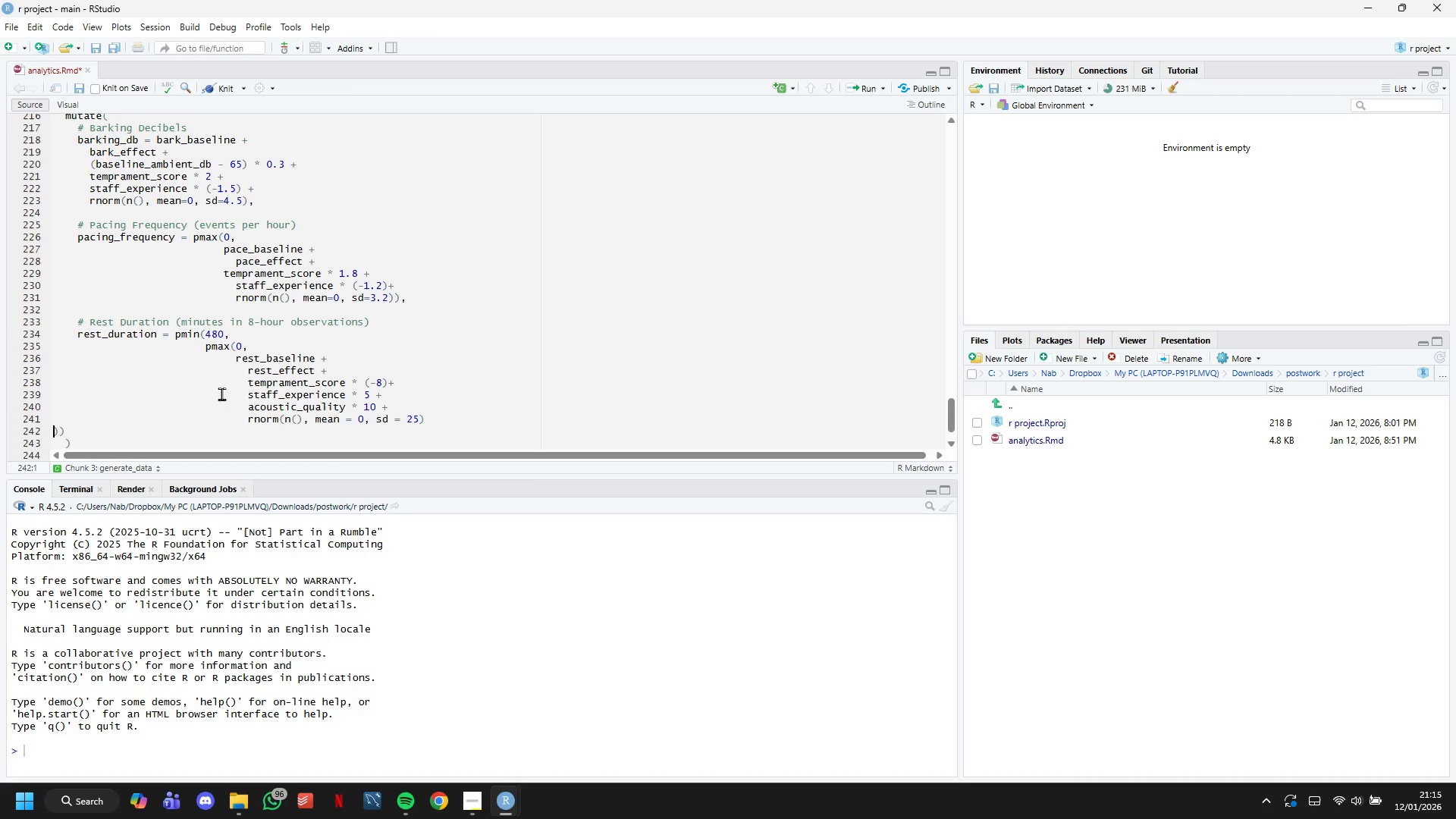 
key(Backspace)
 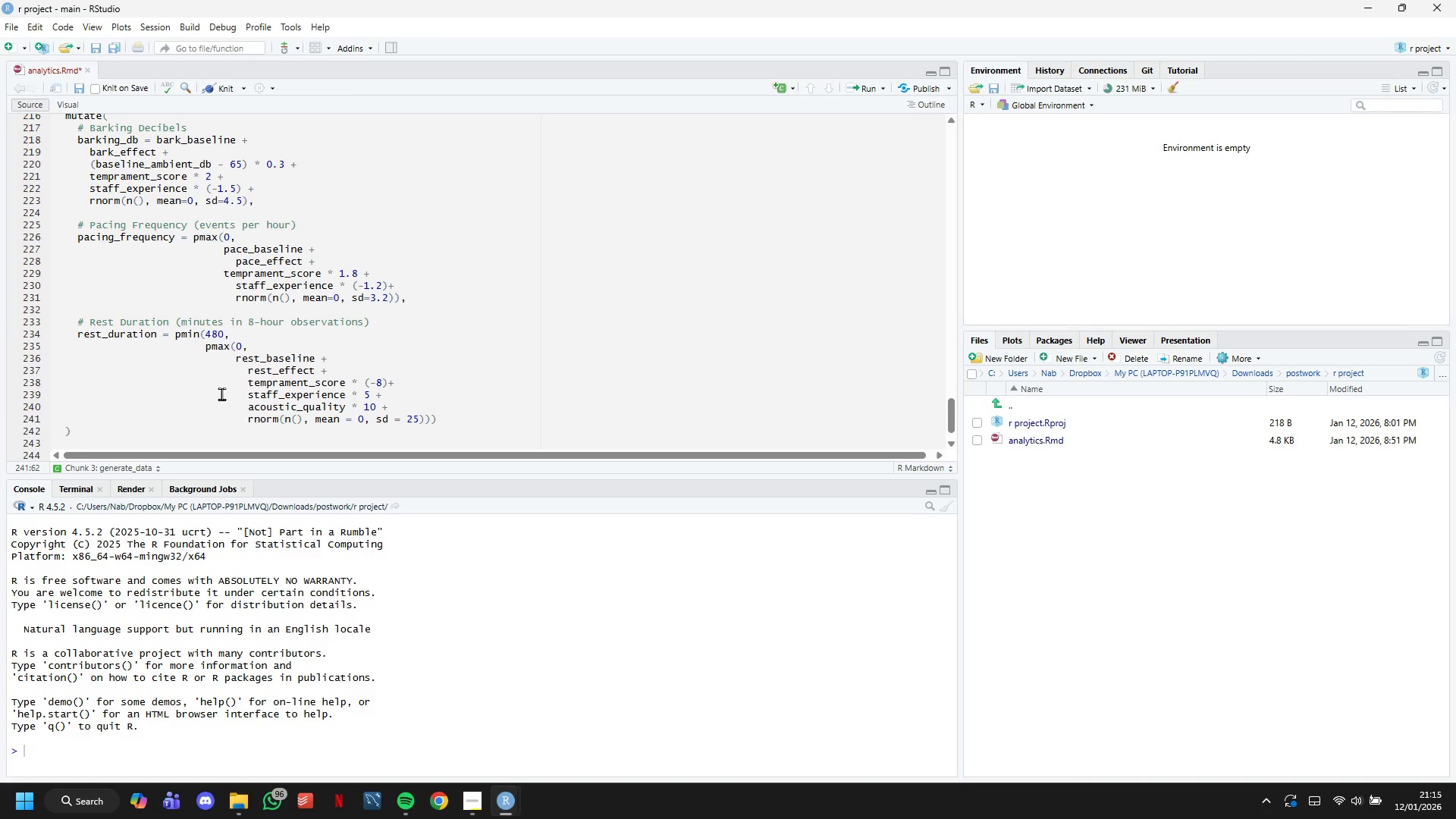 
key(ArrowDown)
 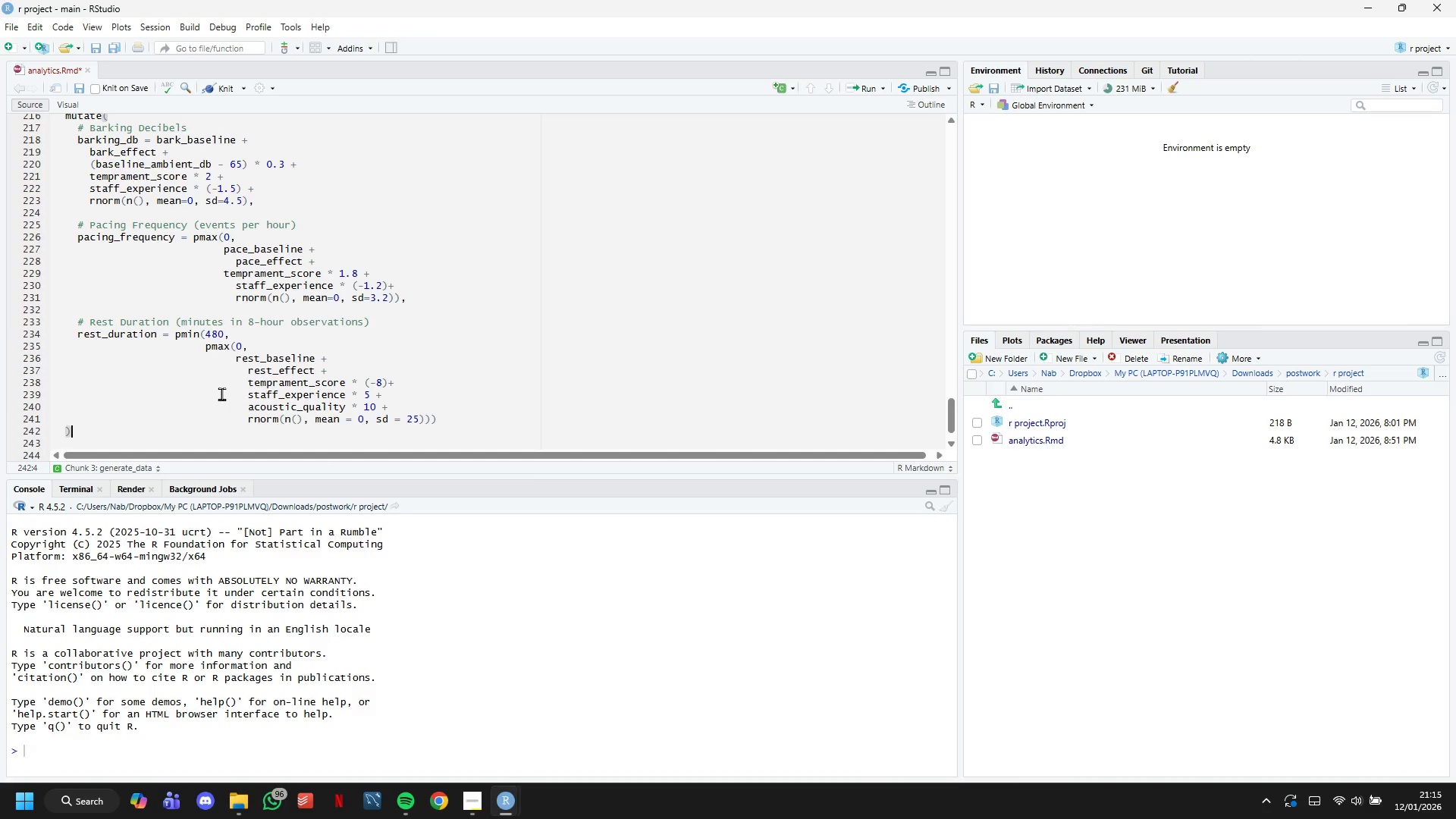 
key(Enter)
 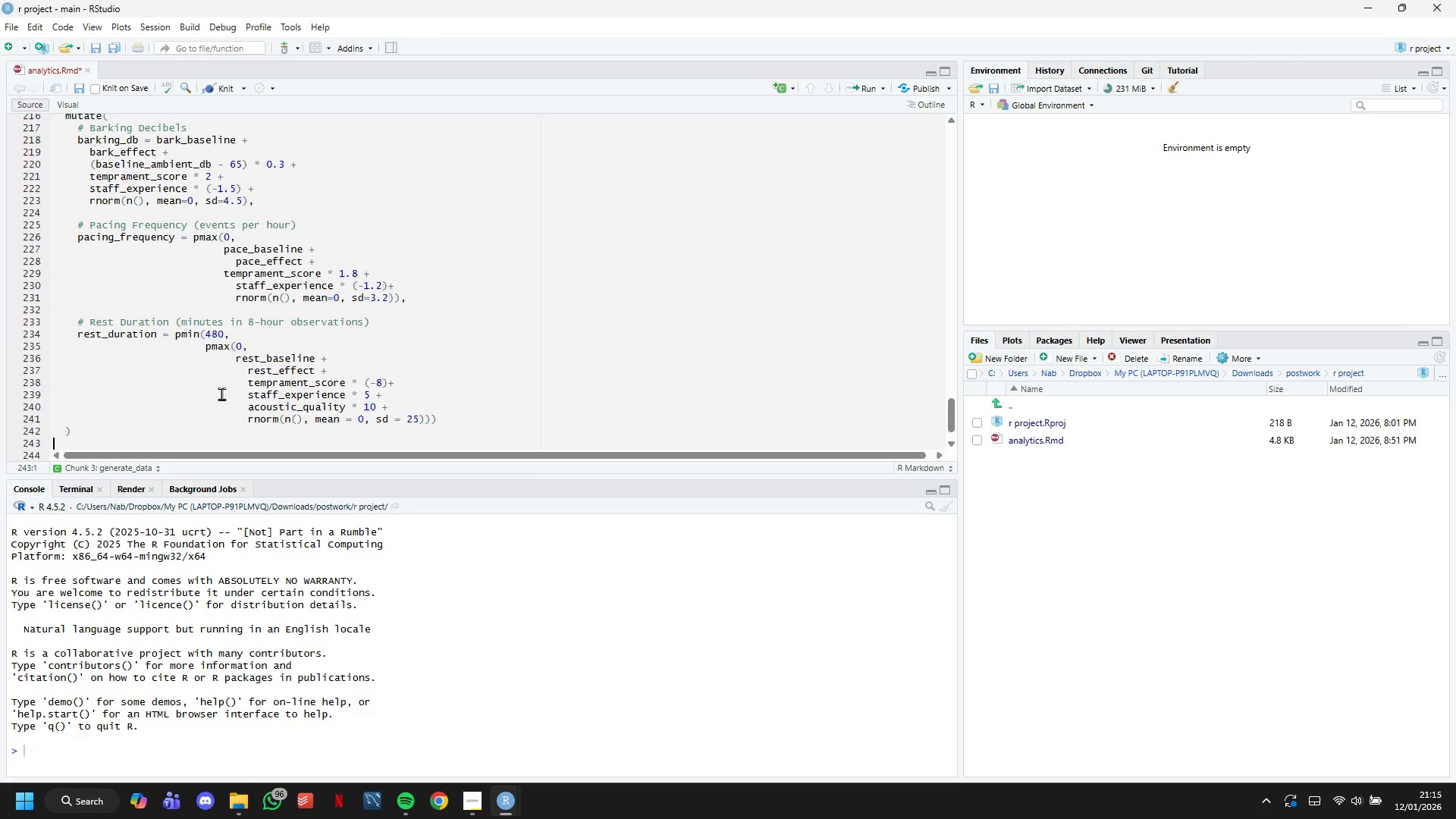 
key(Enter)
 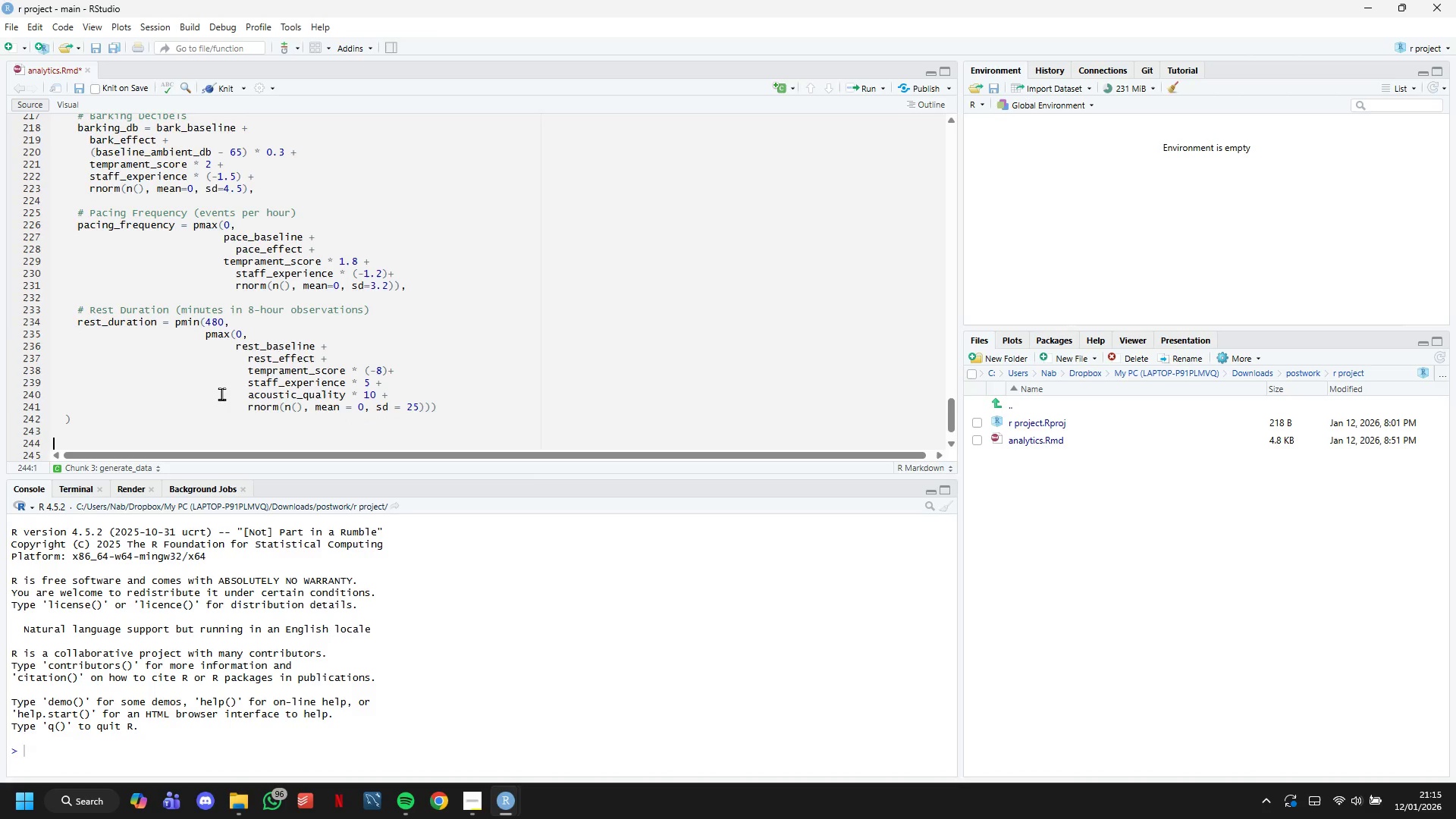 
type(# Clean up intermediate columns)
 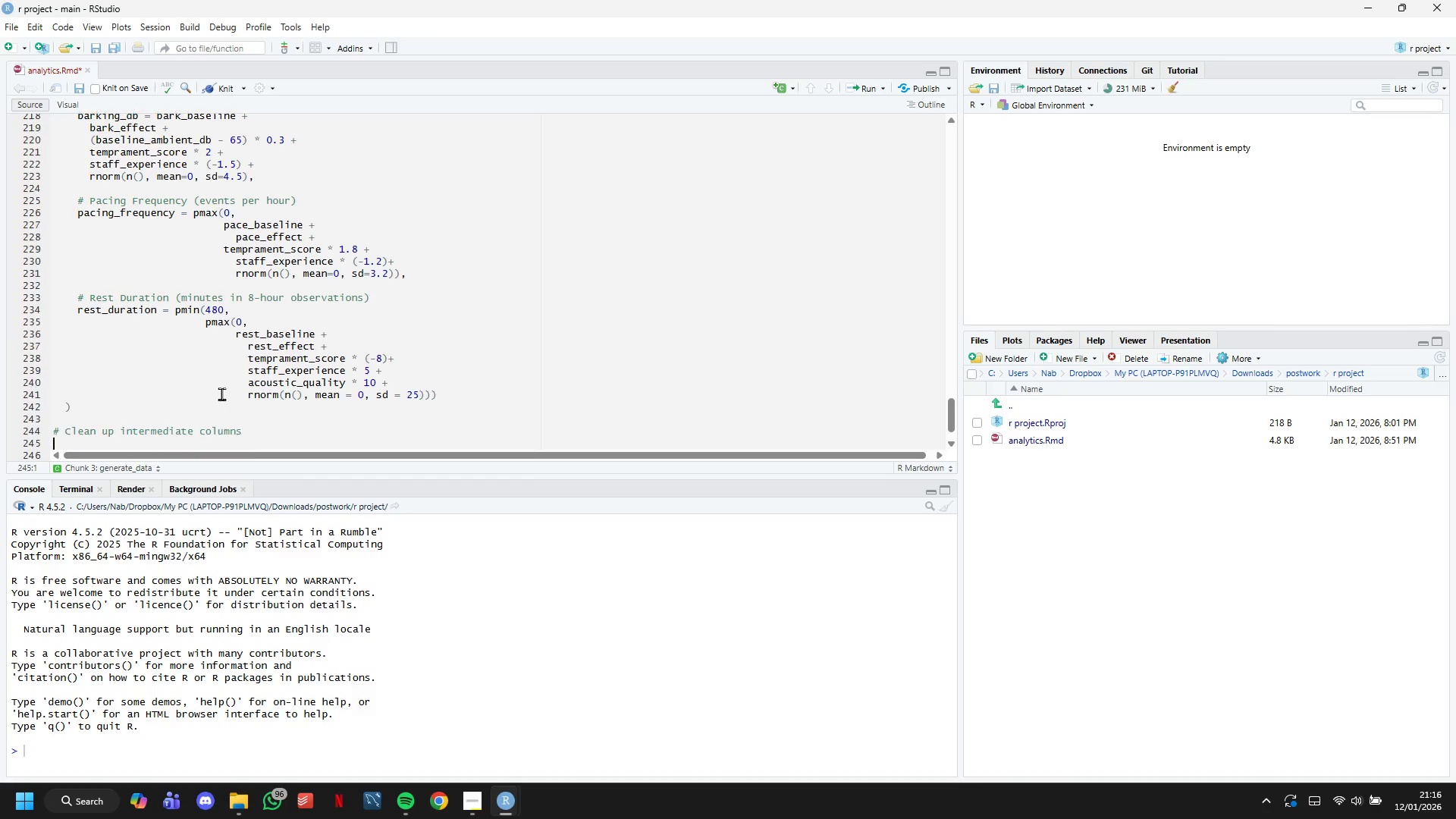 
key(Enter)
 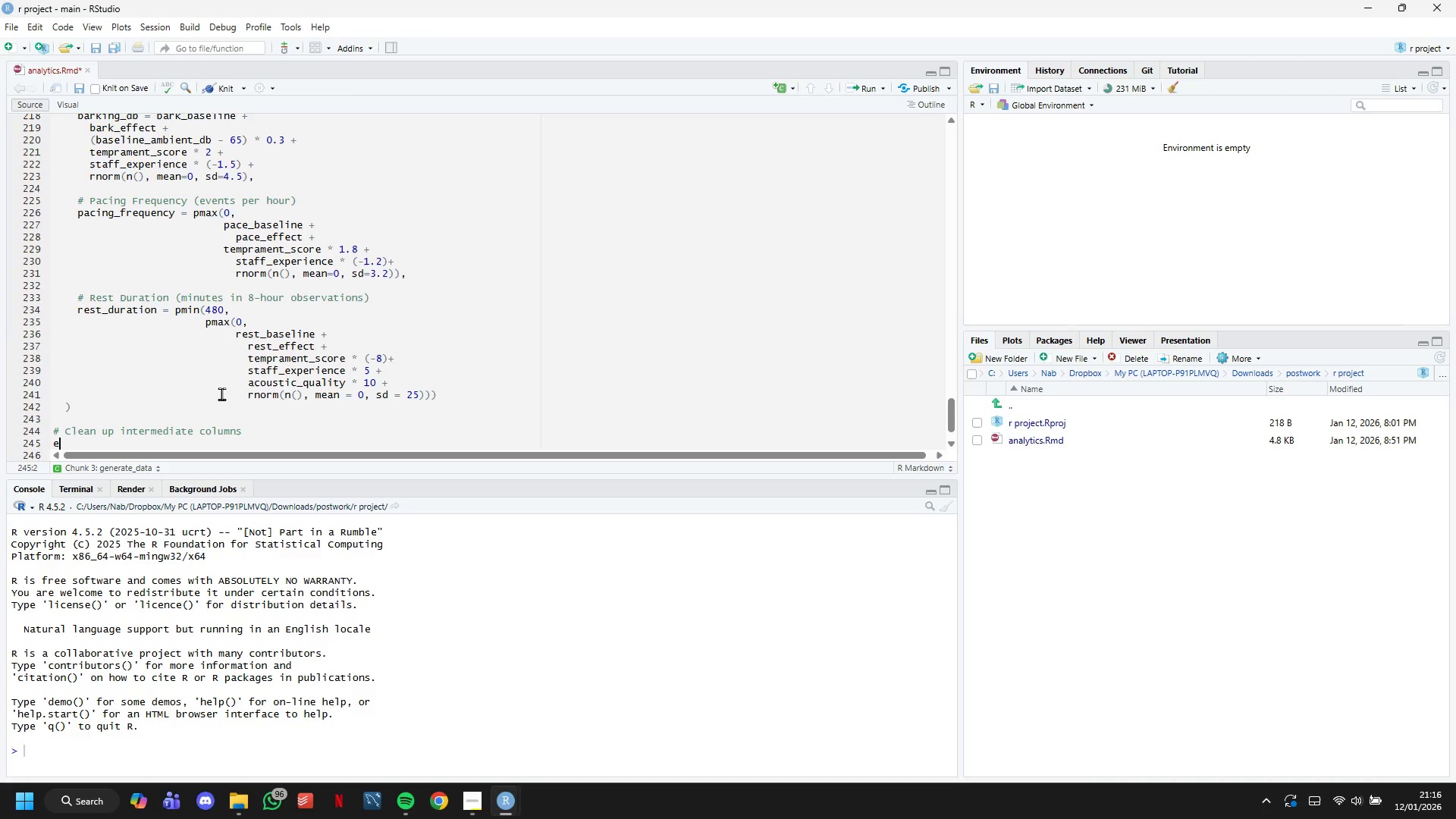 
type(experimental_data <- dogs %>%)
 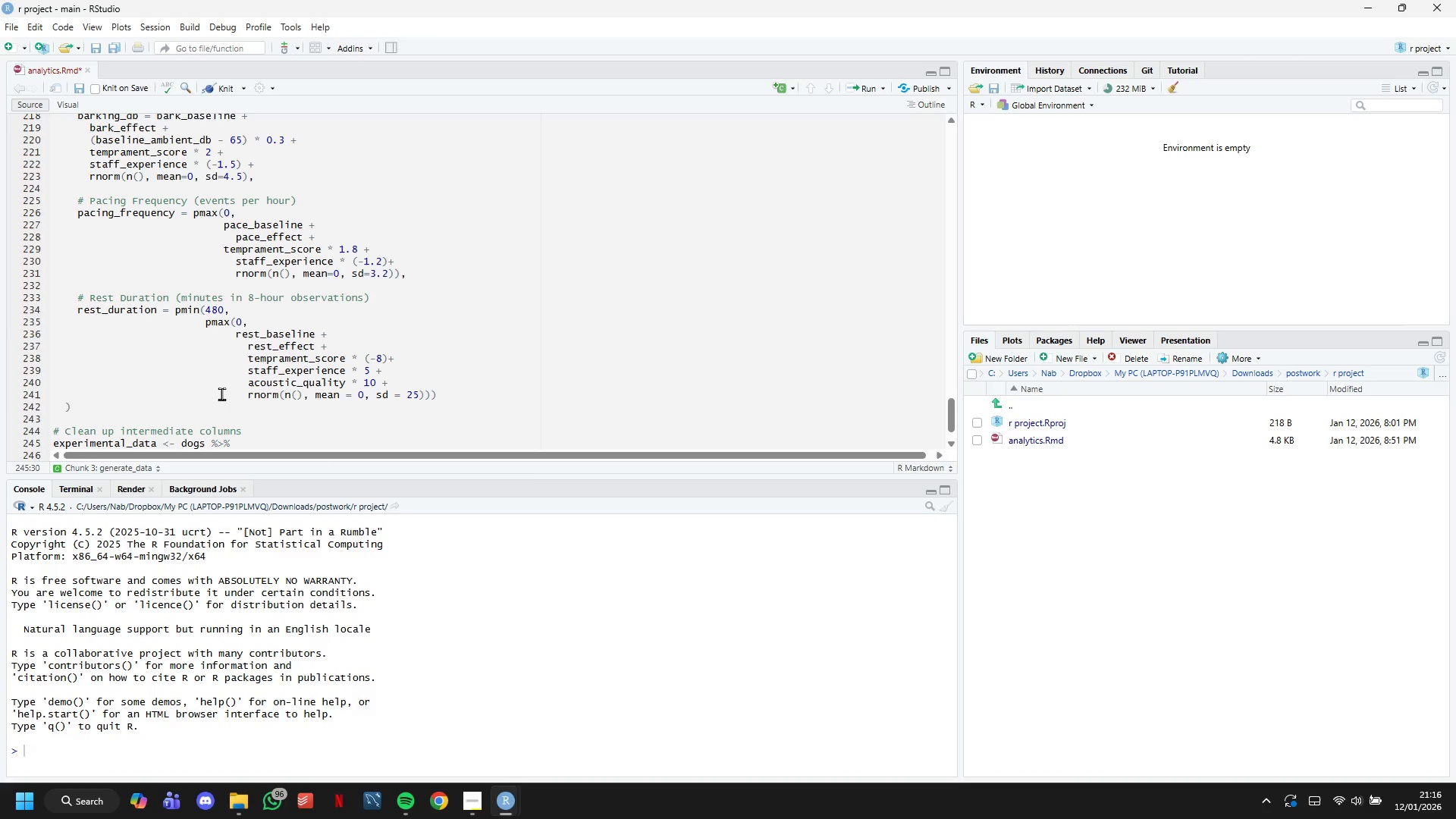 
key(Enter)
 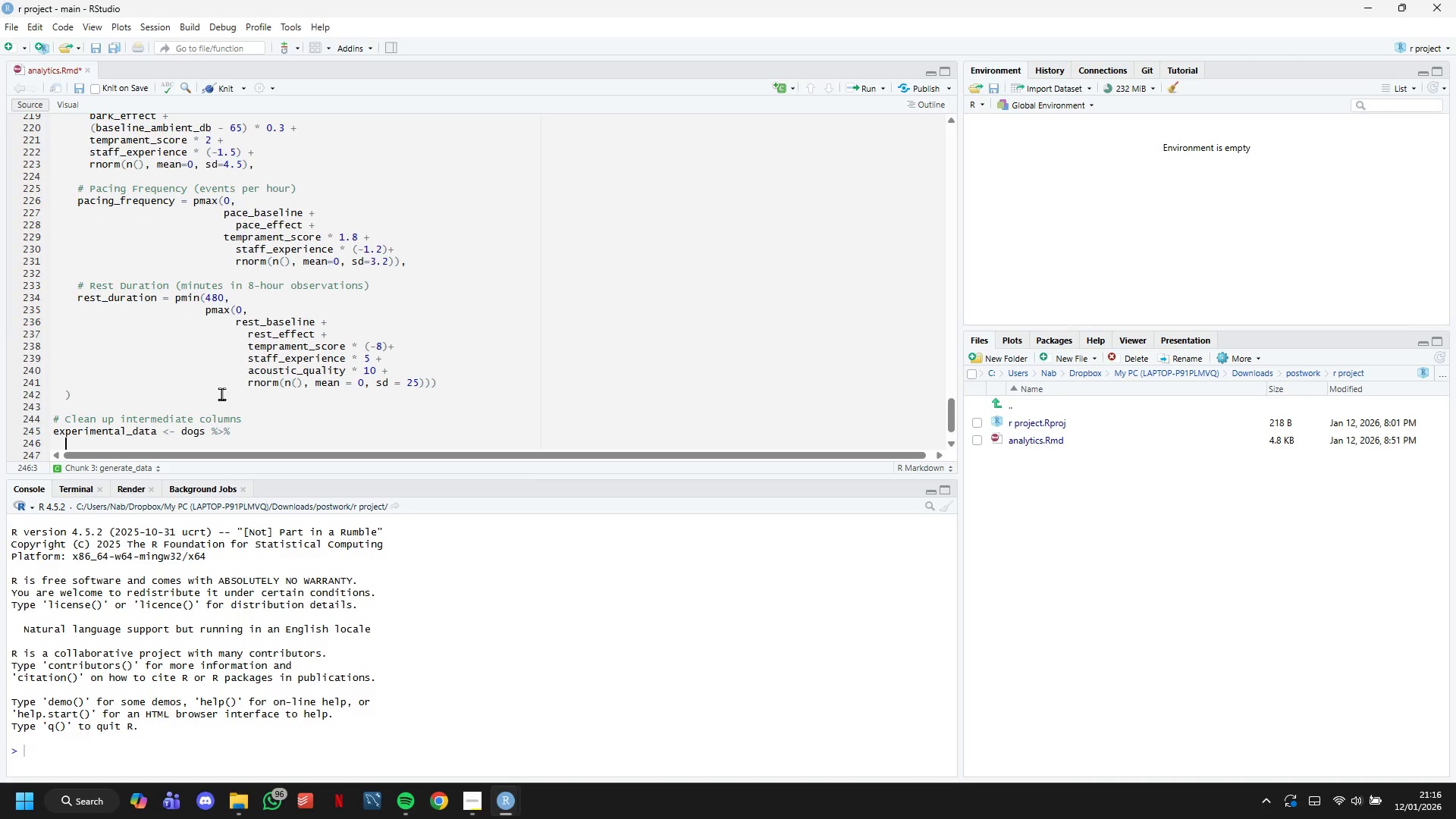 
type(select()
 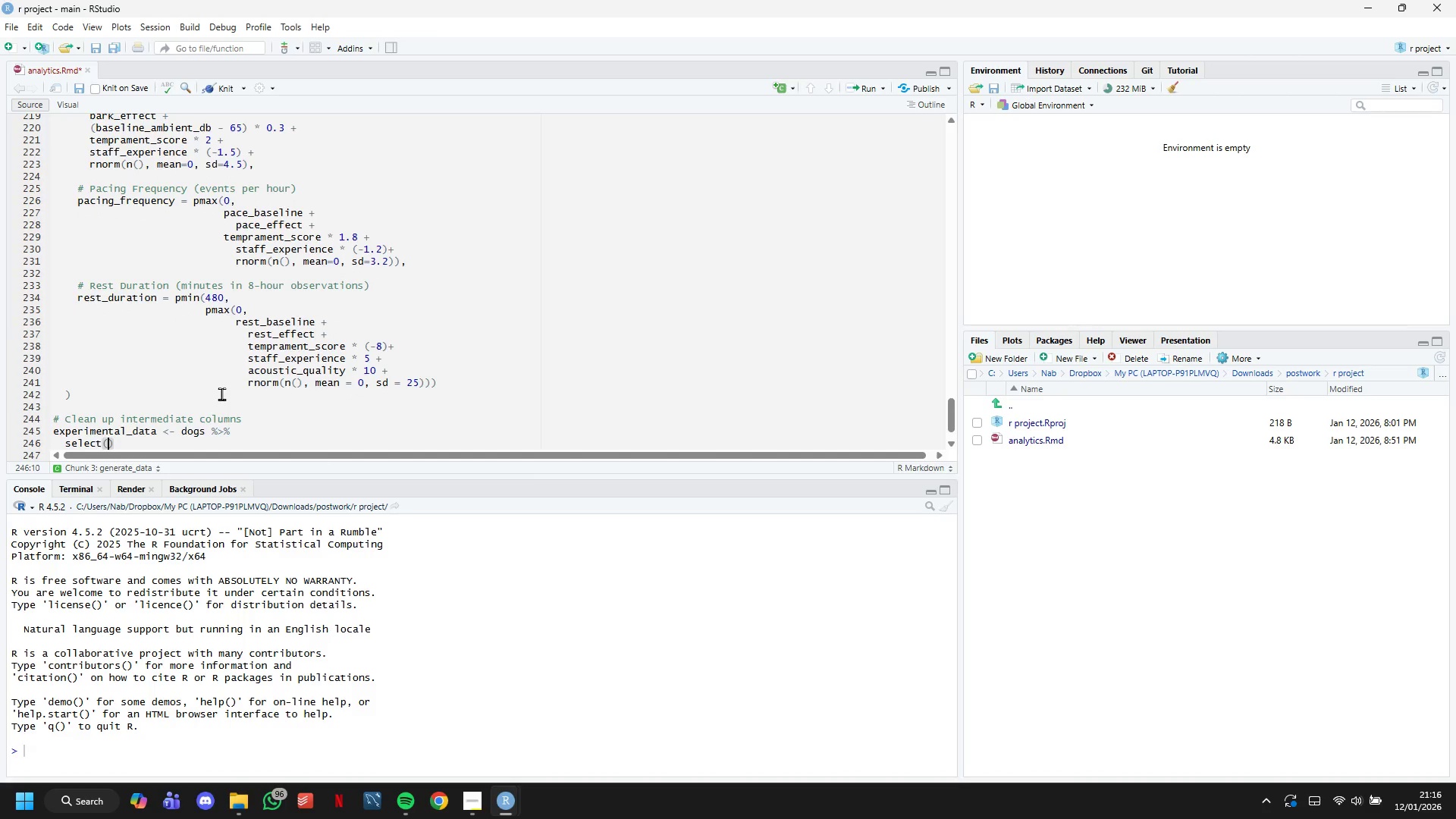 
wait(16.31)
 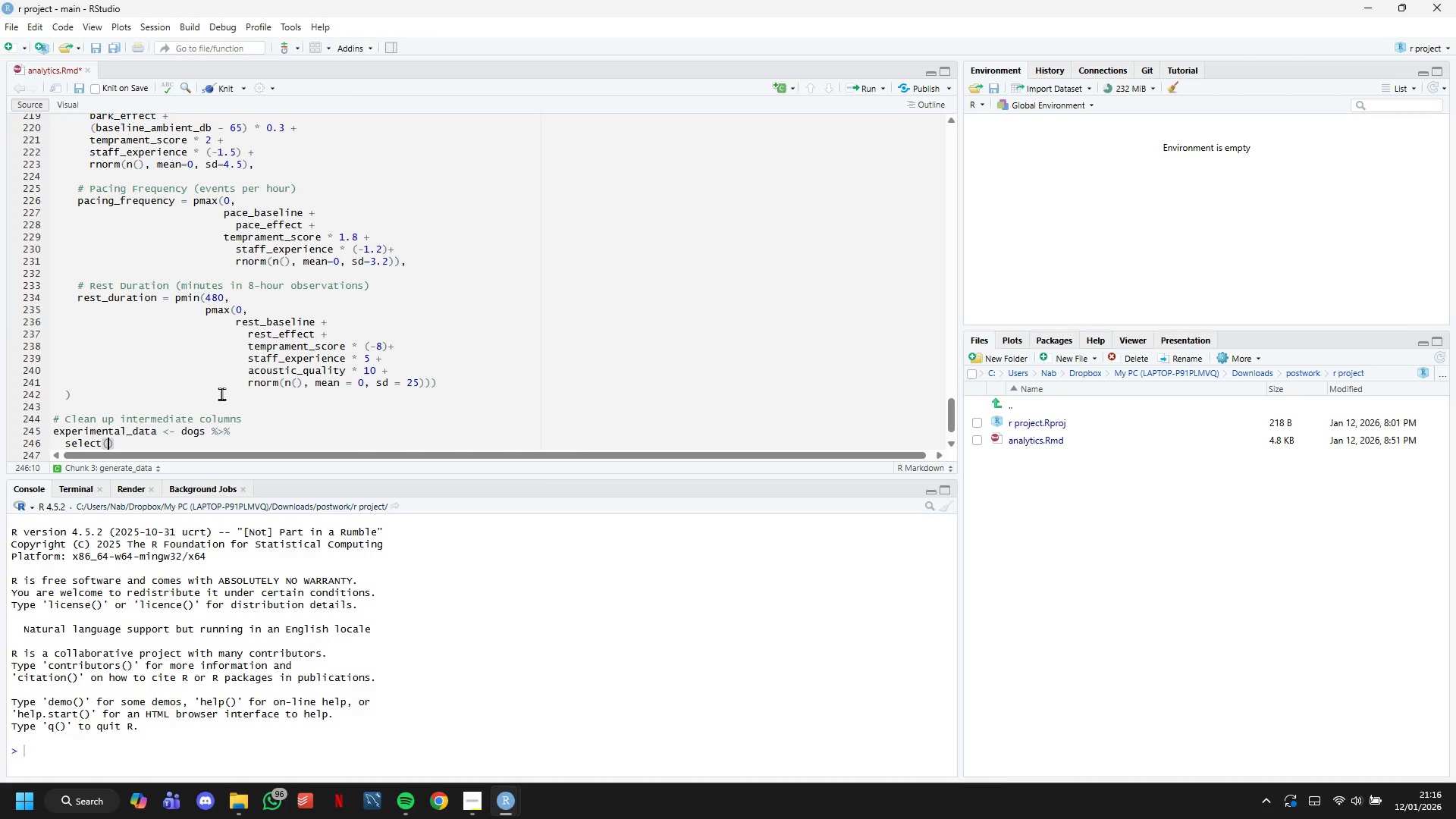 
key(Enter)
 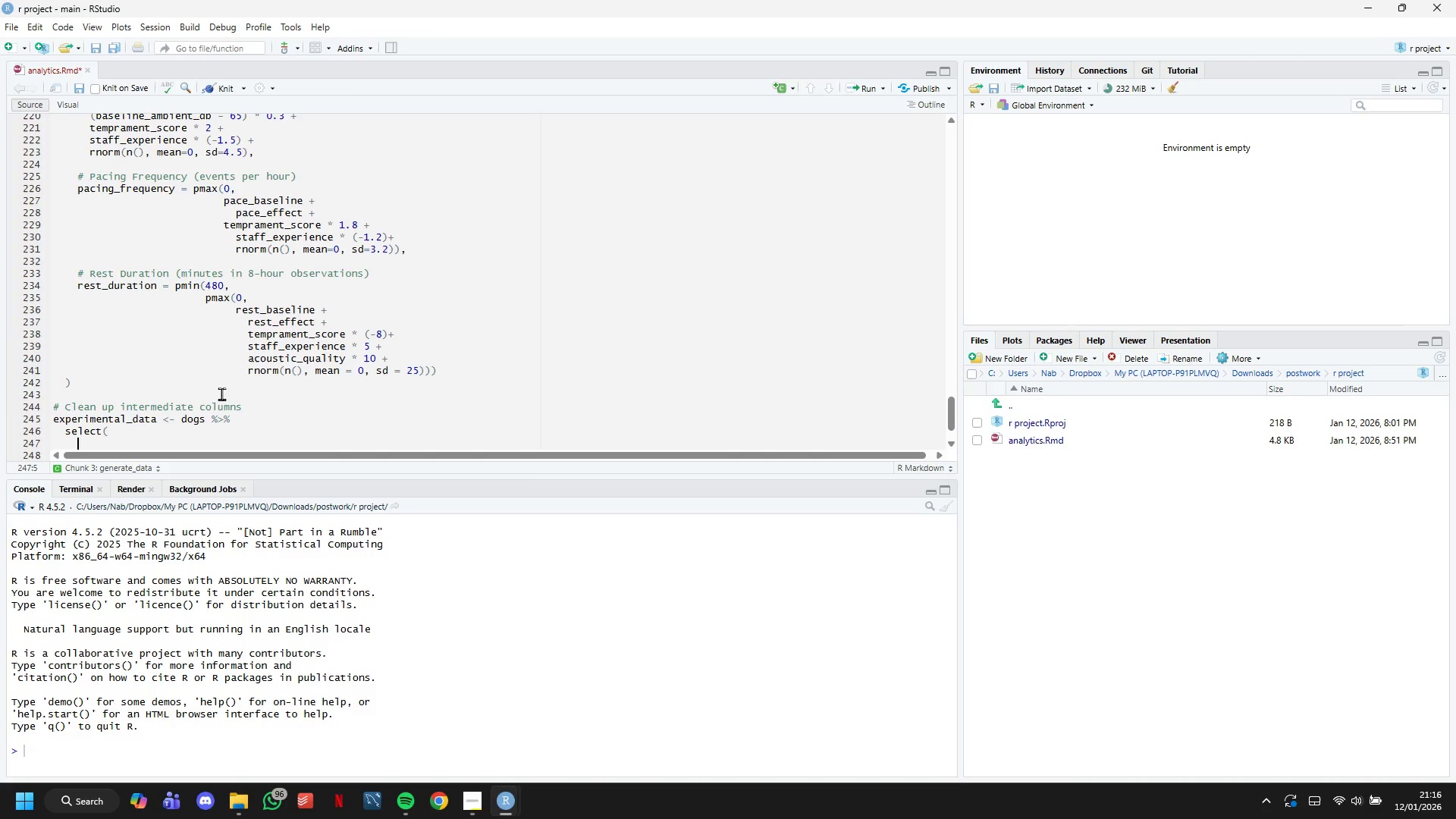 
type(gog_id,)
 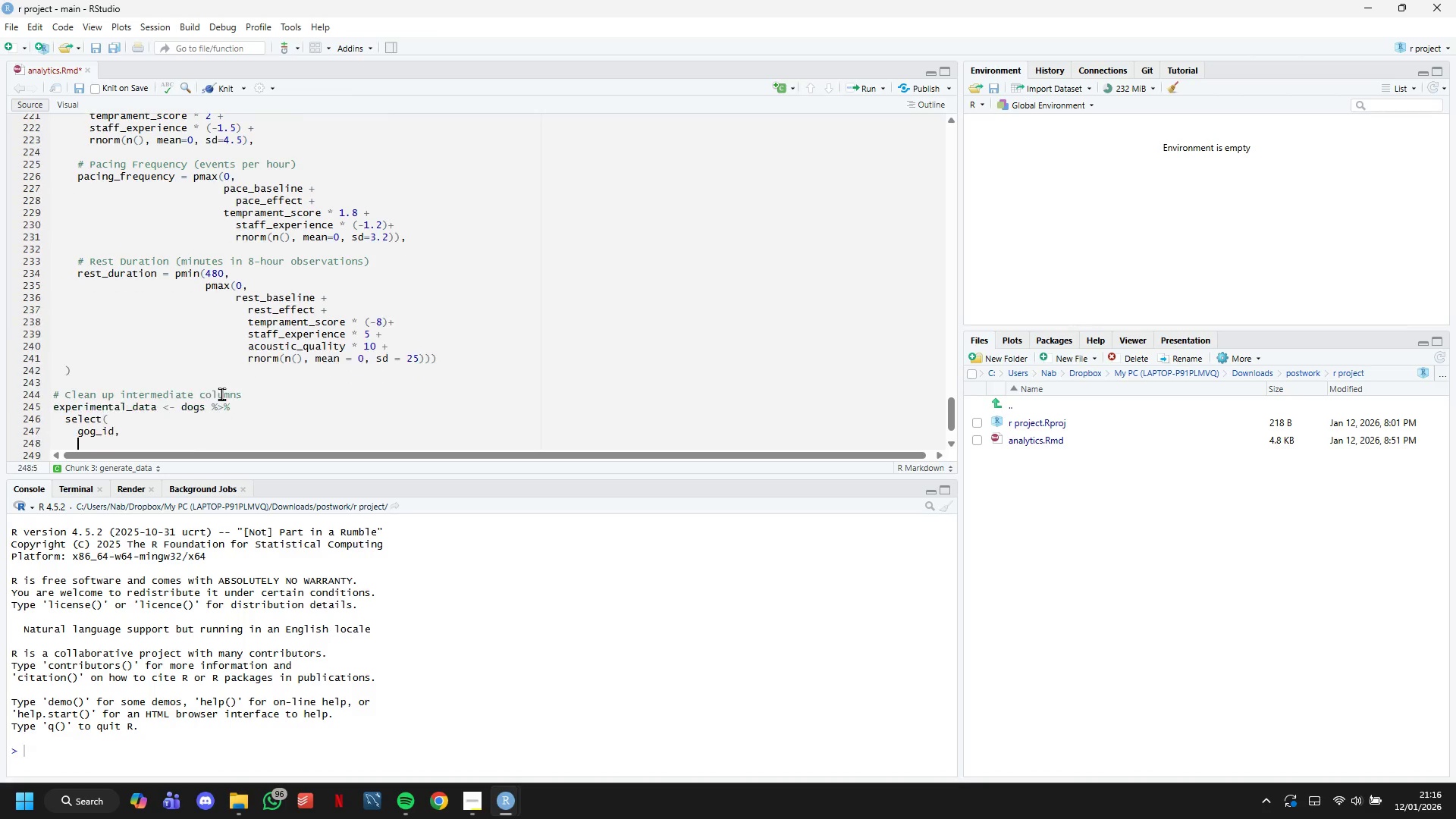 
key(Enter)
 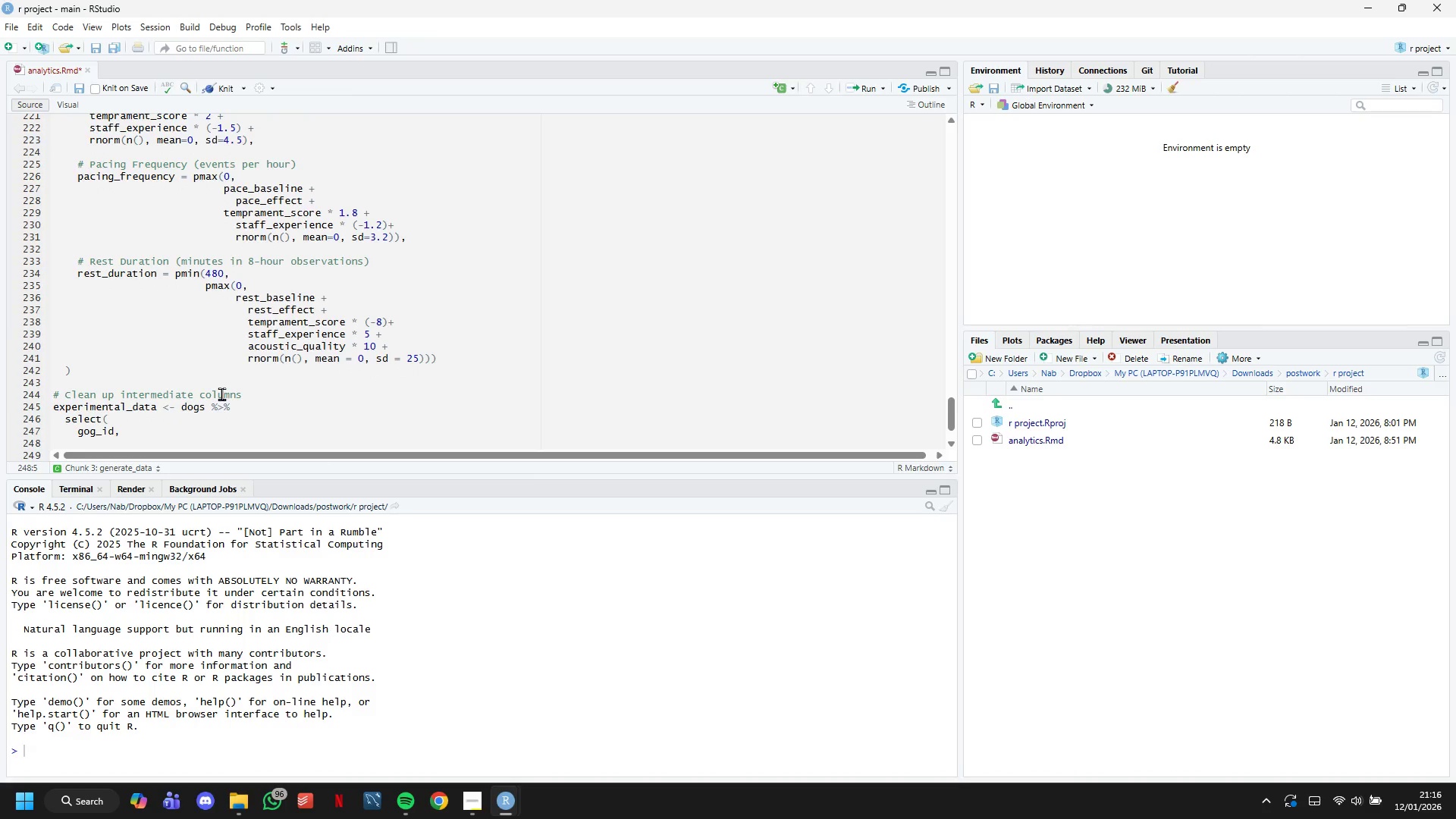 
key(ArrowUp)
 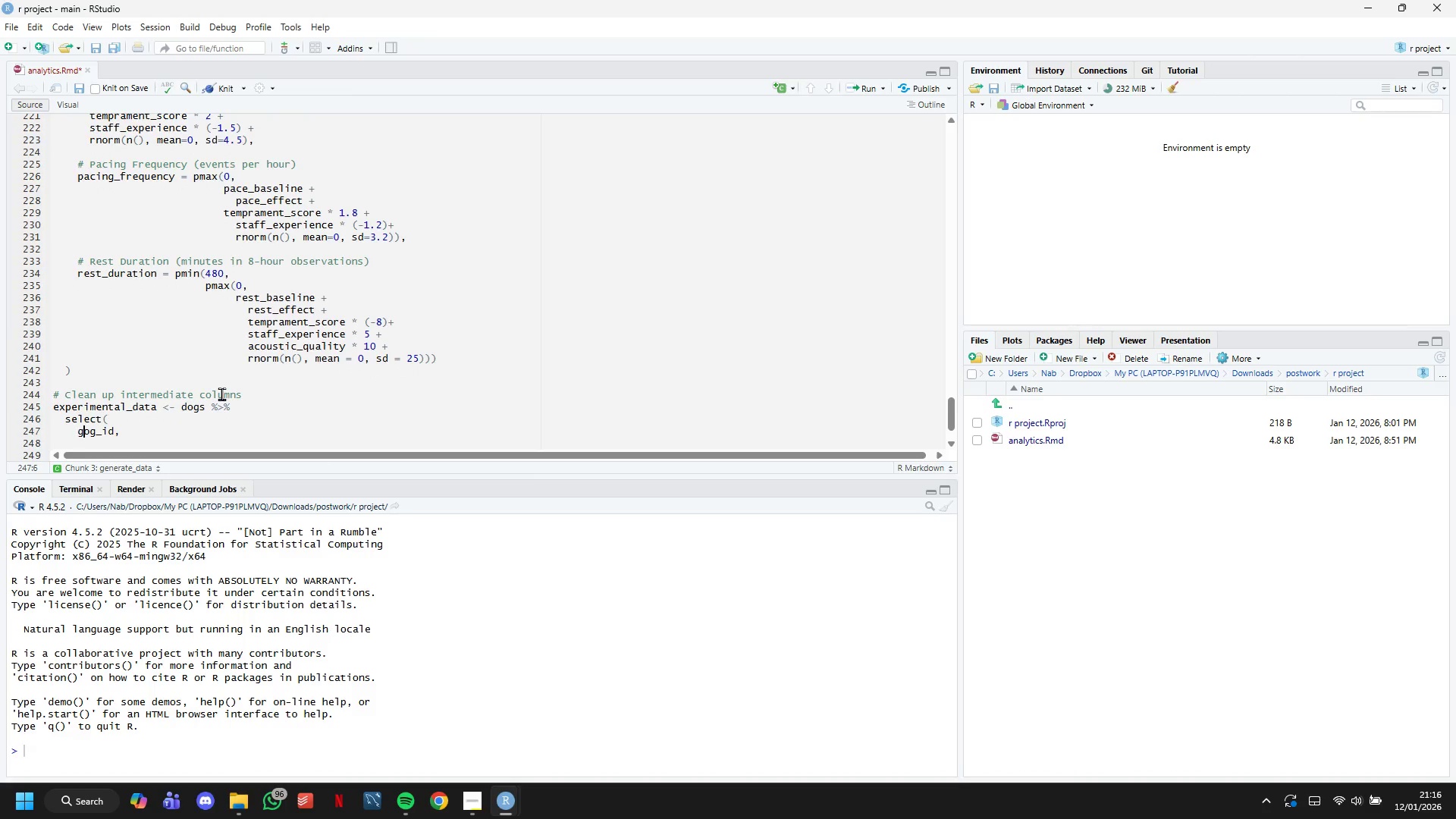 
key(ArrowRight)
 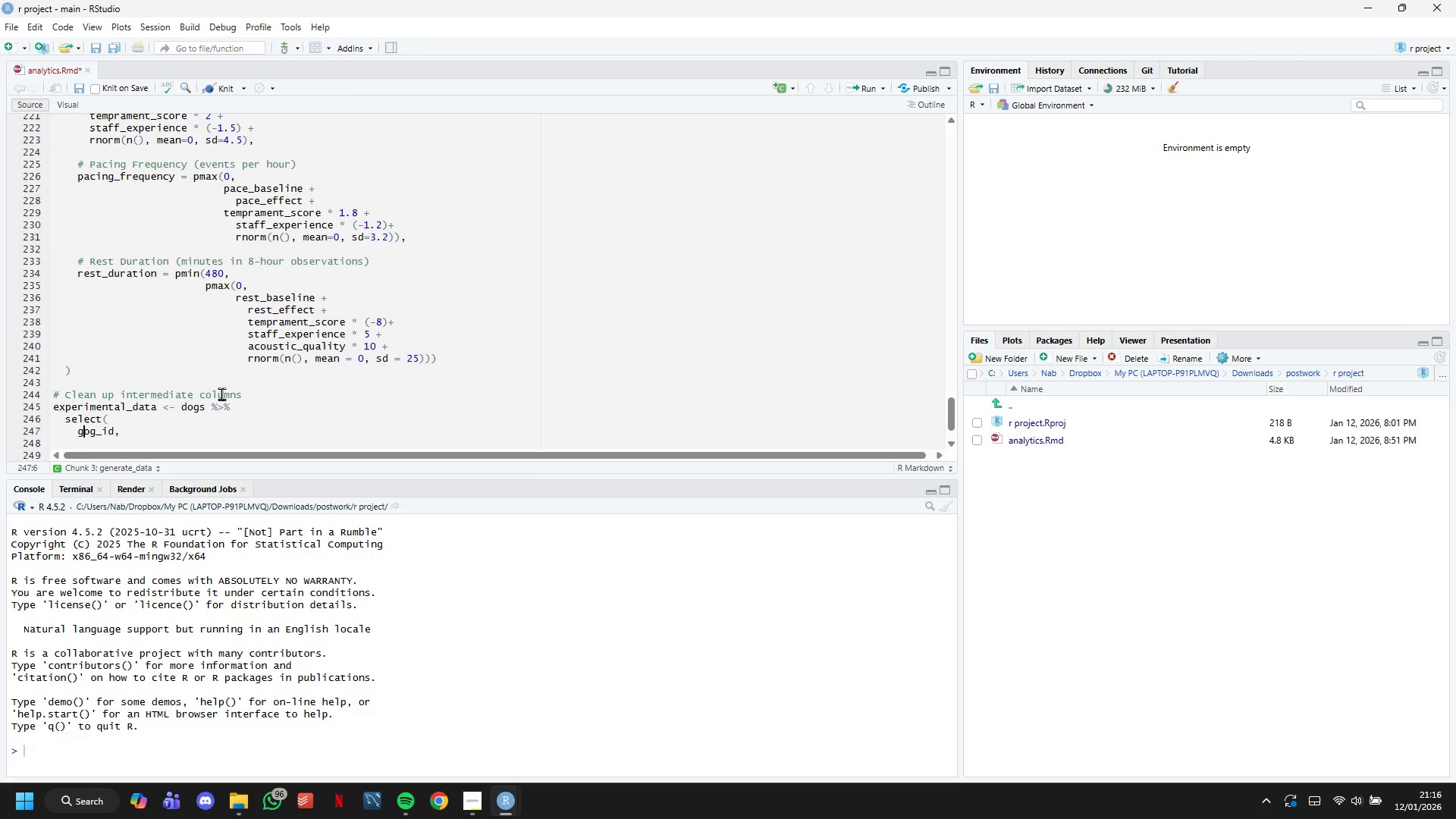 
key(Backspace)
 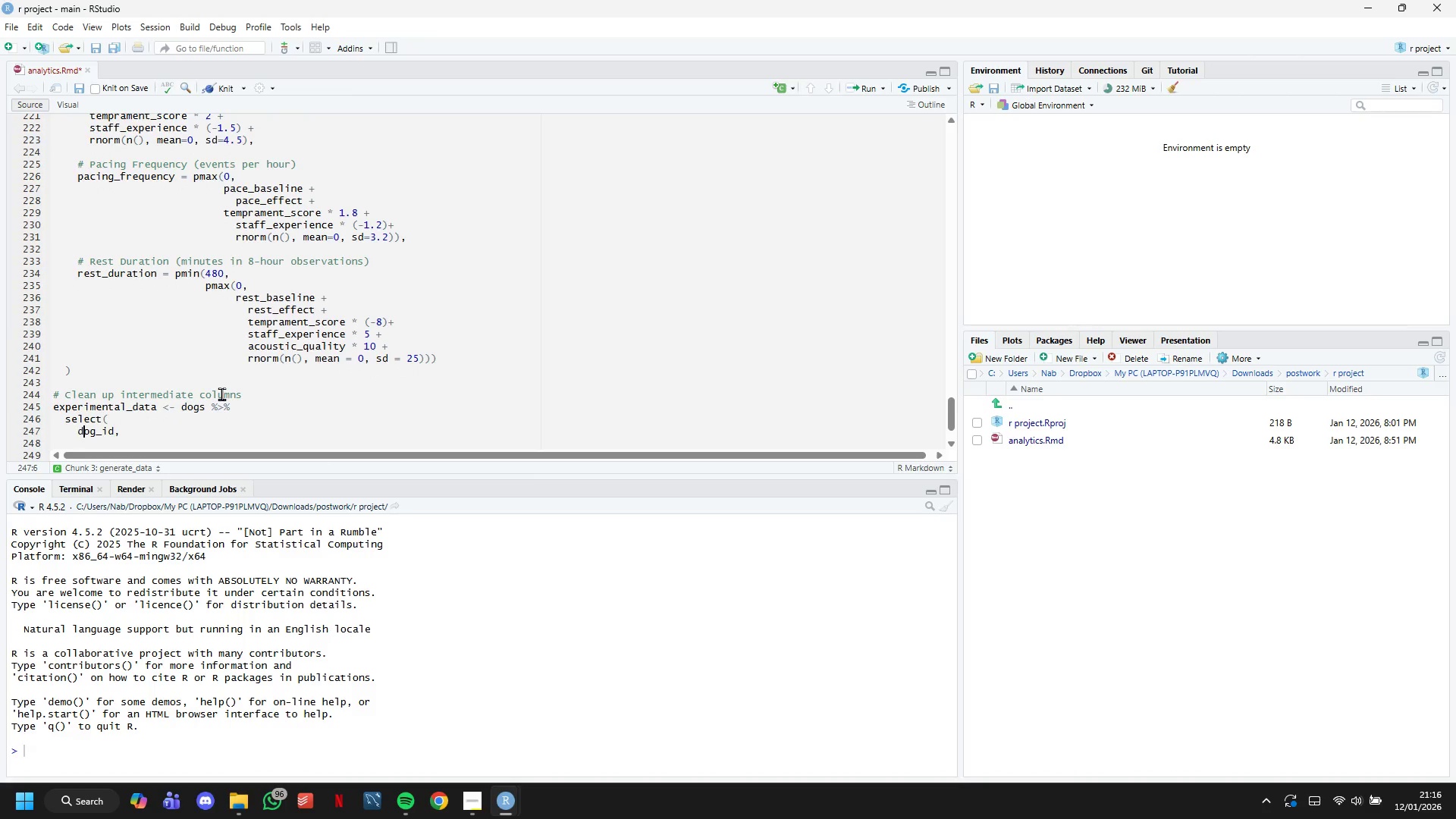 
key(D)
 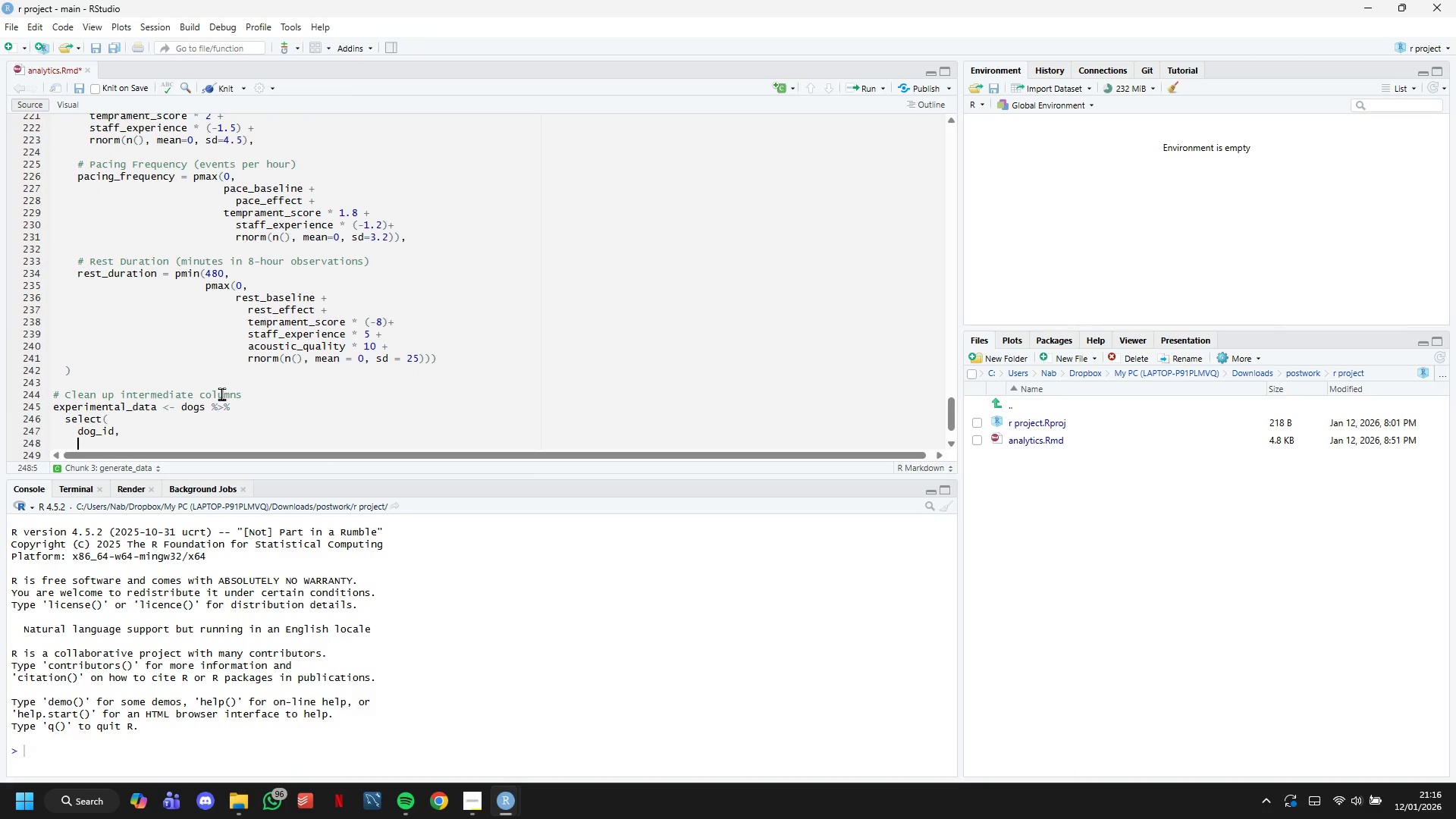 
key(ArrowDown)
 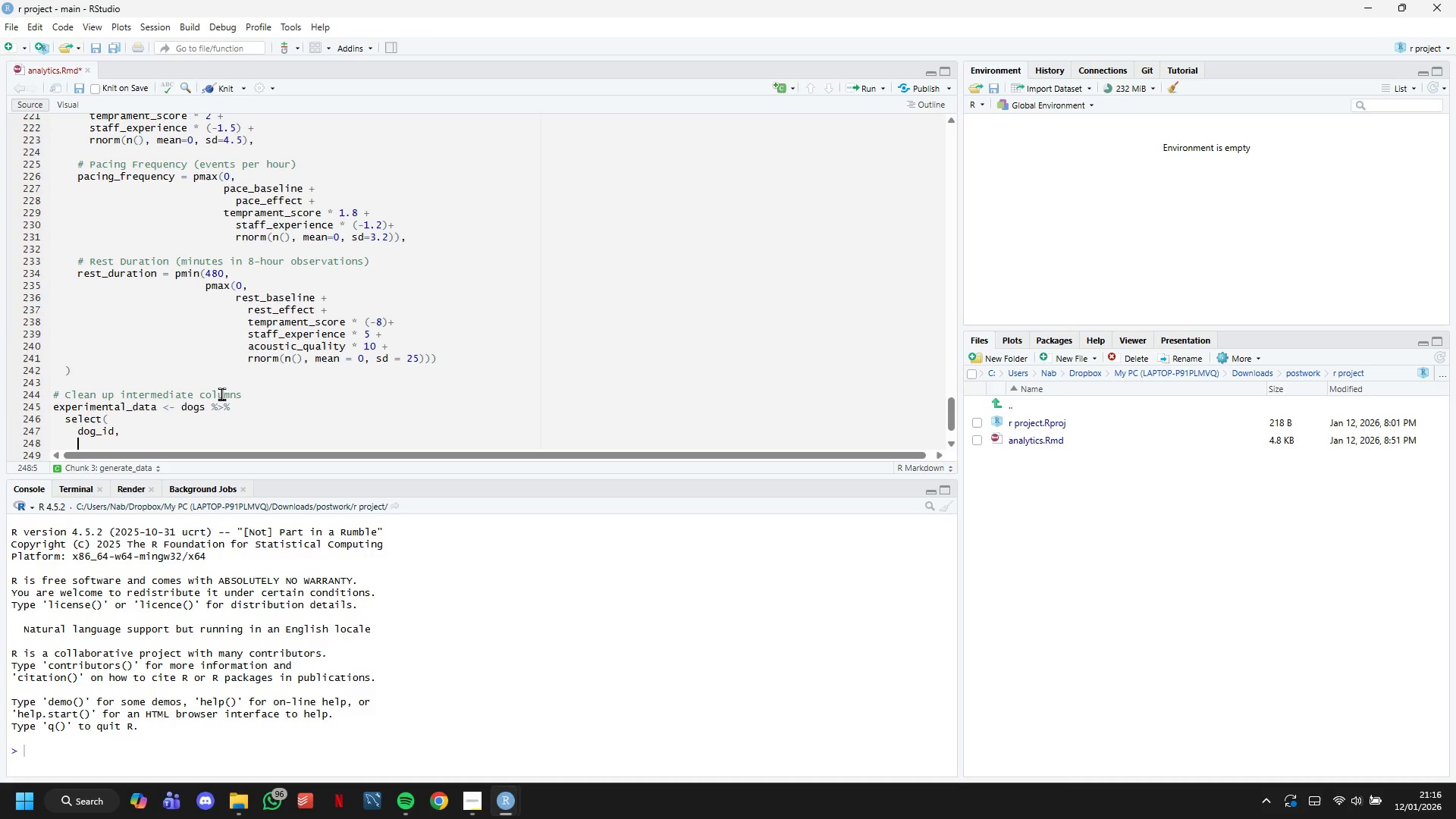 
type(facility_id,)
 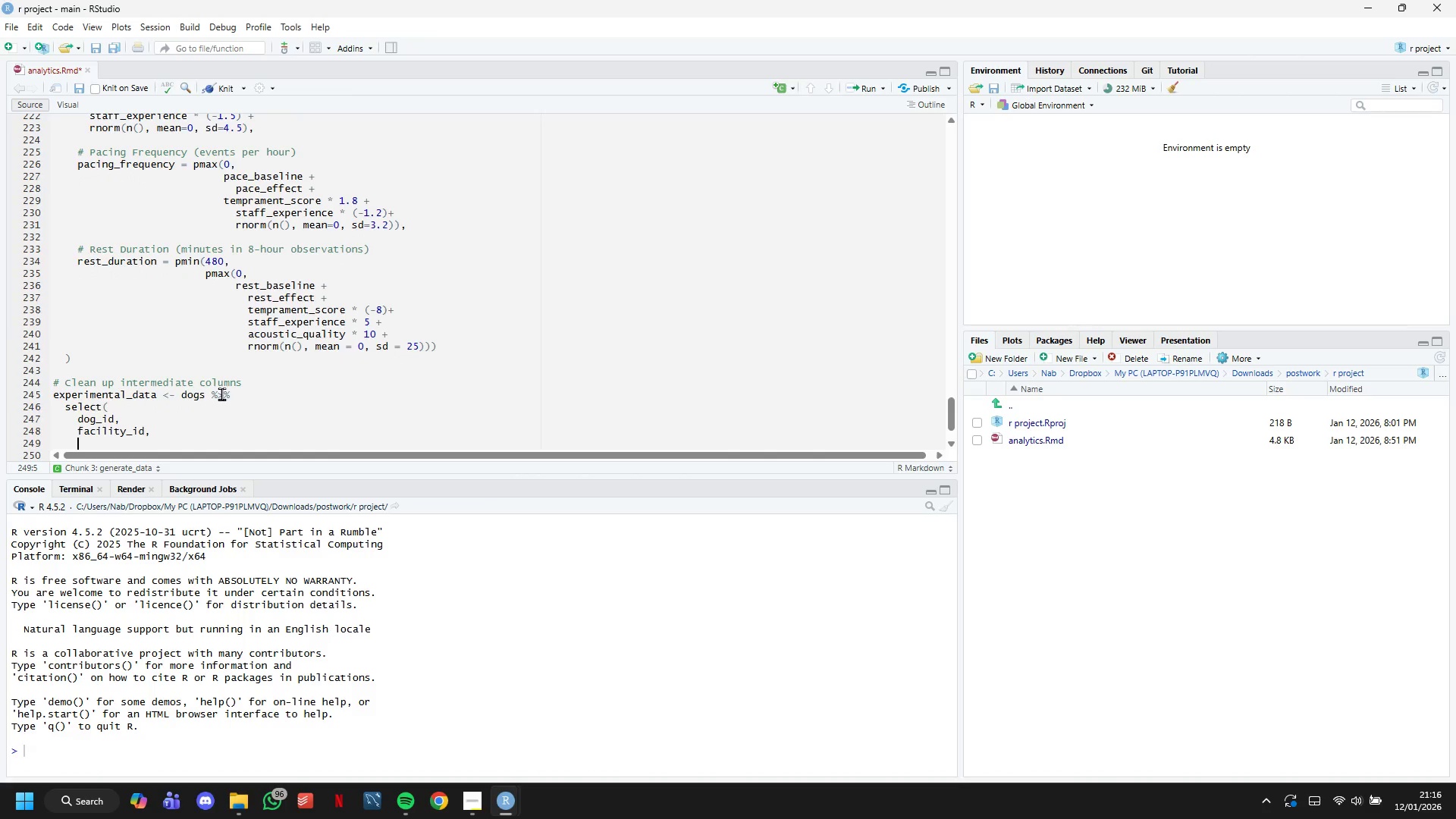 
 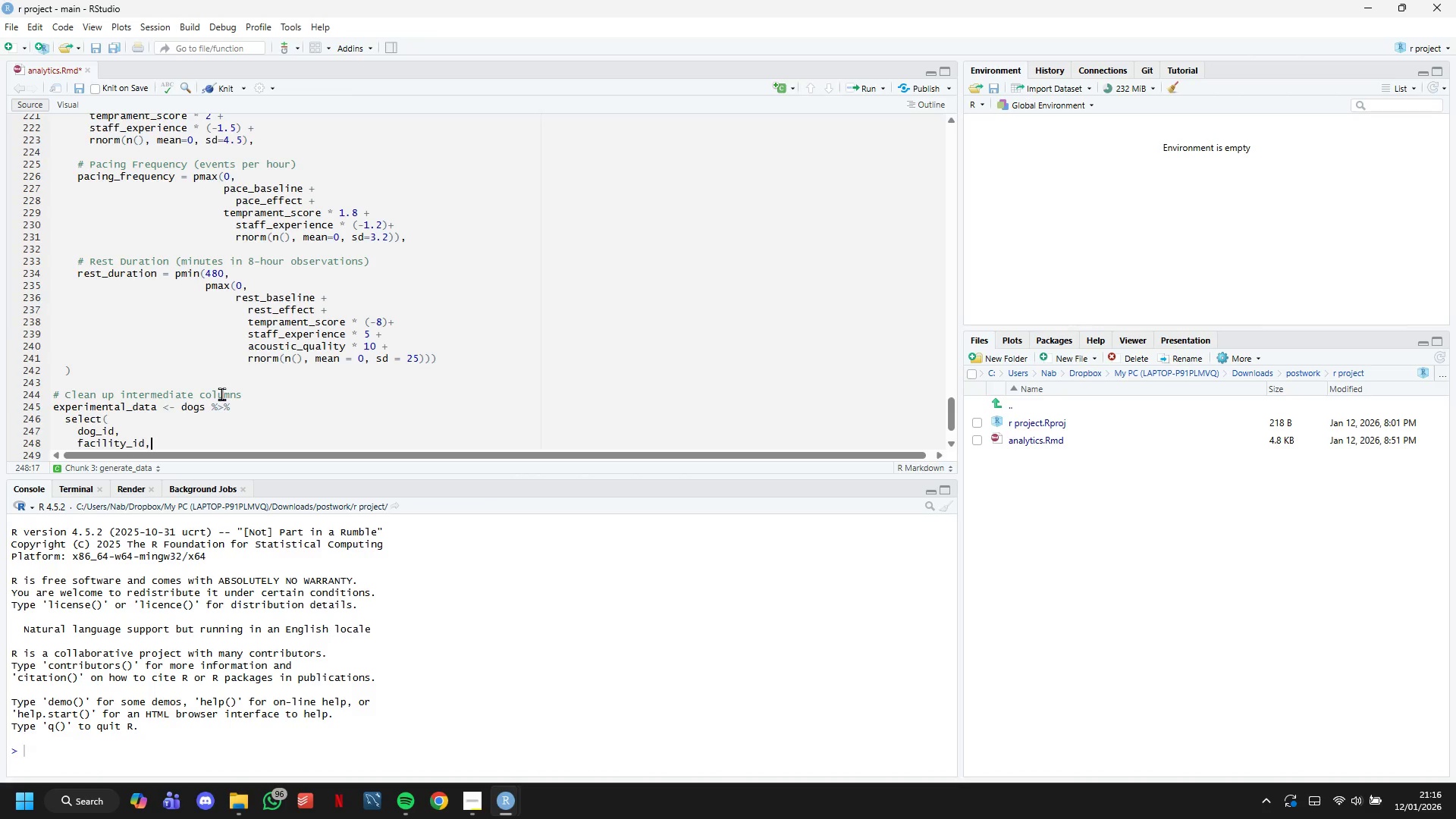 
key(Enter)
 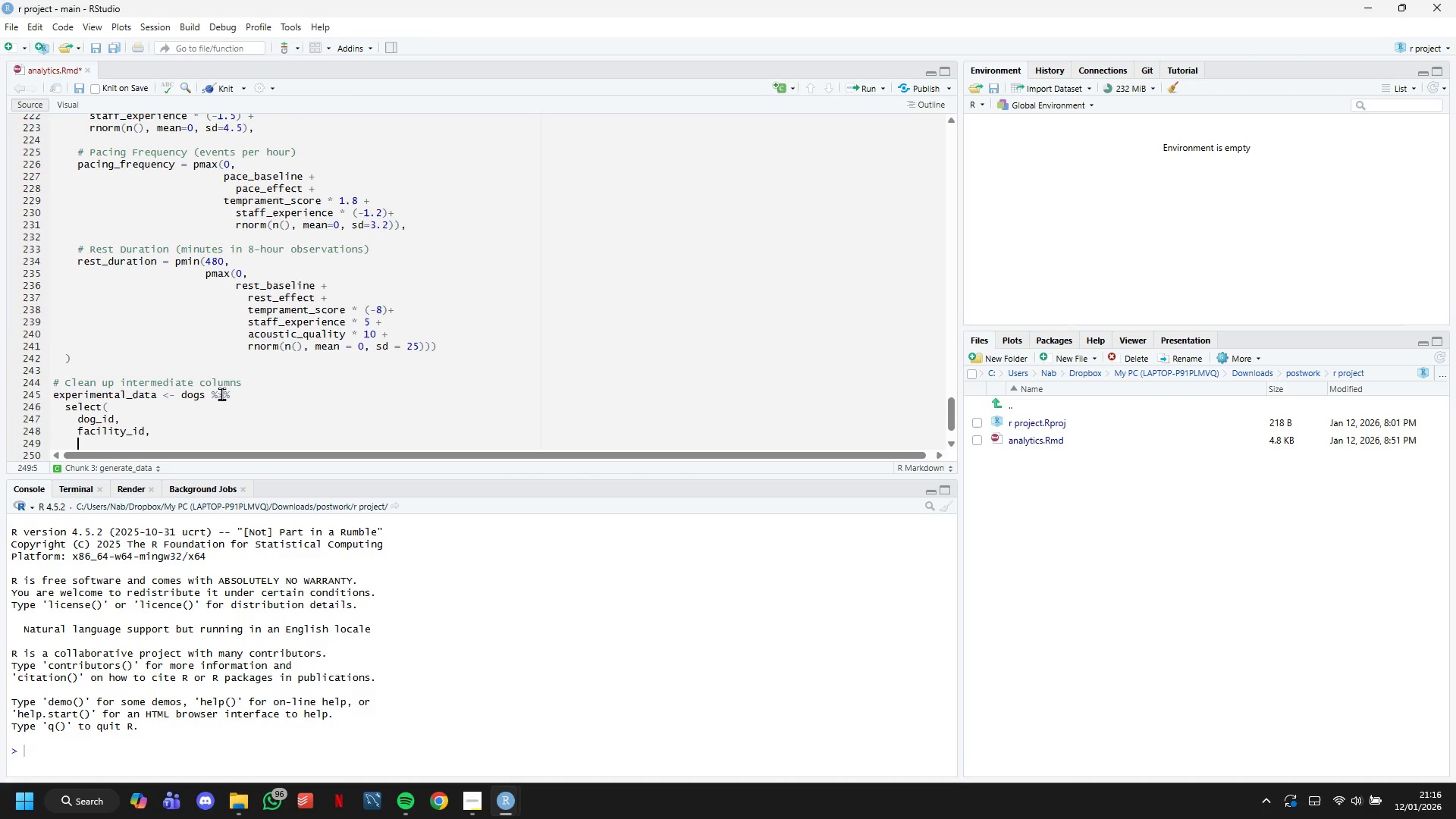 
type(treatment,)
 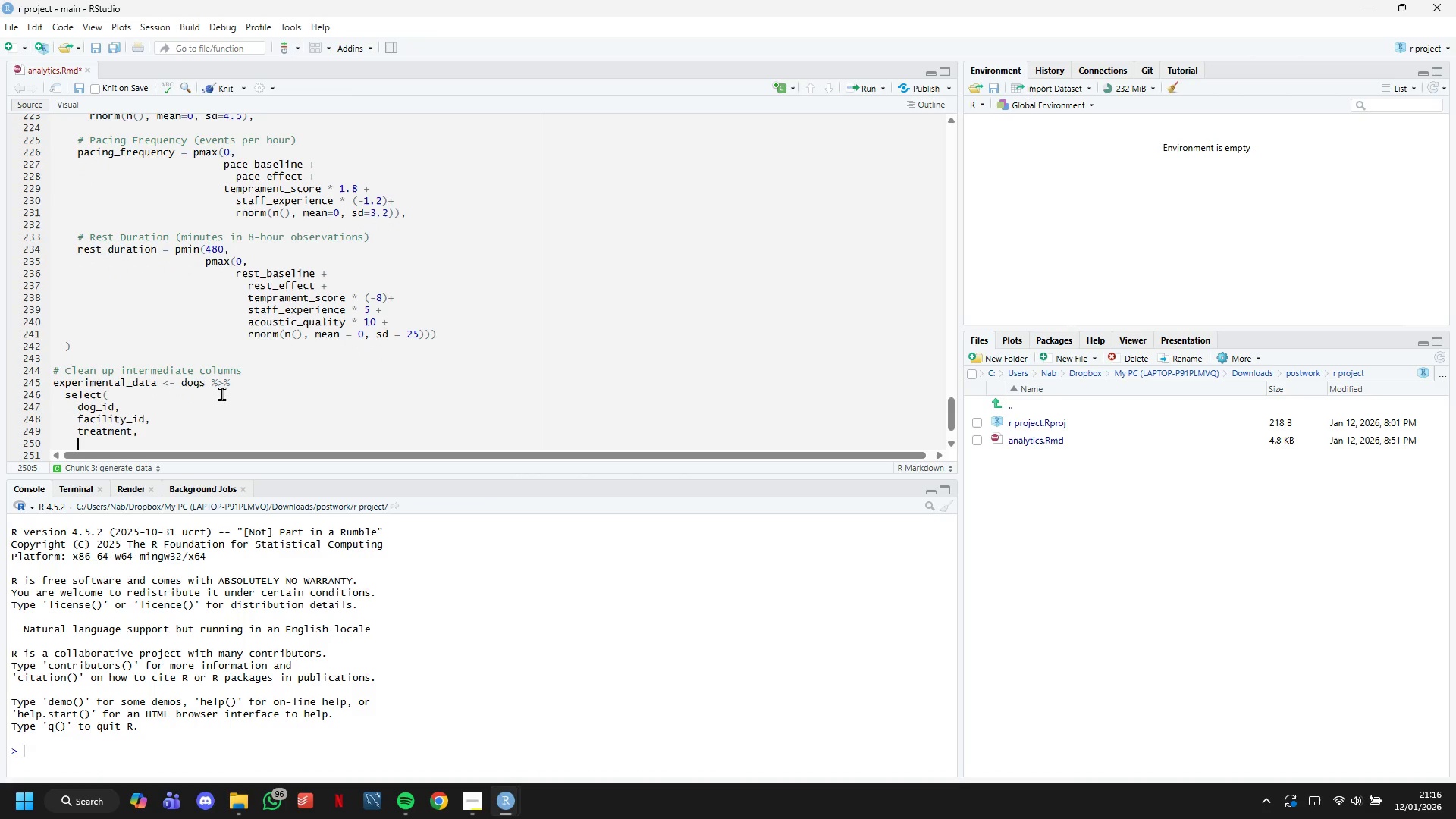 
key(Enter)
 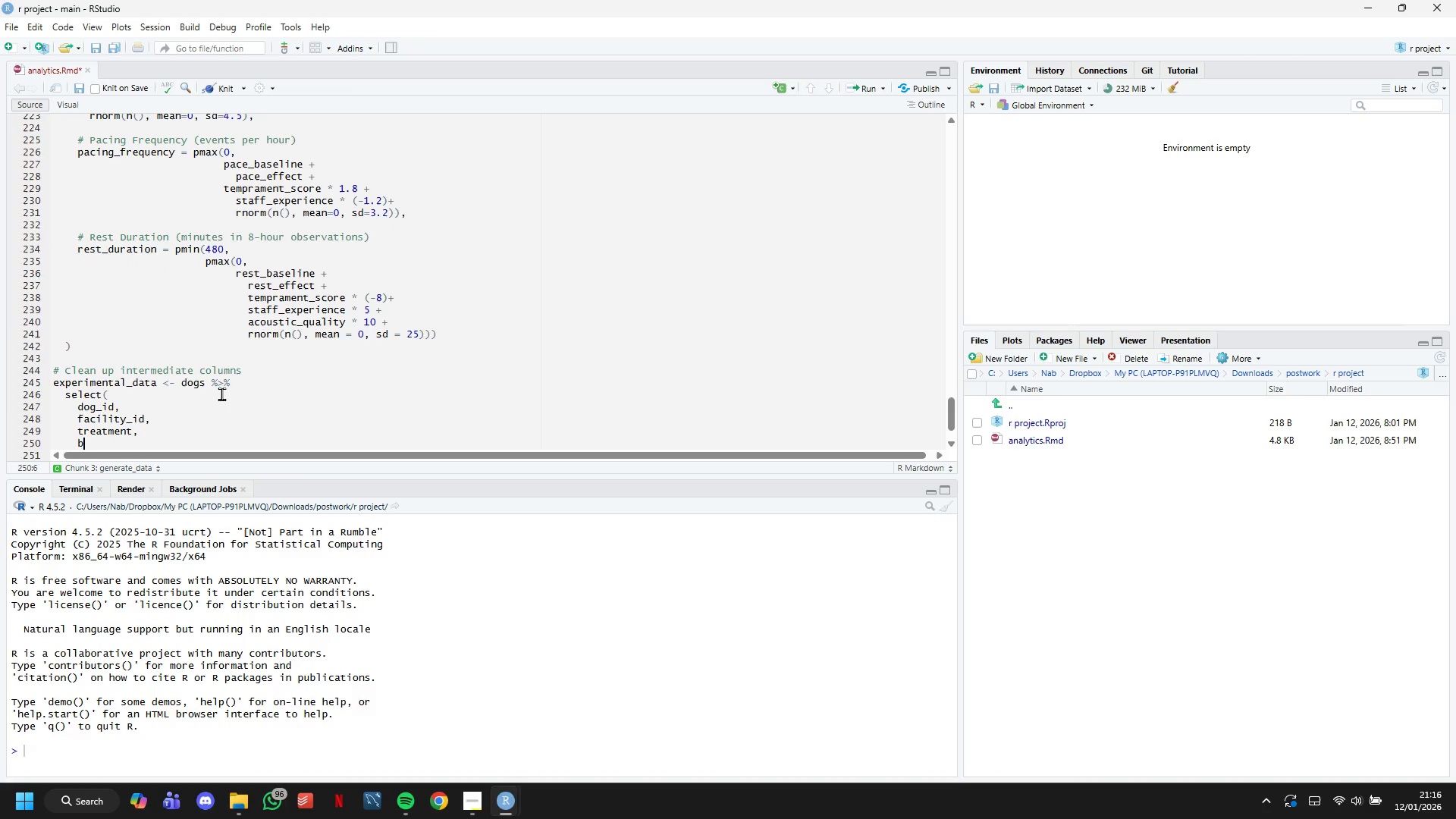 
type(breed_size,)
 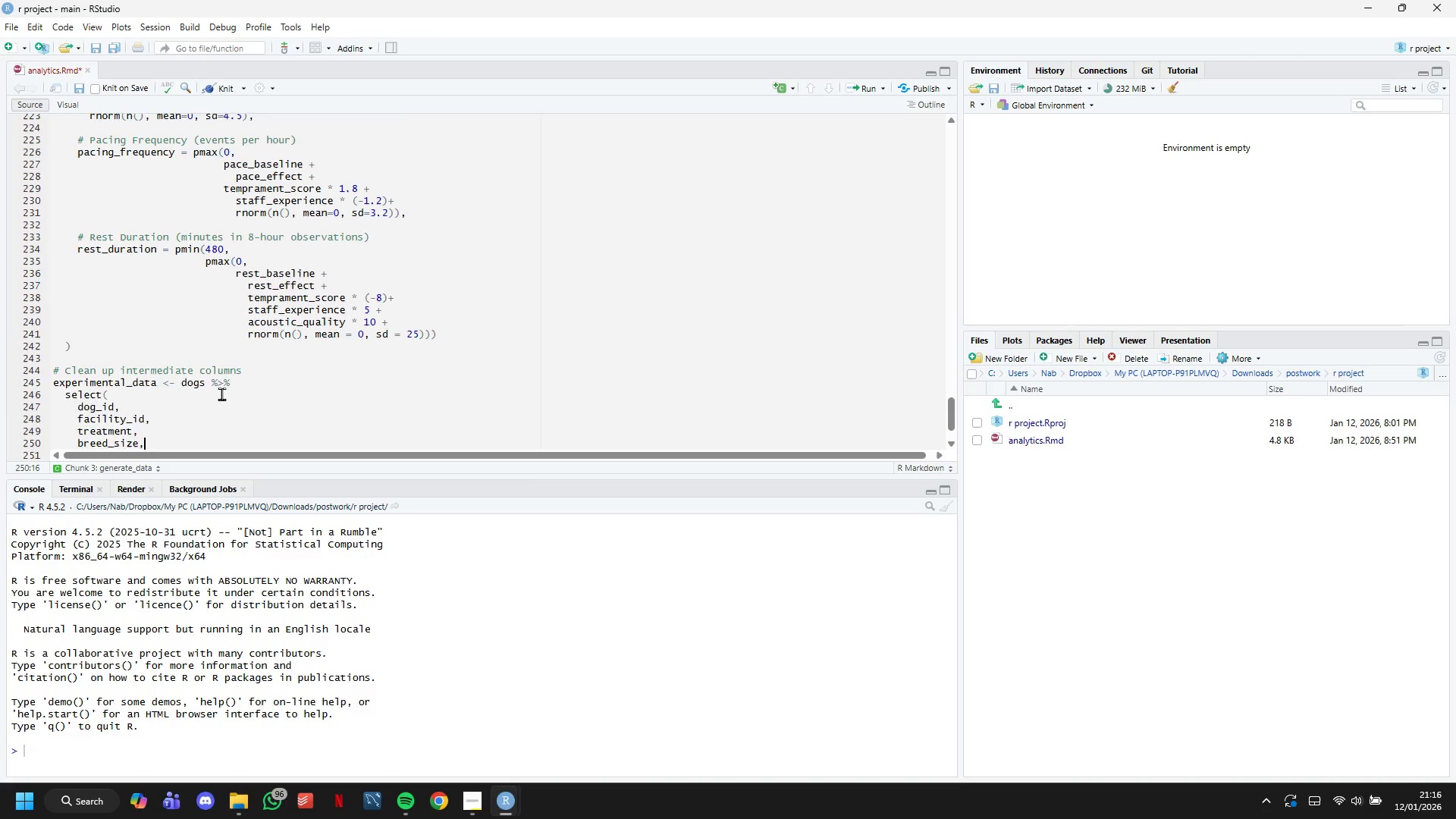 
key(Enter)
 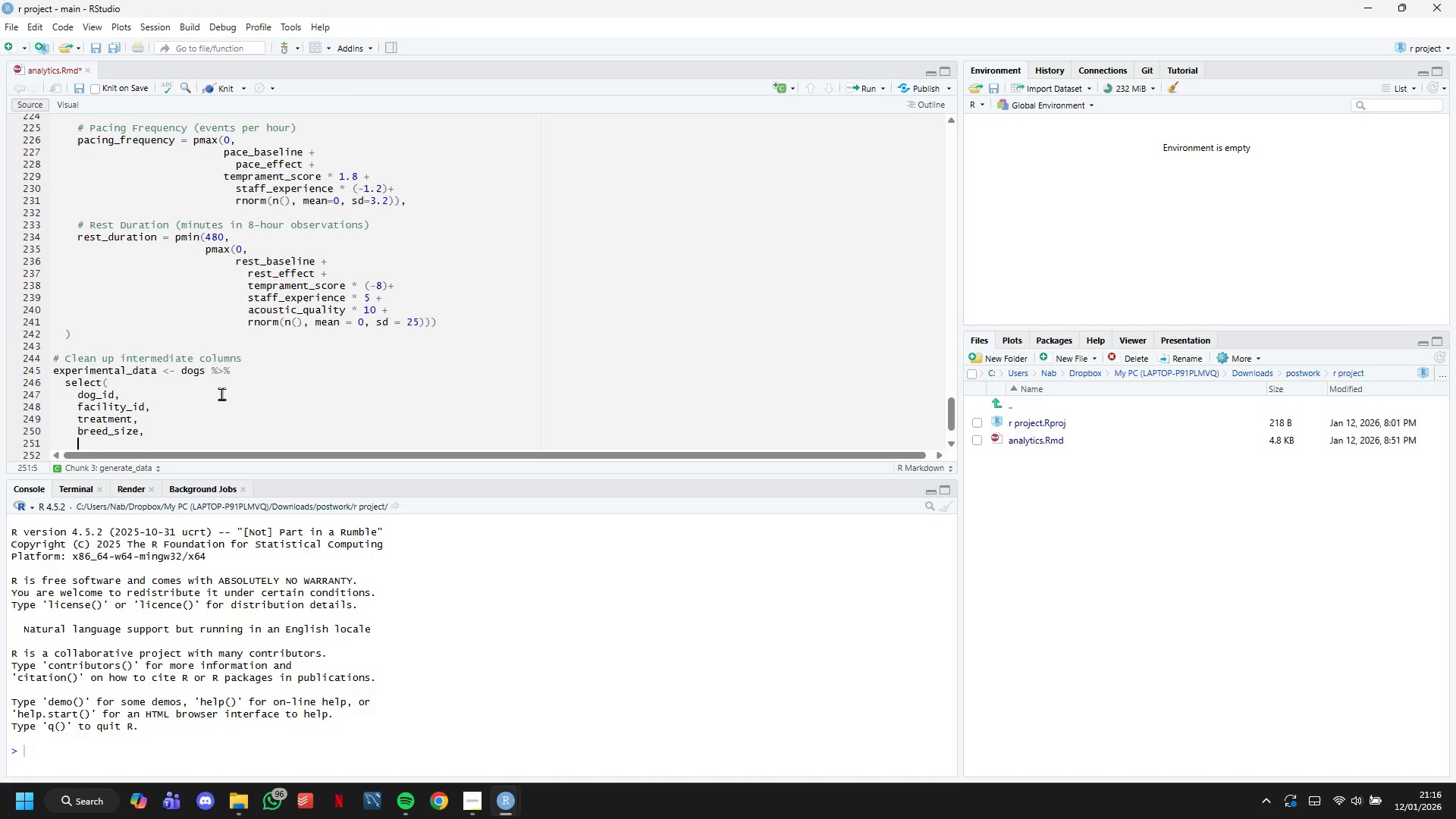 
type(barking_db,)
 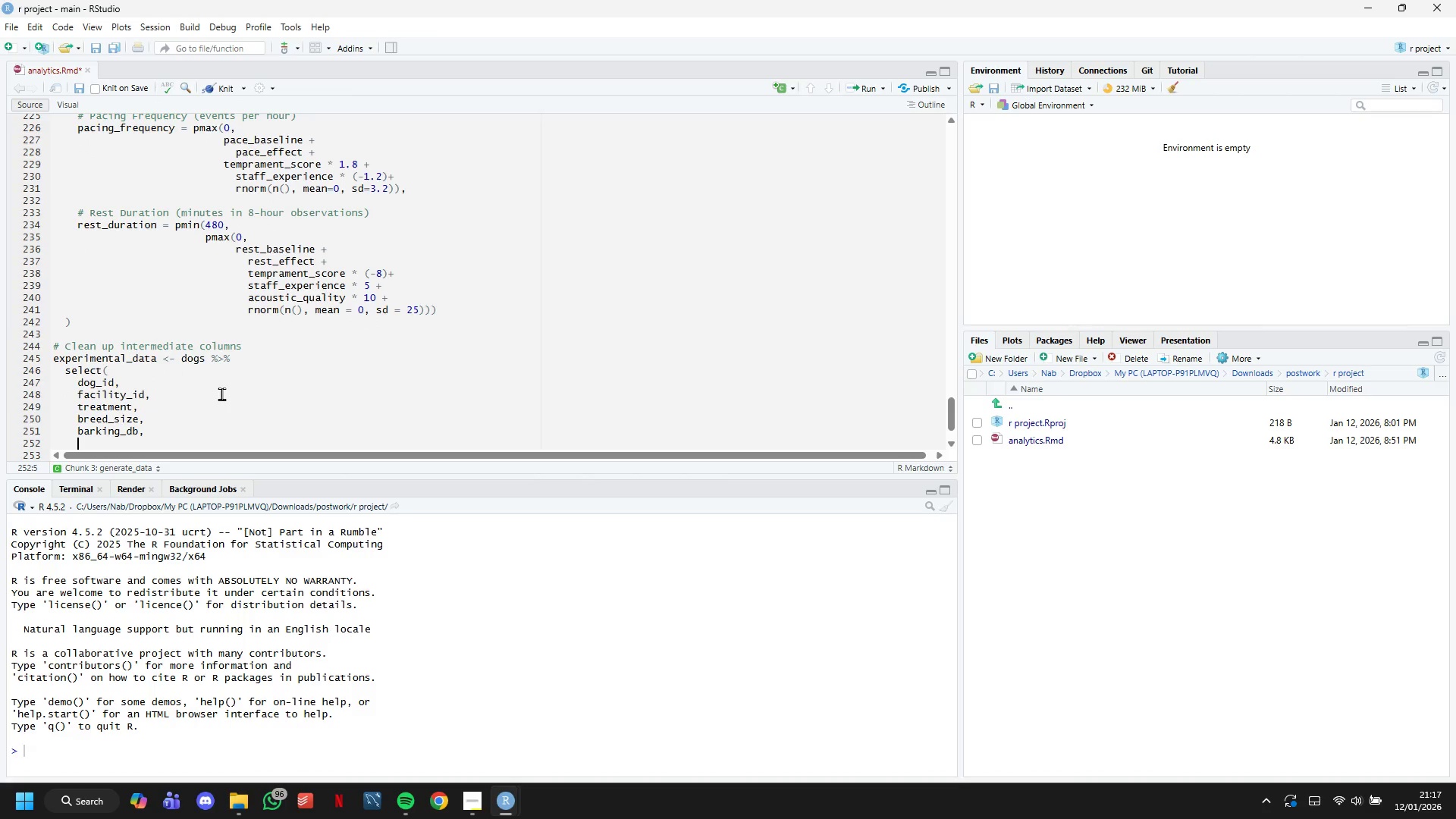 
 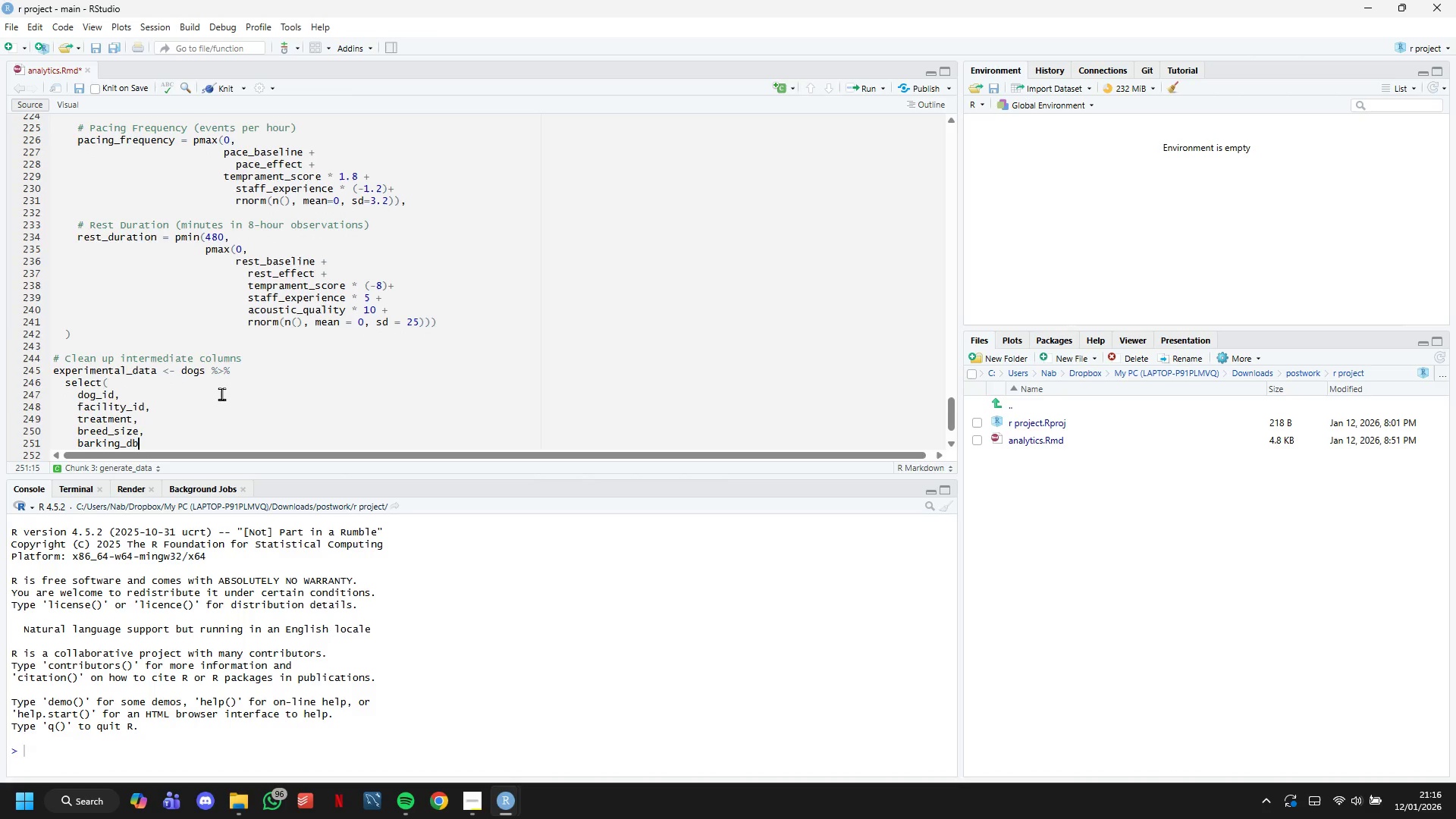 
key(Enter)
 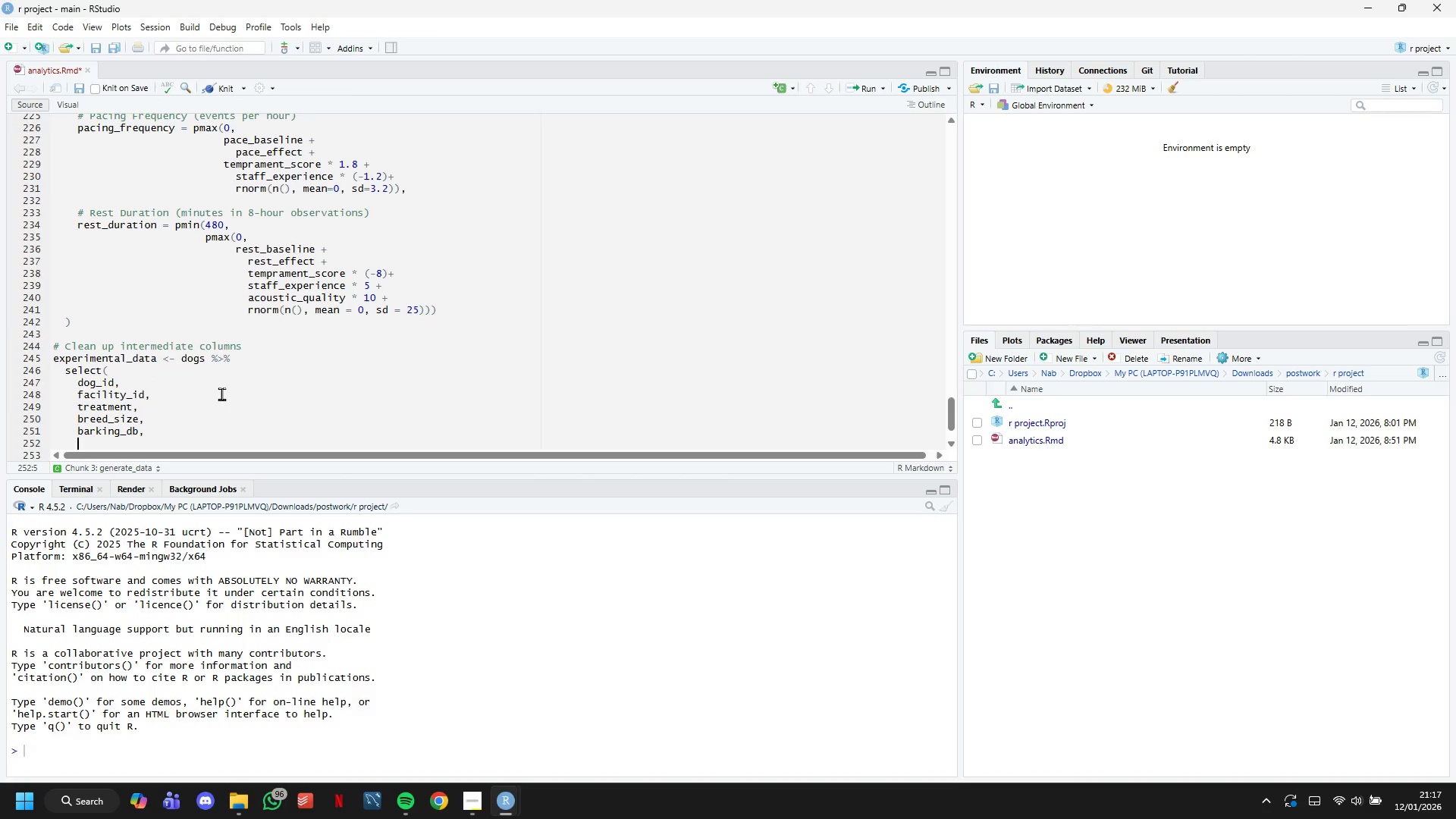 
type(pacing_frequency,)
 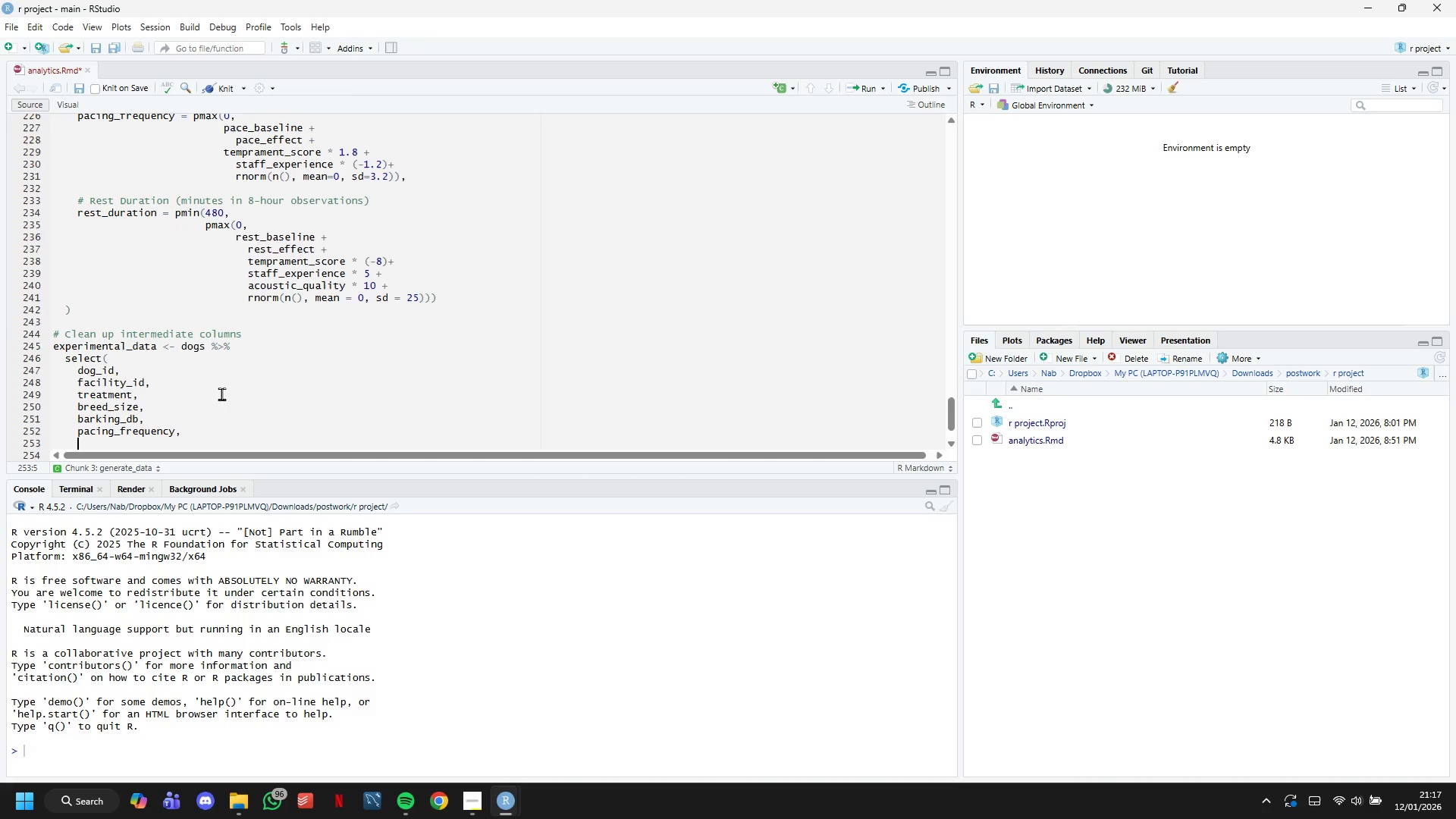 
 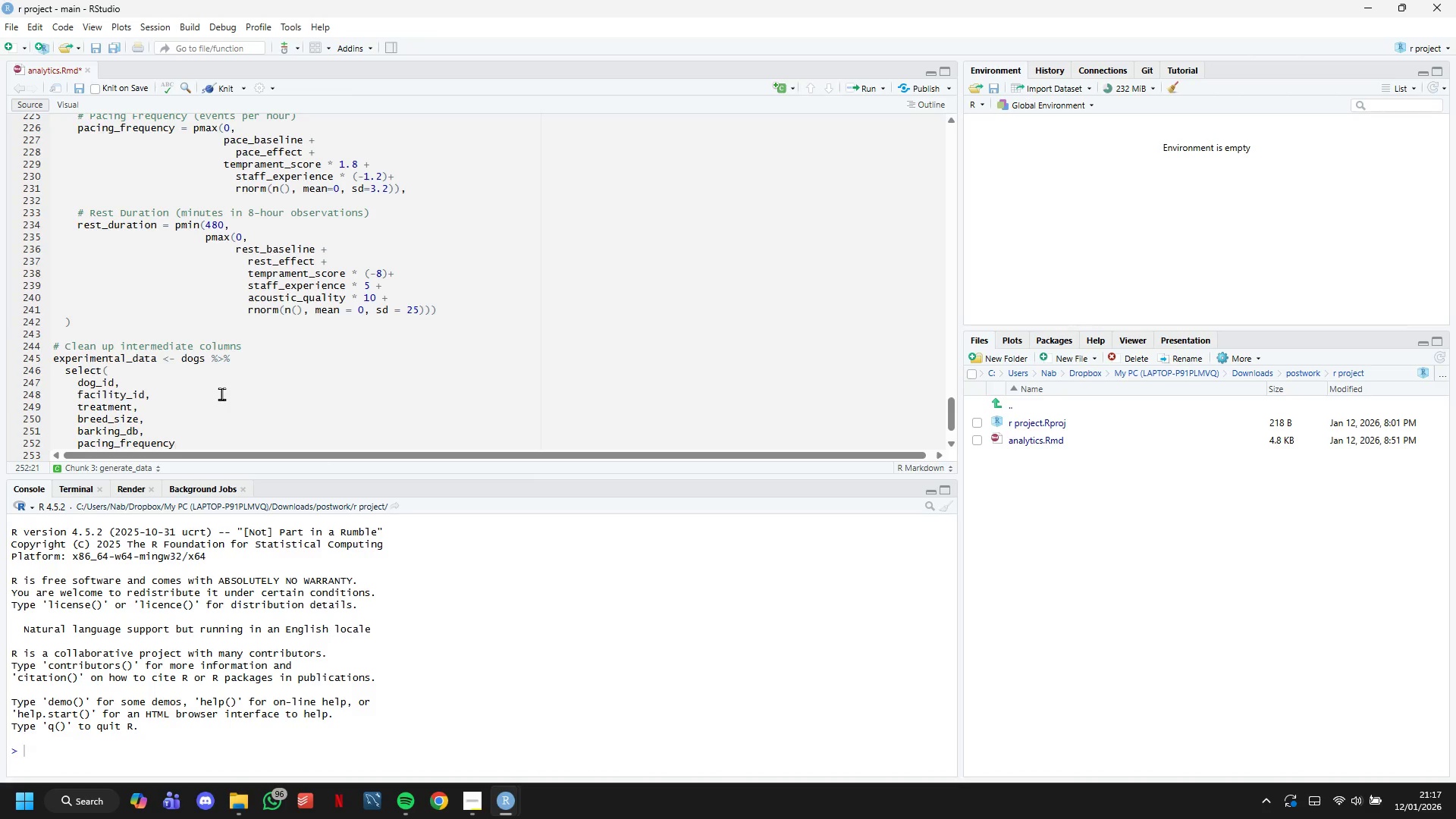 
key(Enter)
 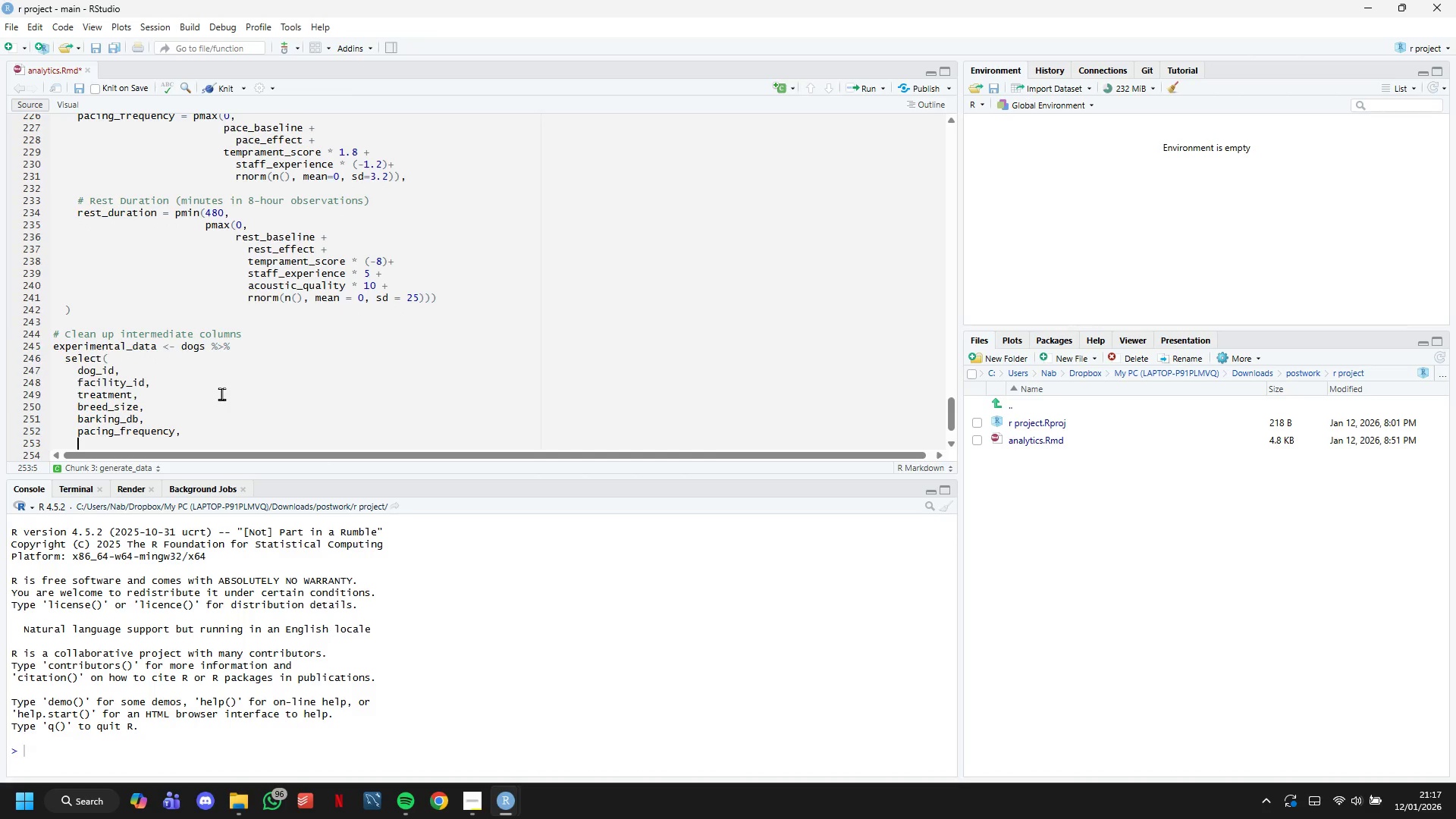 
type(rest_duration)
 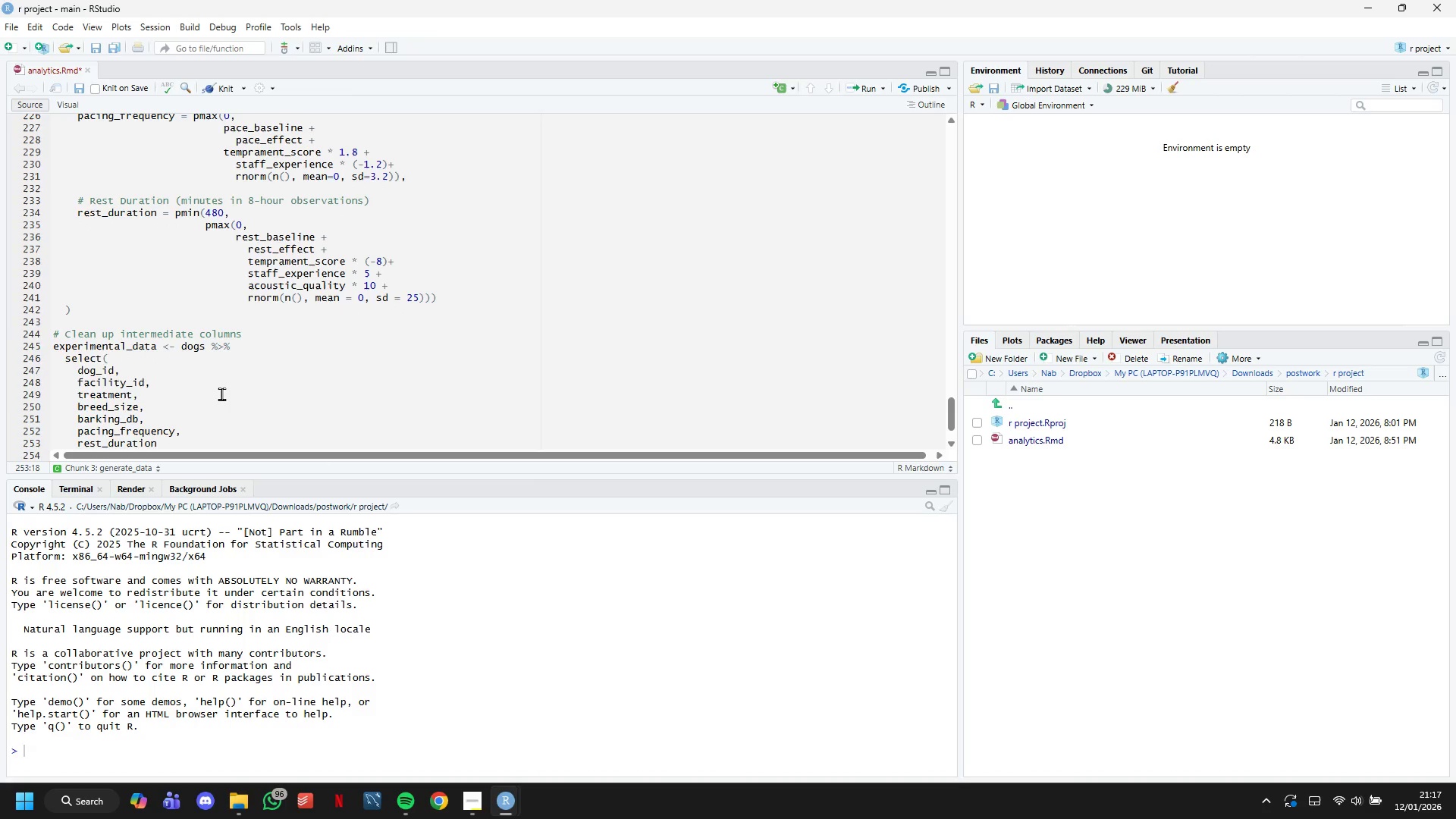 
key(ArrowRight)
 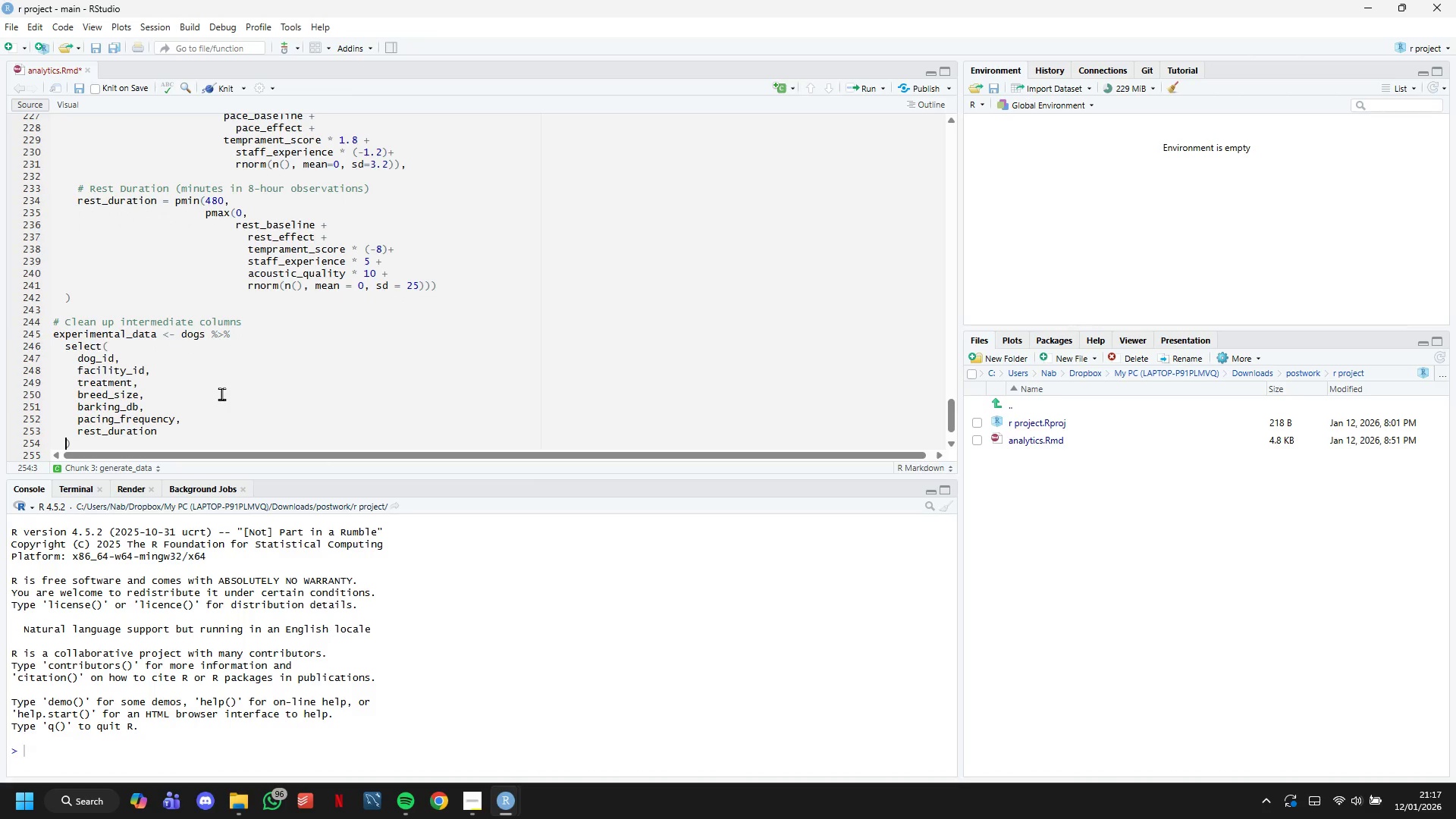 
key(ArrowRight)
 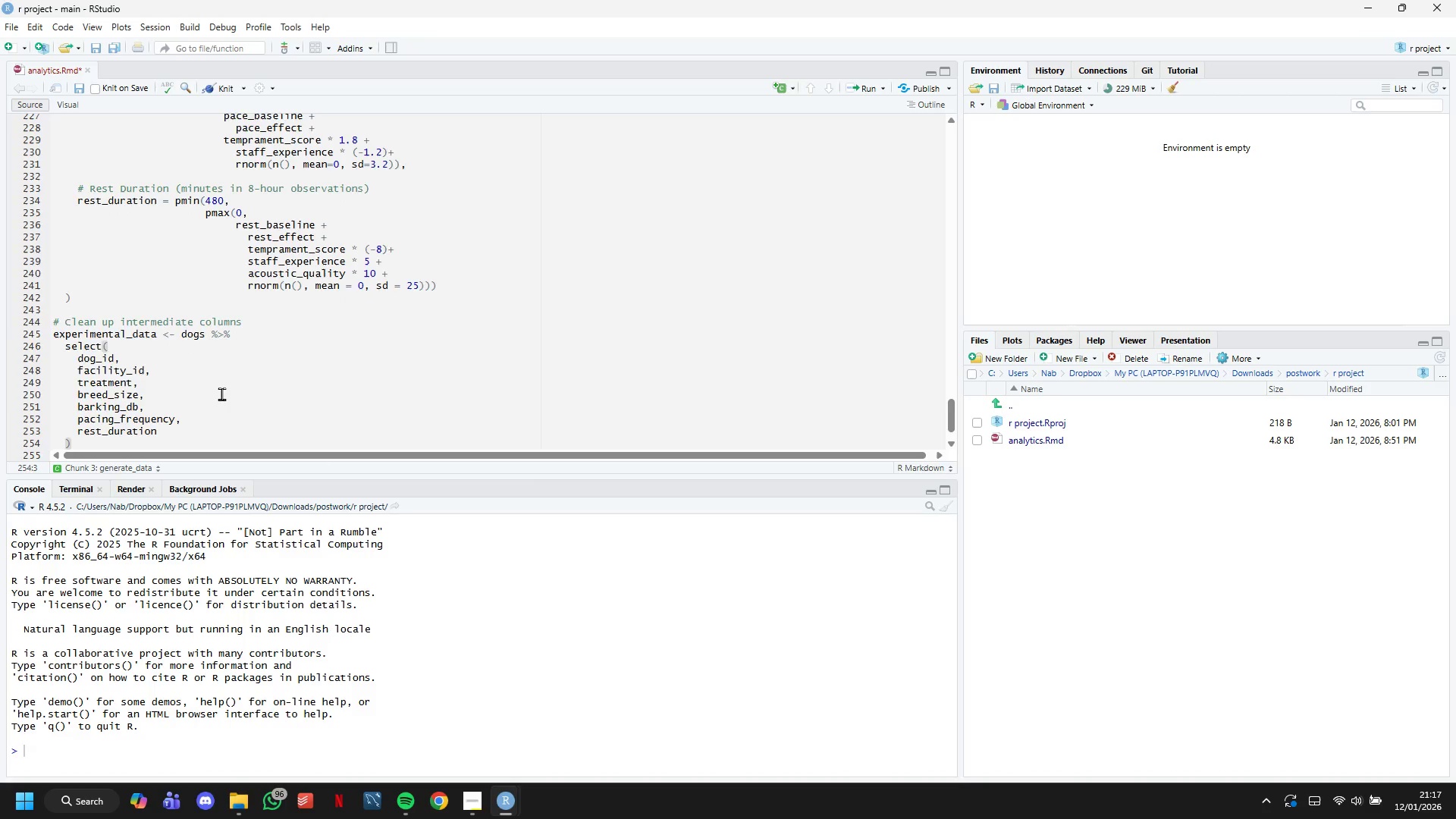 
key(ArrowDown)
 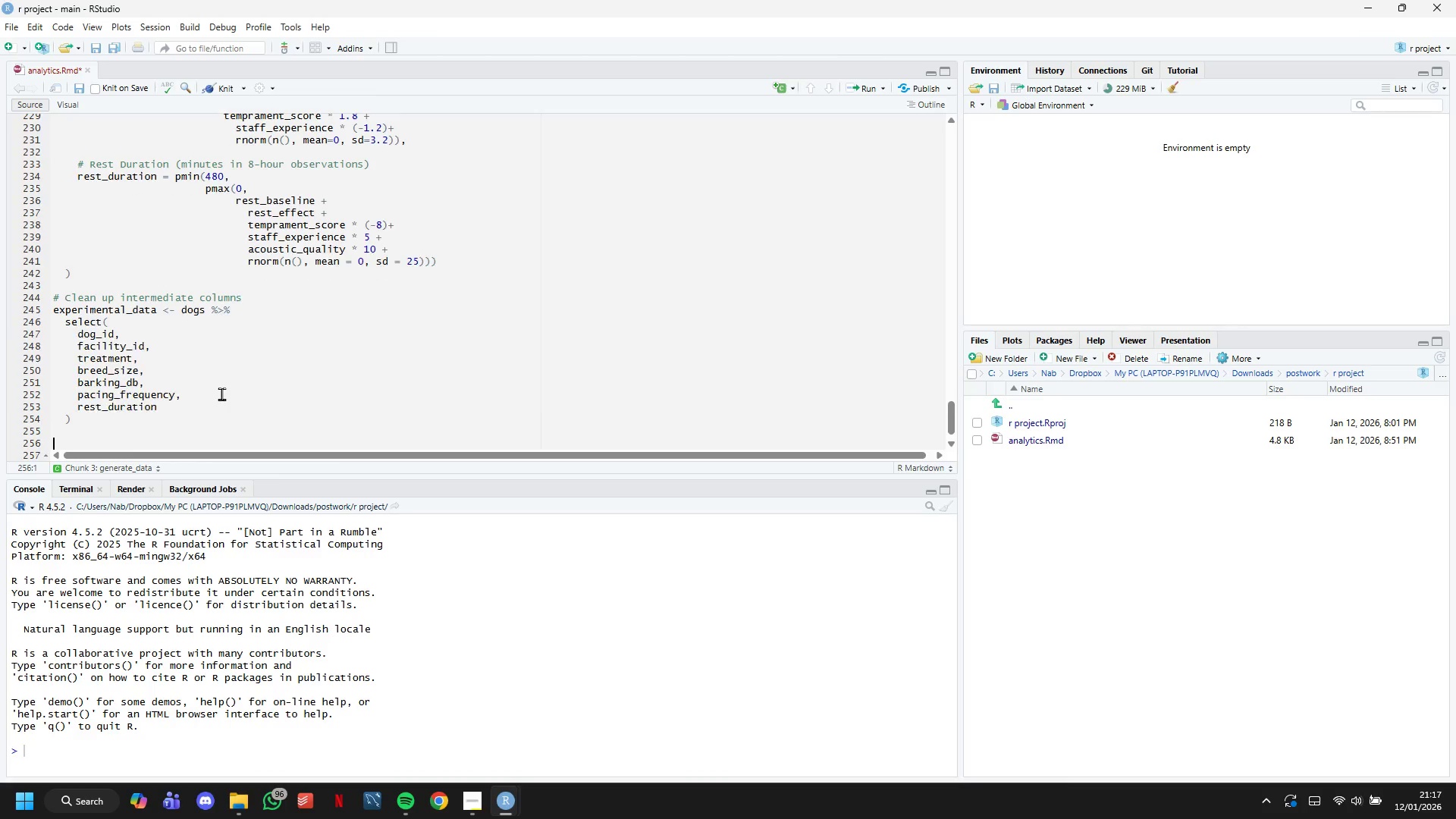 
key(ArrowDown)
 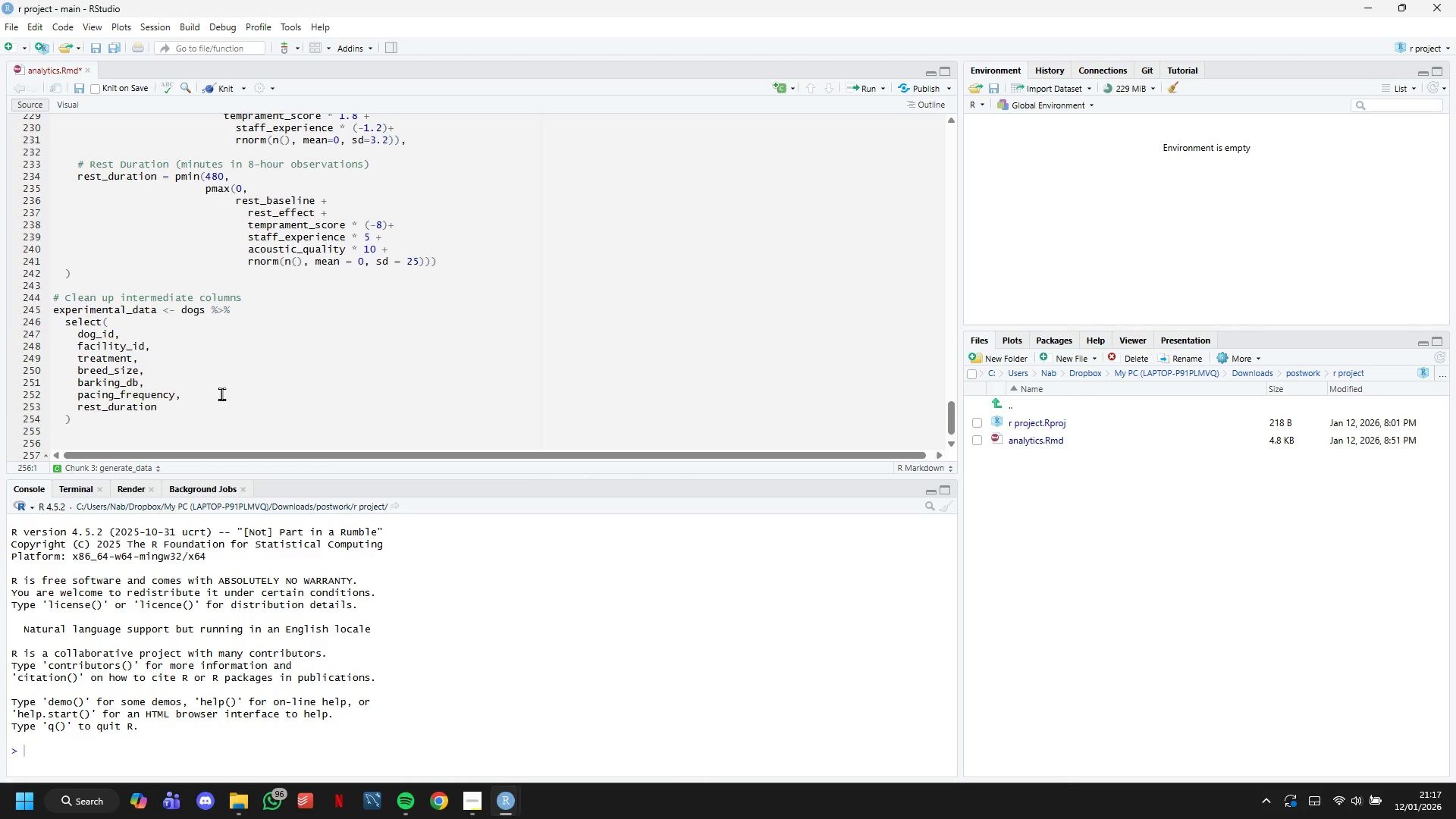 
key(ArrowDown)
 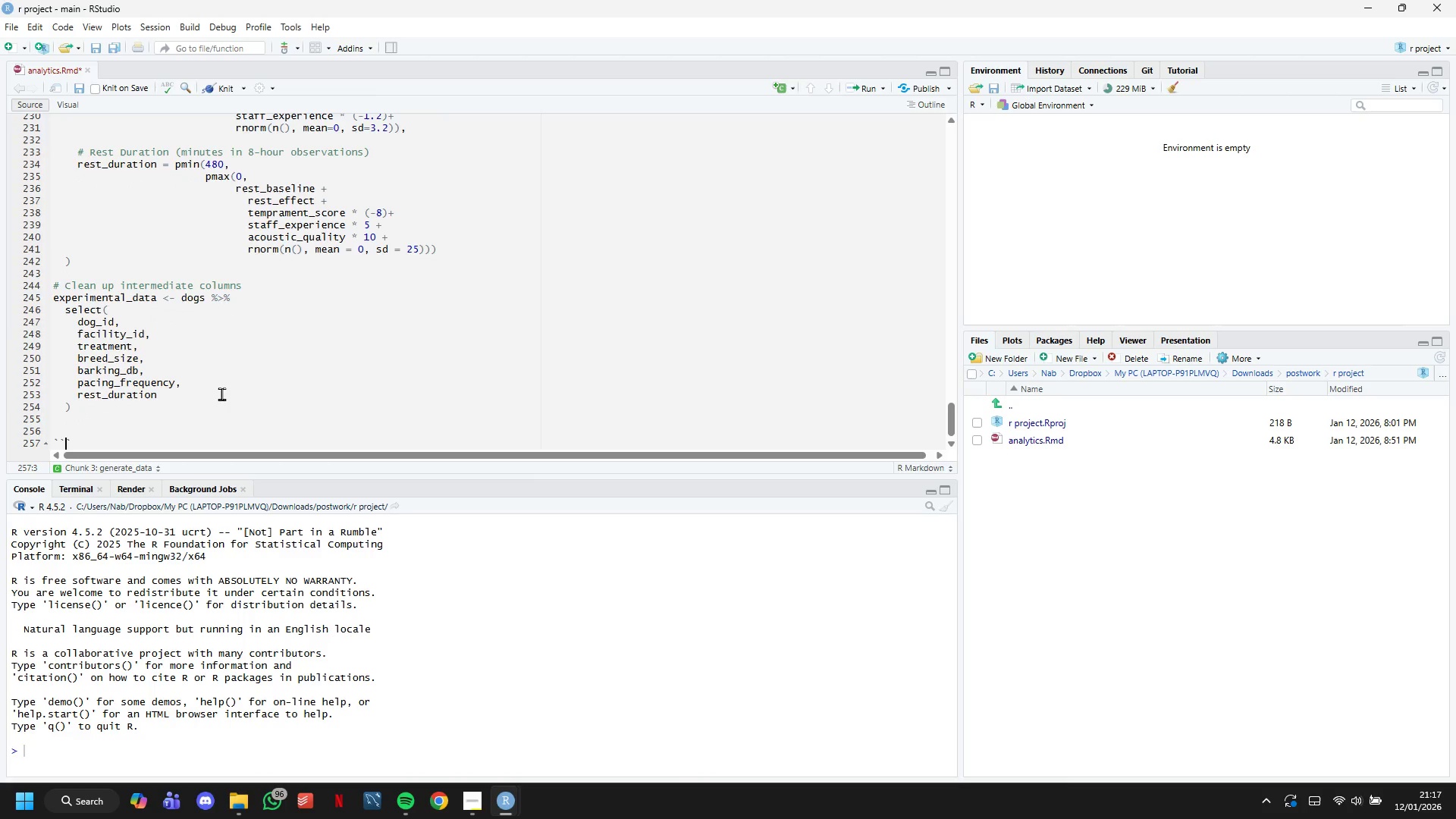 
key(ArrowUp)
 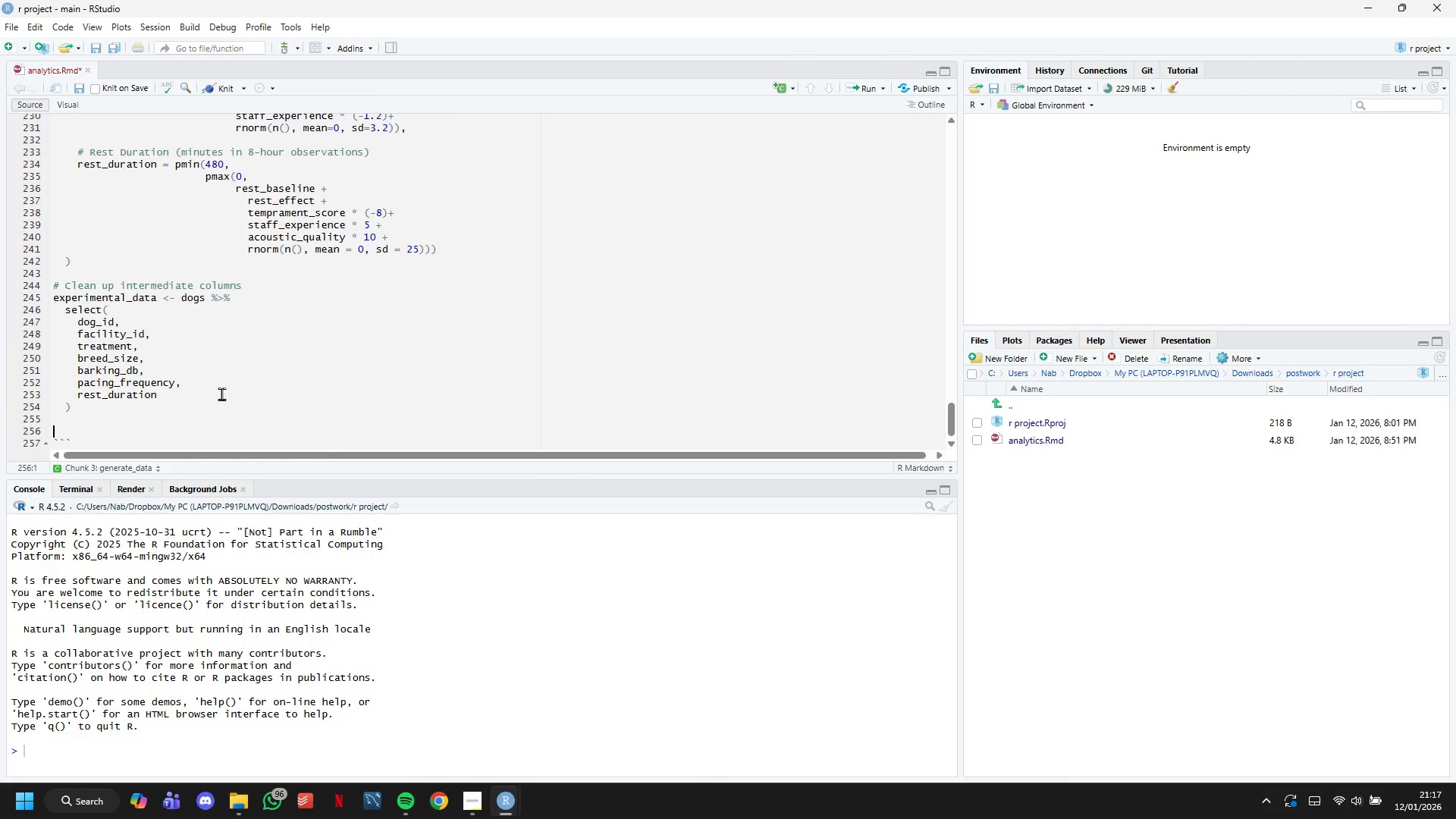 
key(ArrowUp)
 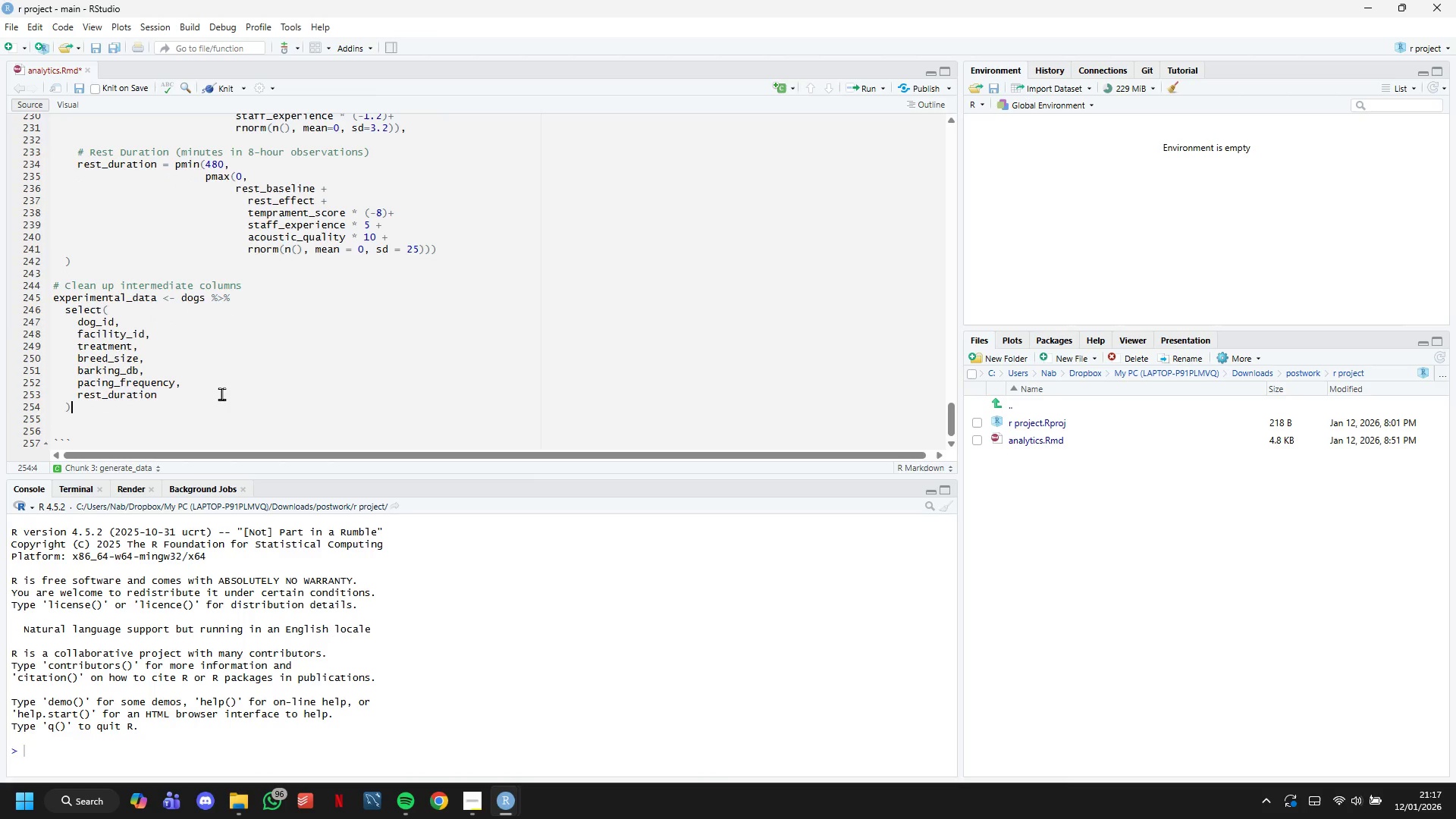 
key(ArrowLeft)
 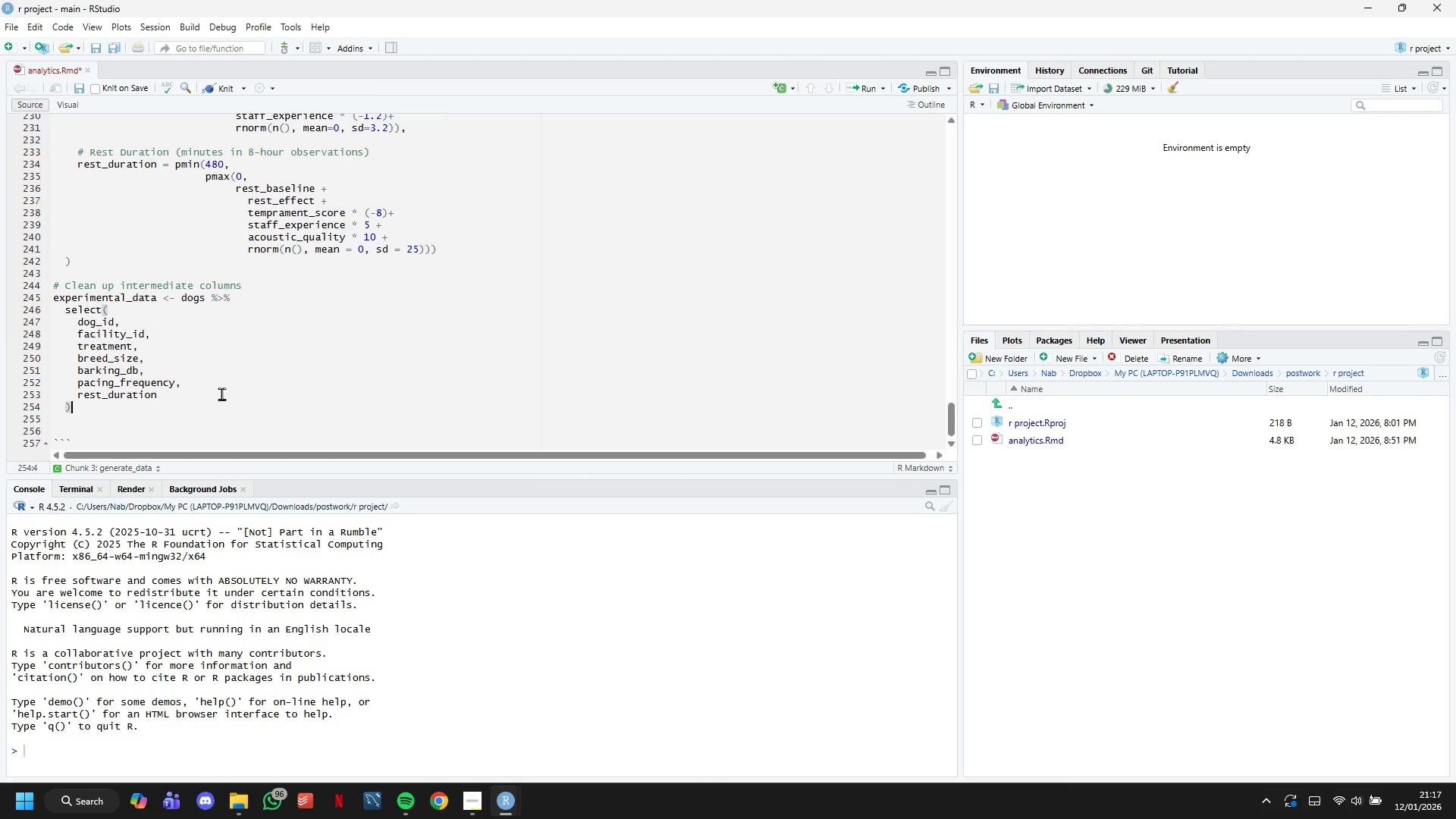 
key(Space)
 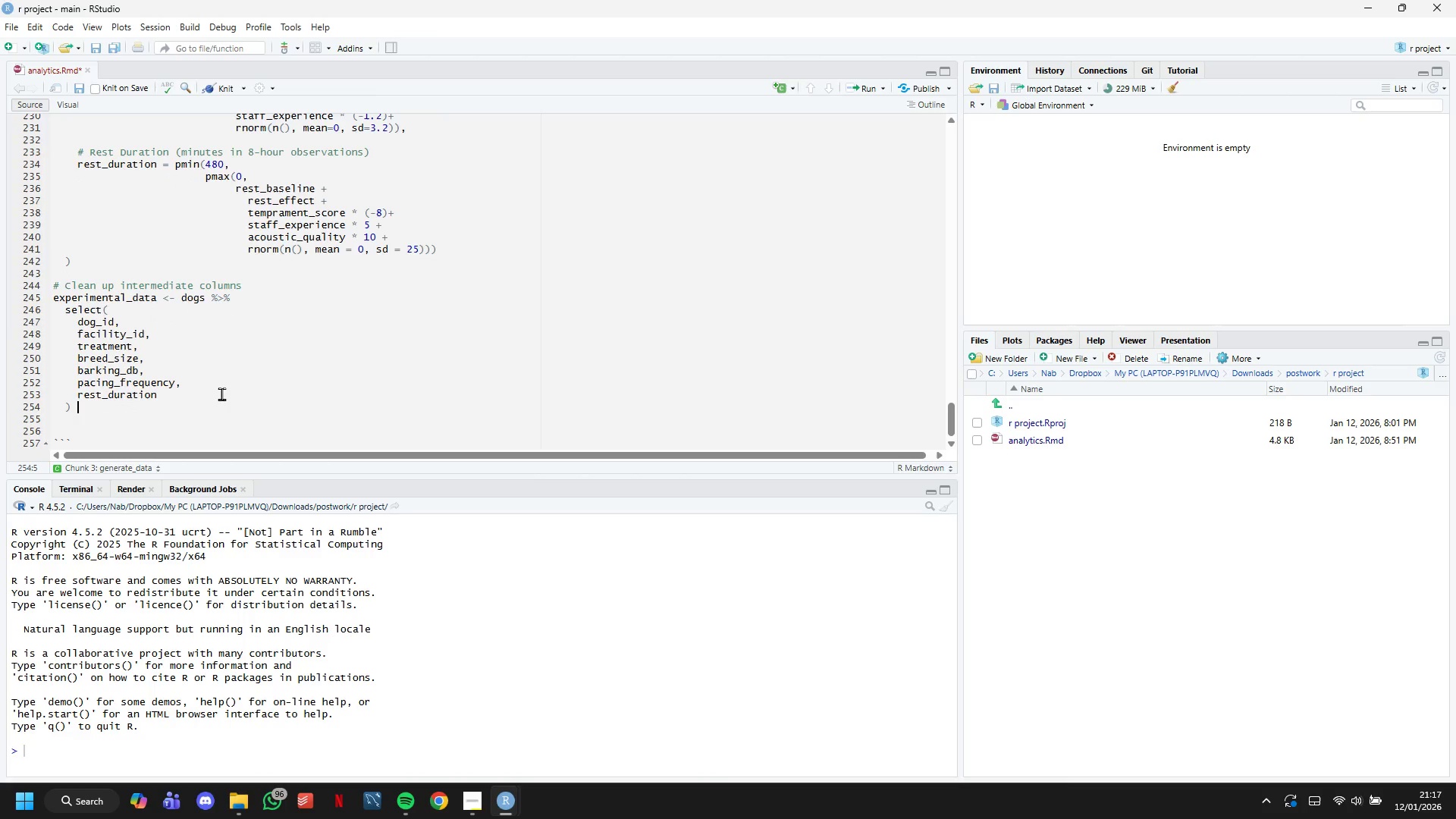 
key(Shift+5)
 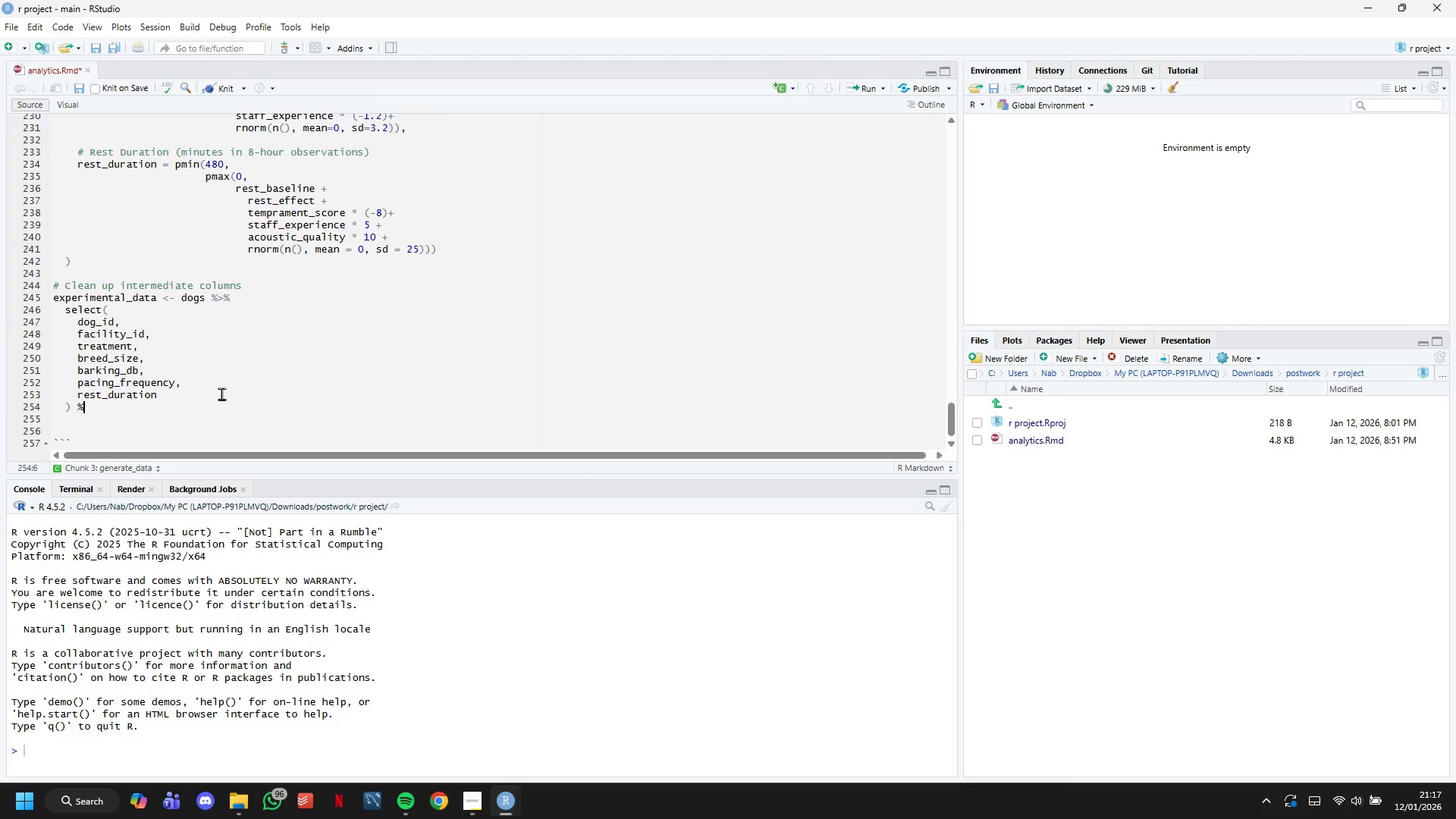 
key(Shift+Period)
 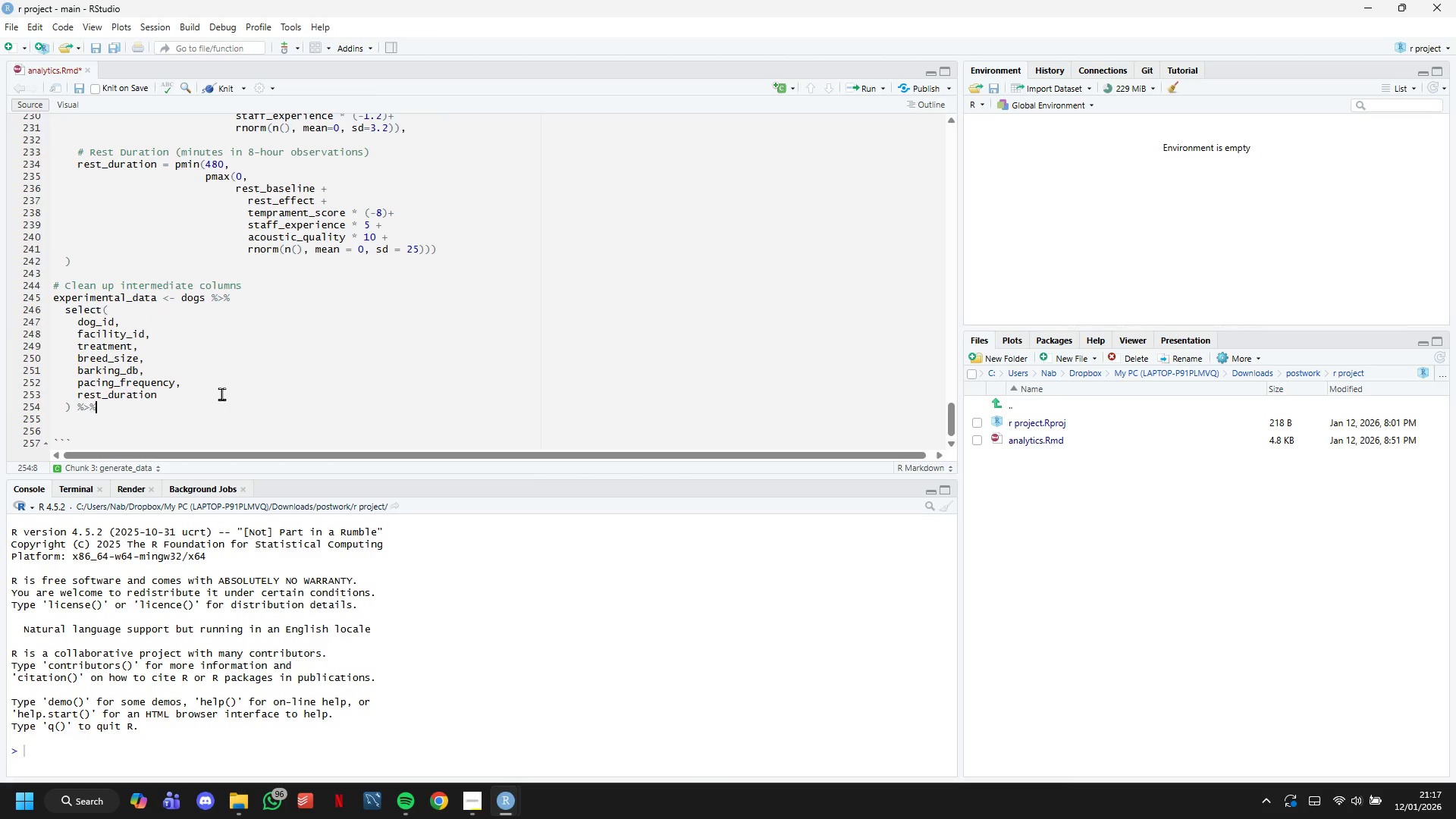 
key(Shift+5)
 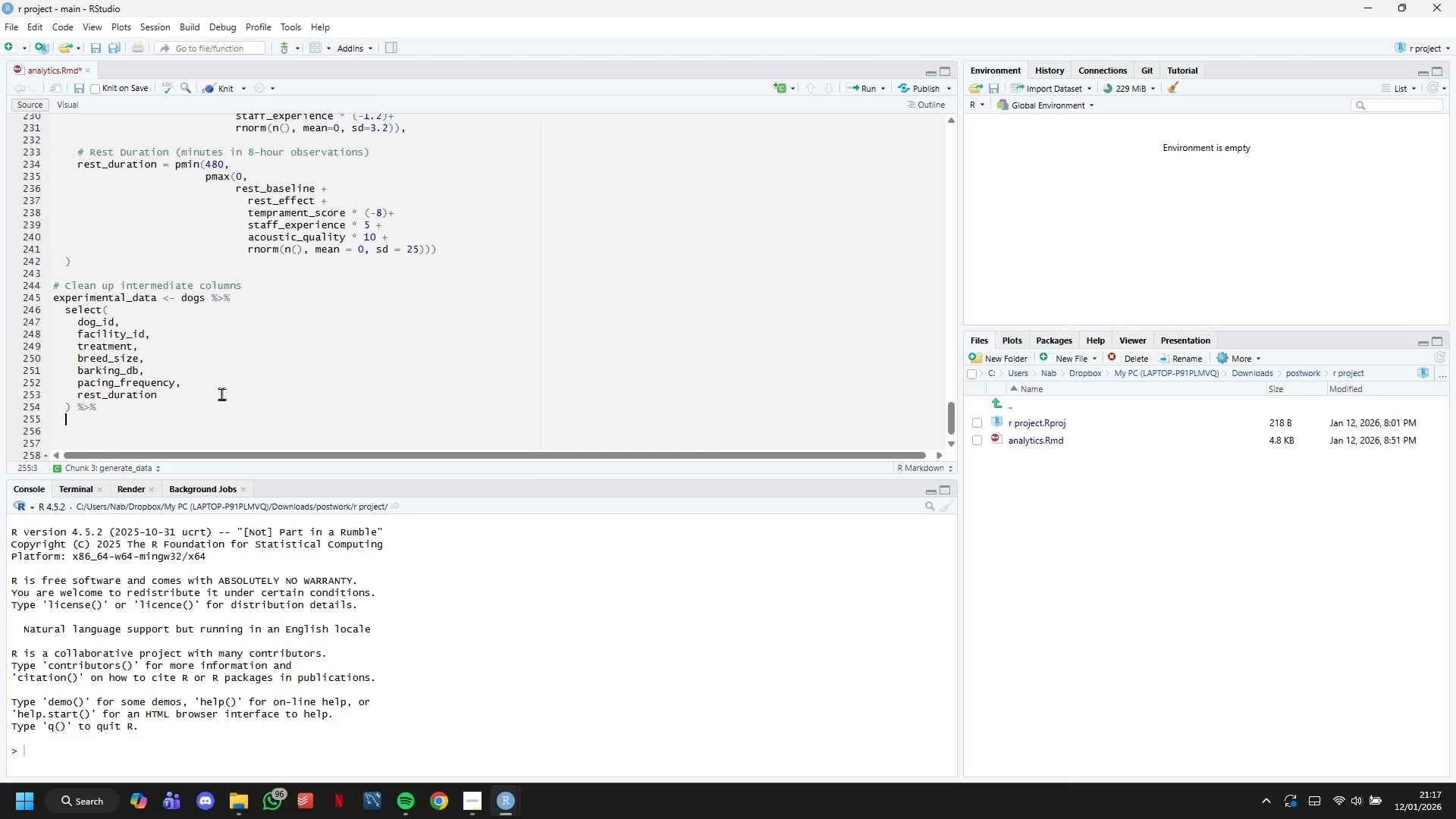 
key(Enter)
 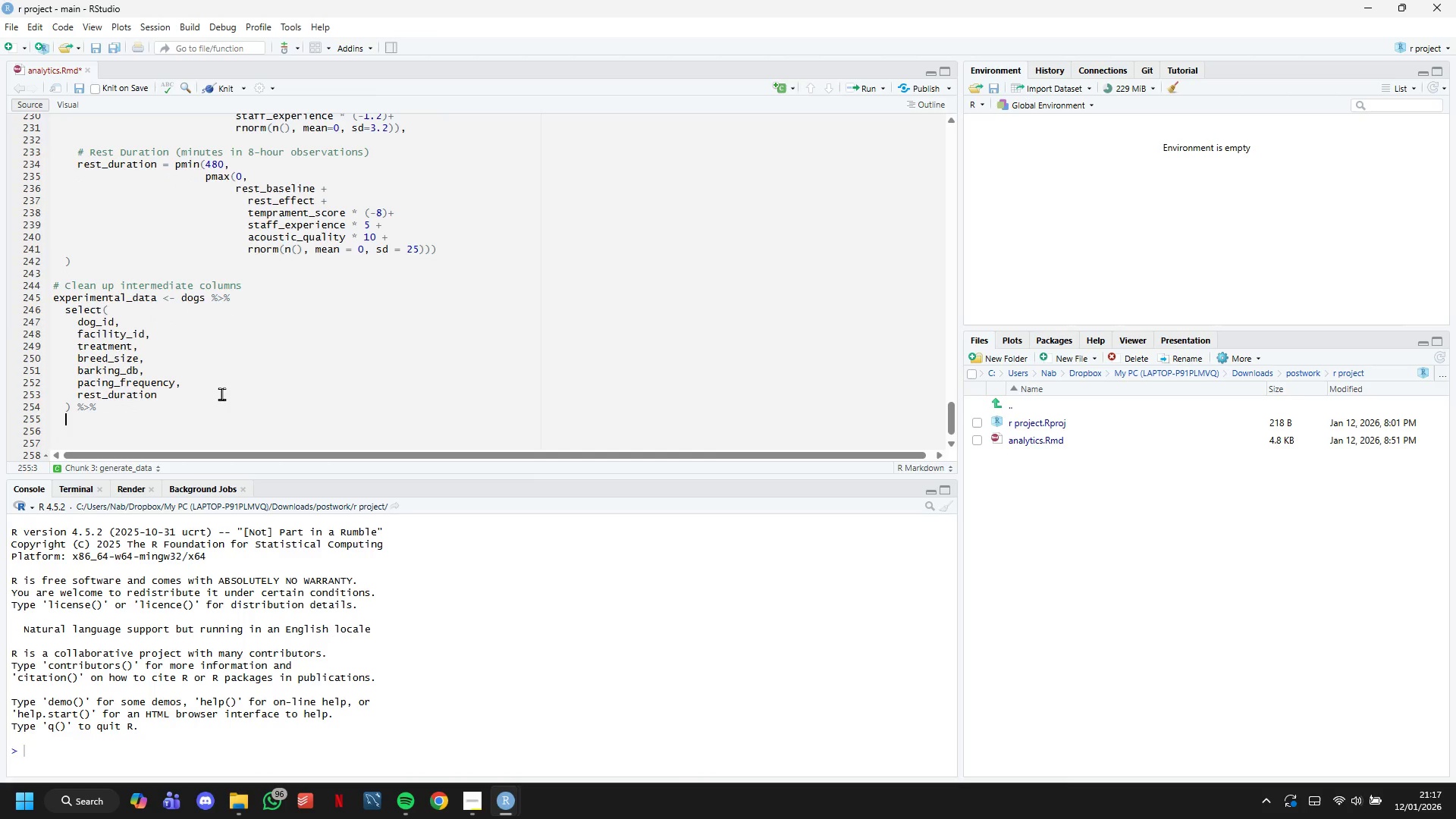 
type(mutate()
 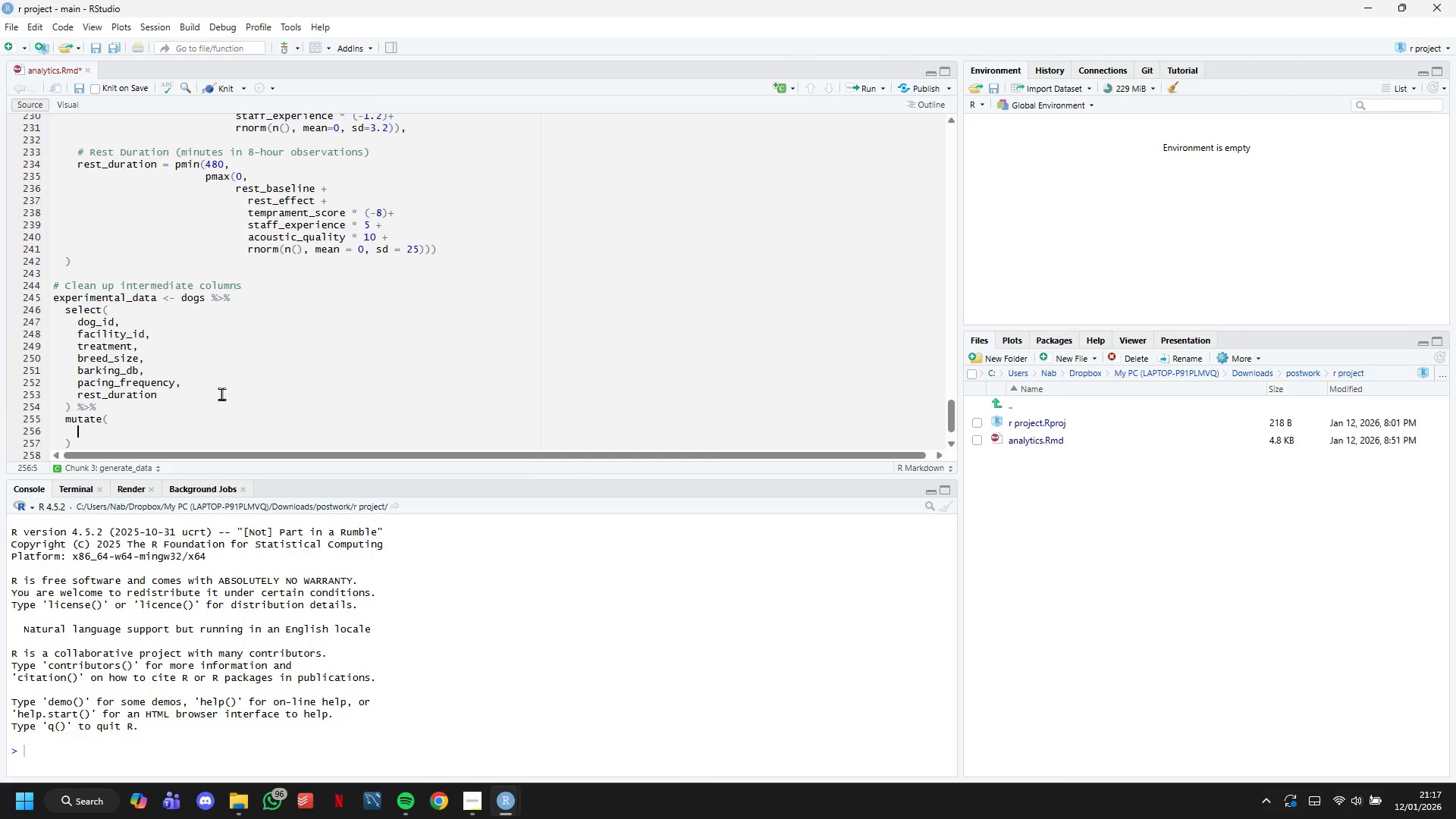 
 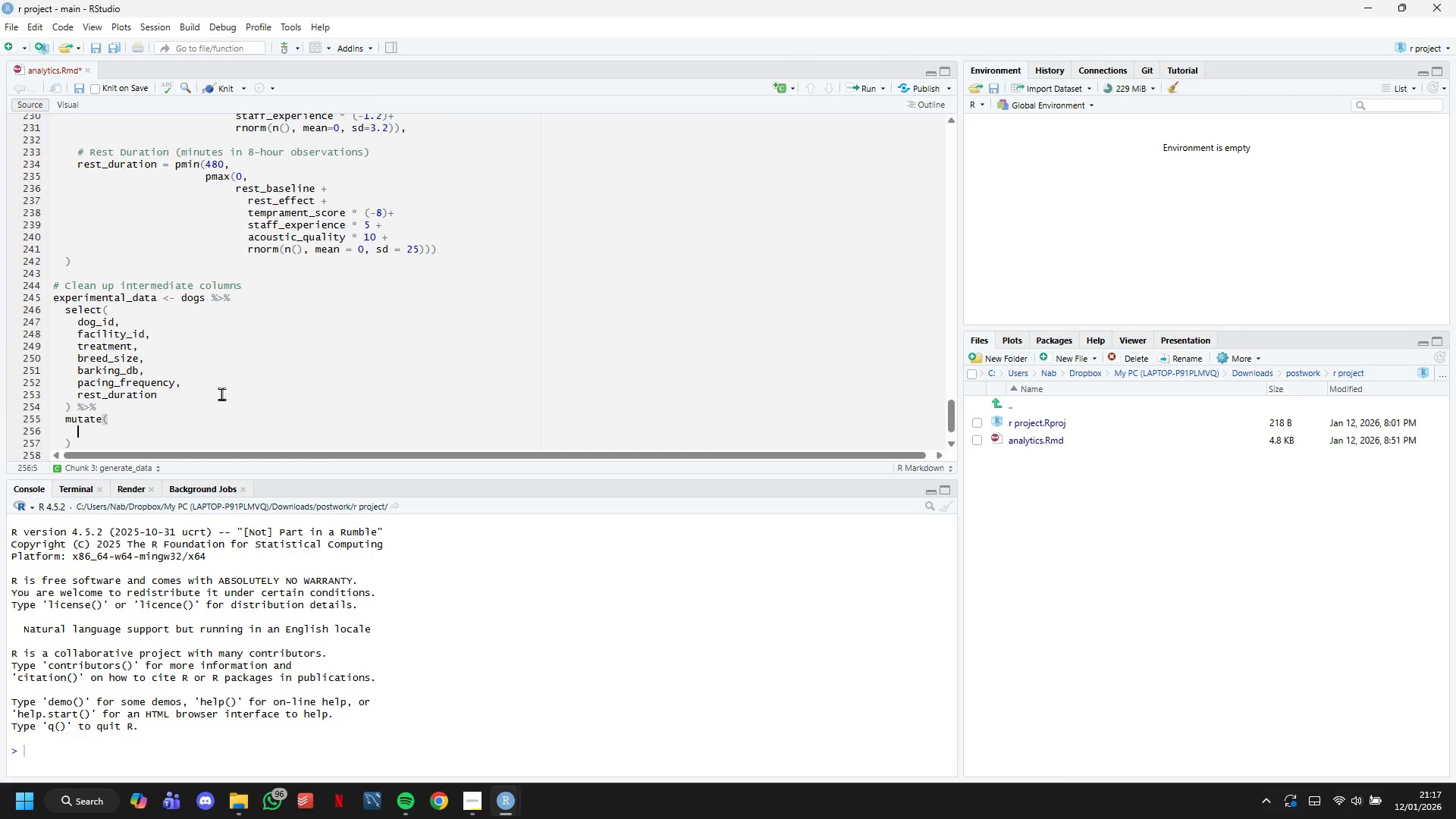 
key(Enter)
 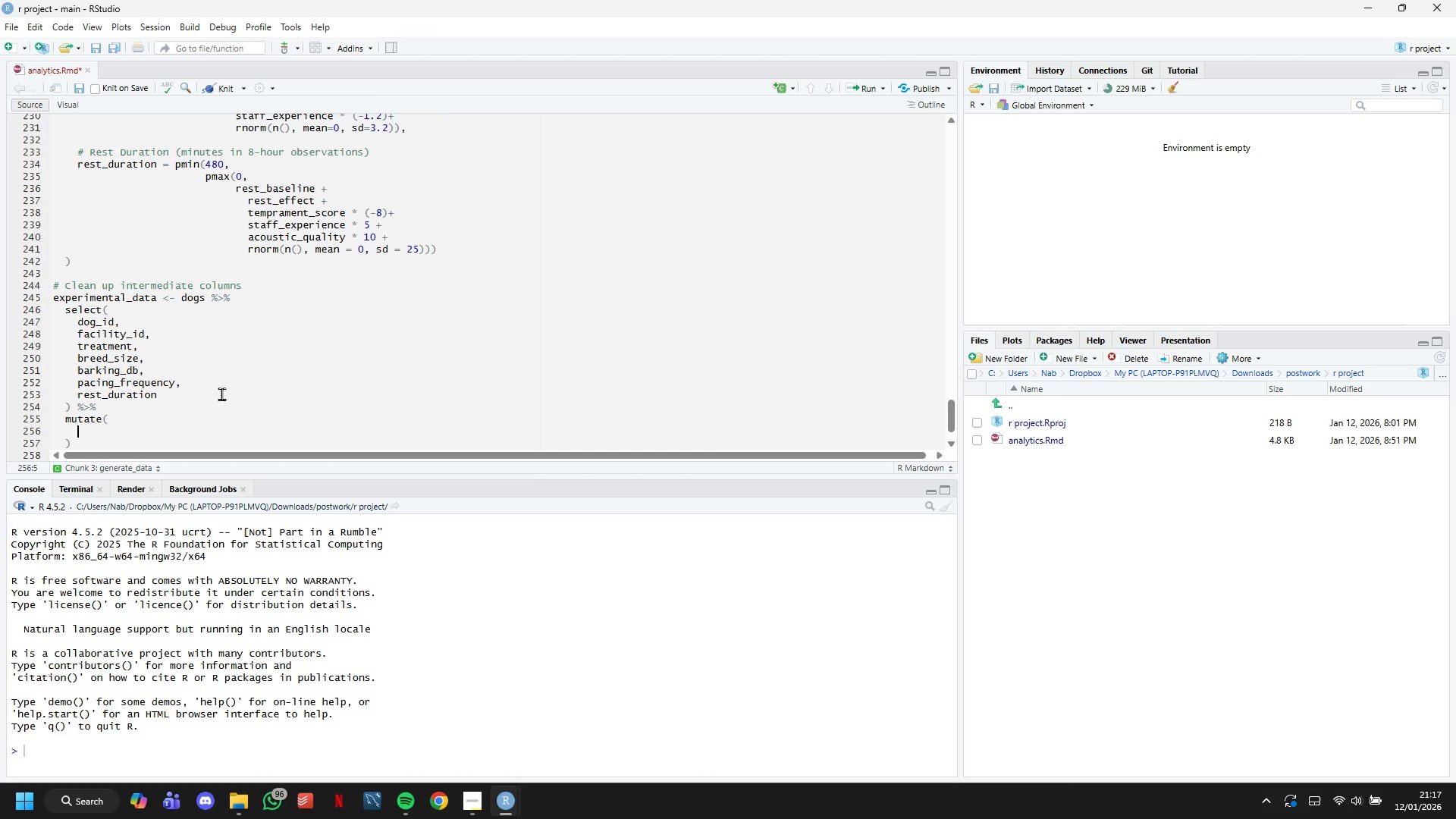 
type(treatment = factor))
key(Backspace)
type((tratment, )
 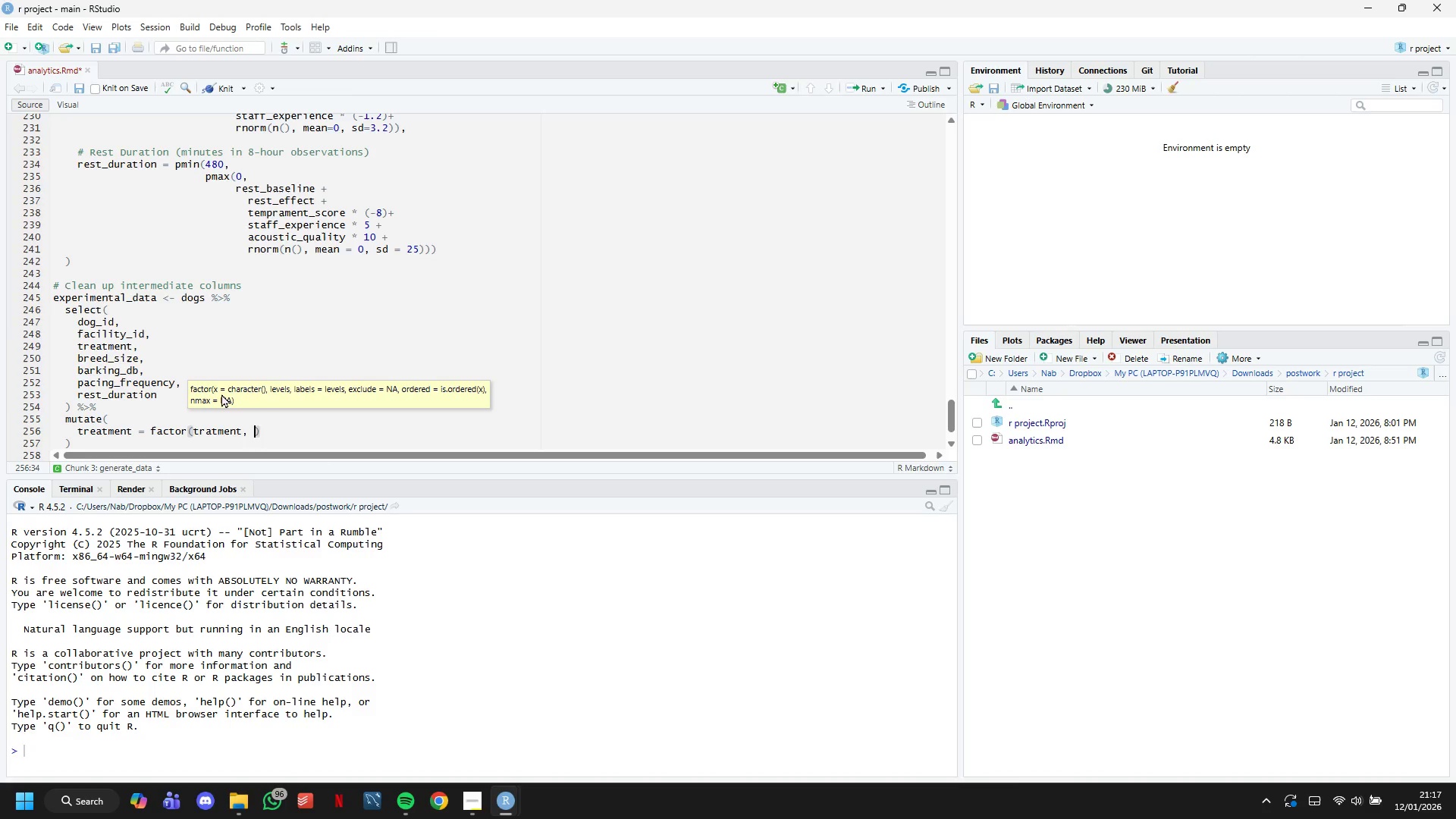 
hold_key(key=ArrowLeft, duration=0.62)
 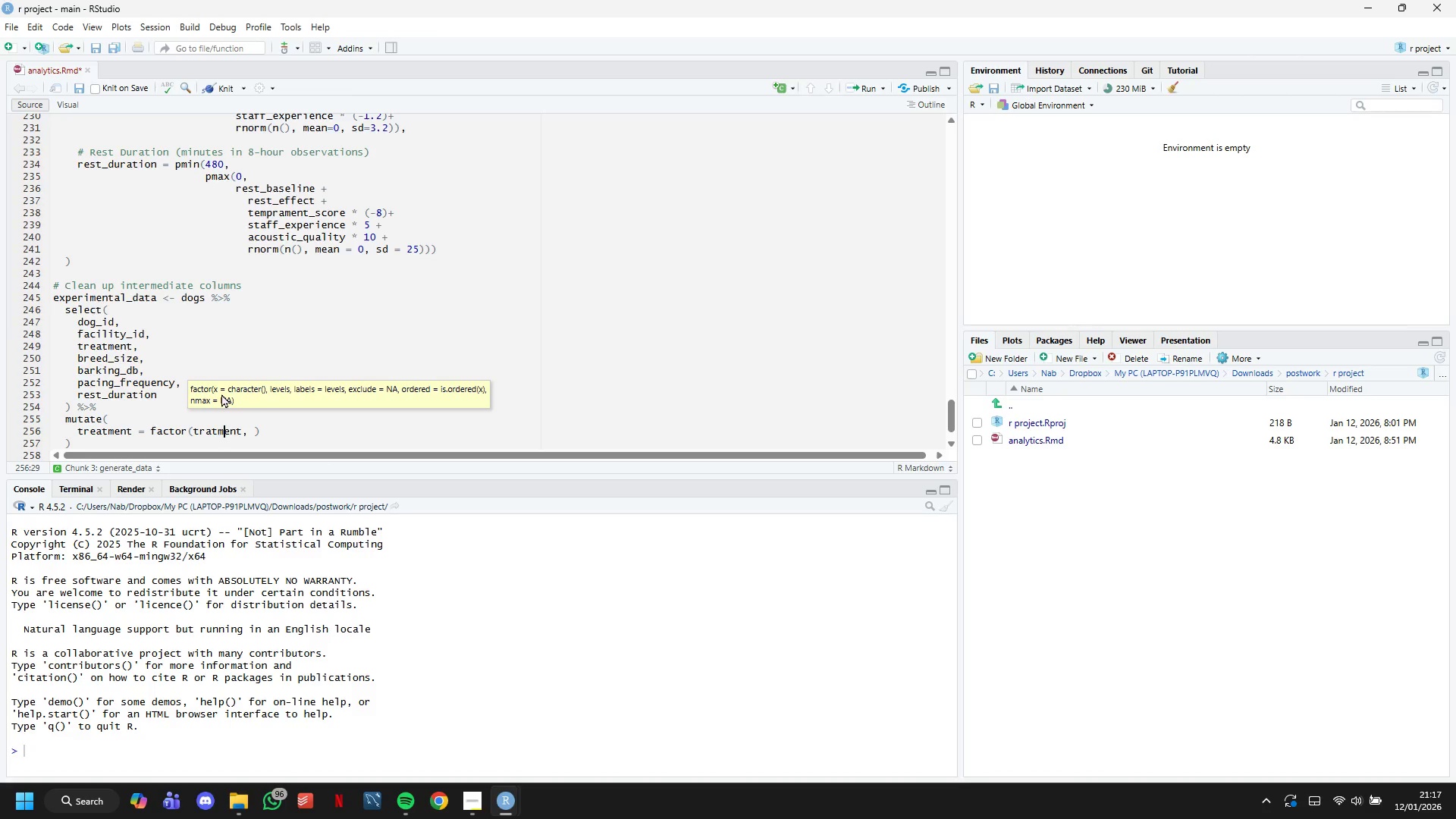 
key(ArrowLeft)
 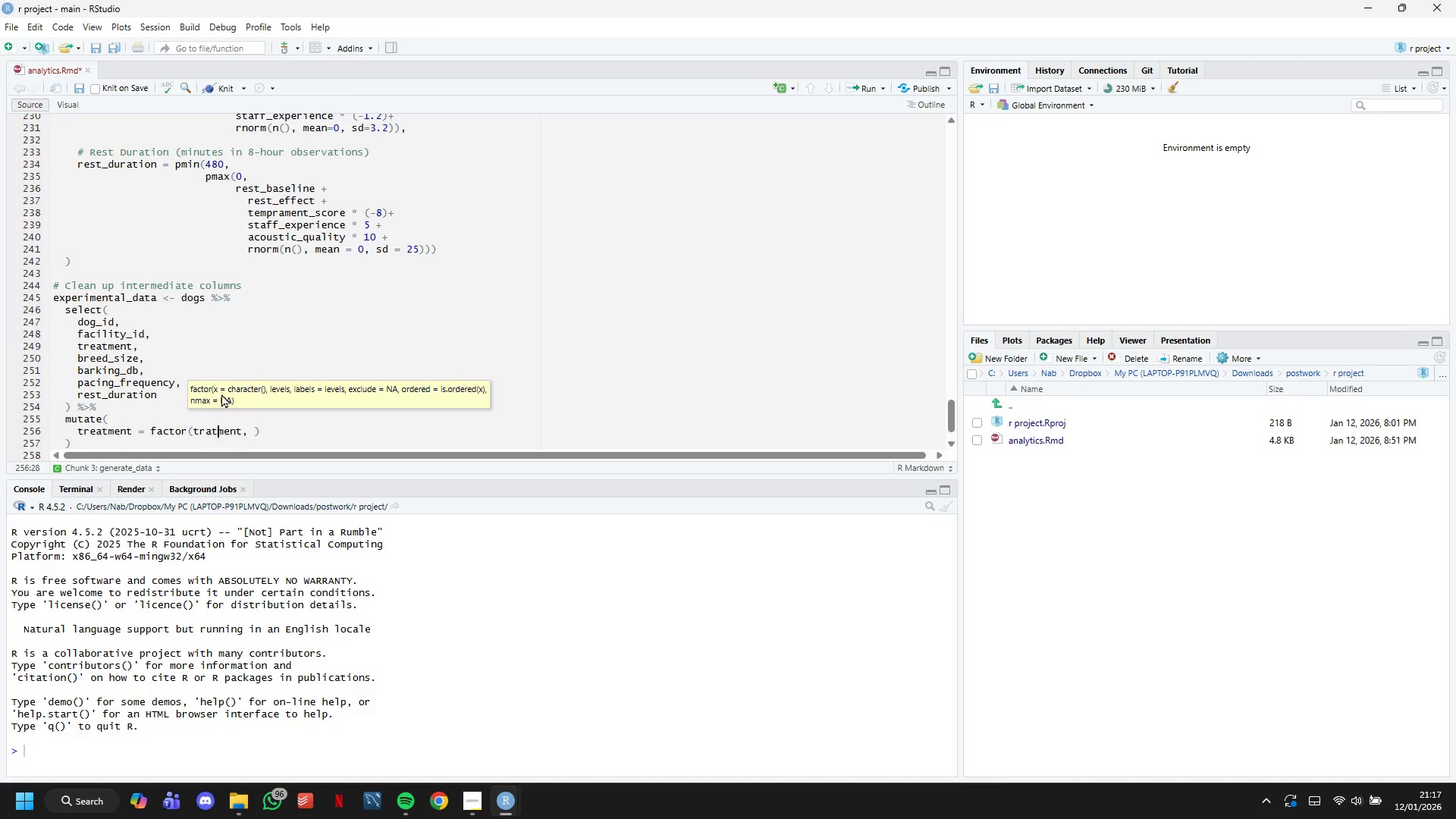 
key(ArrowLeft)
 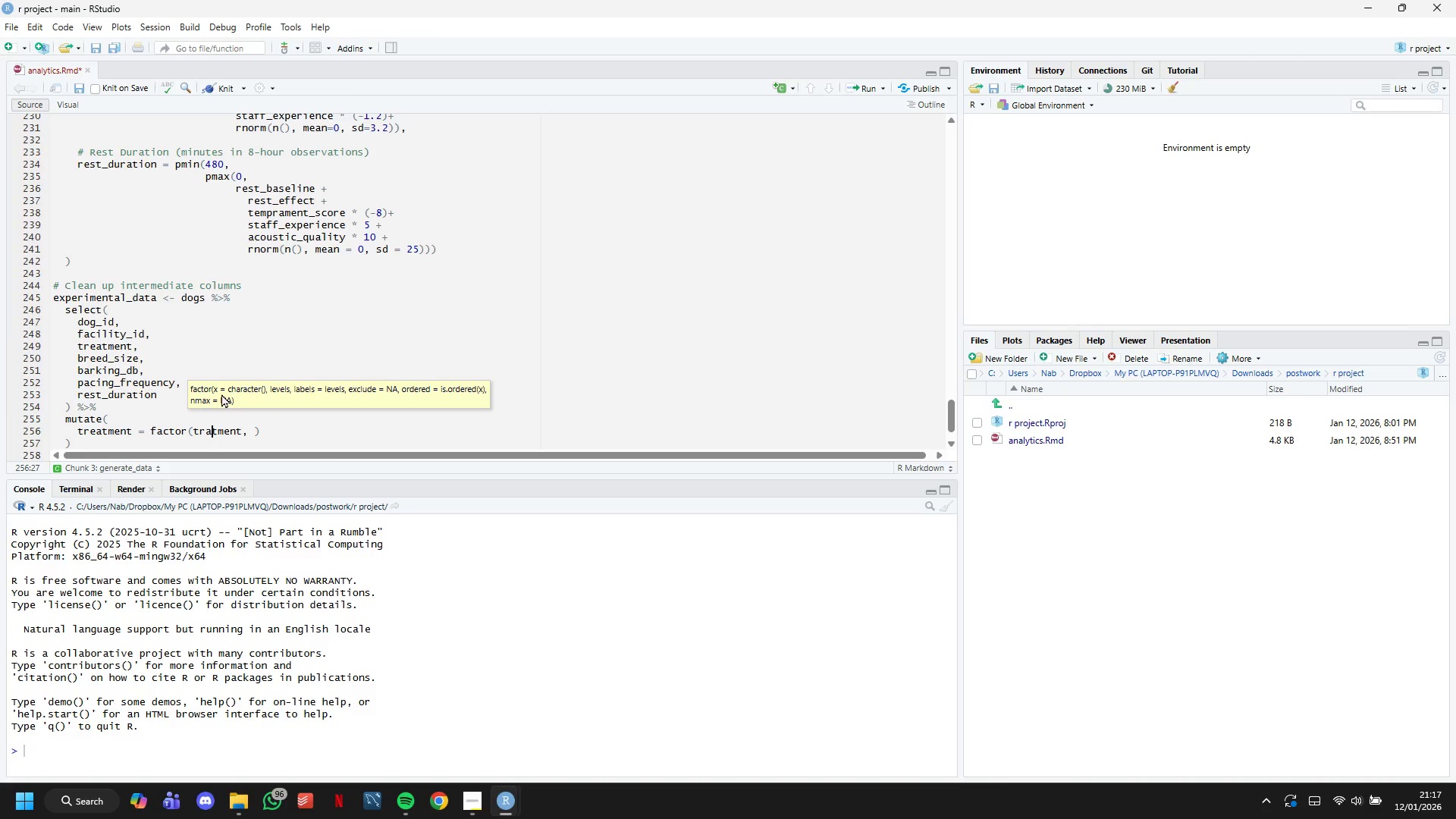 
key(ArrowLeft)
 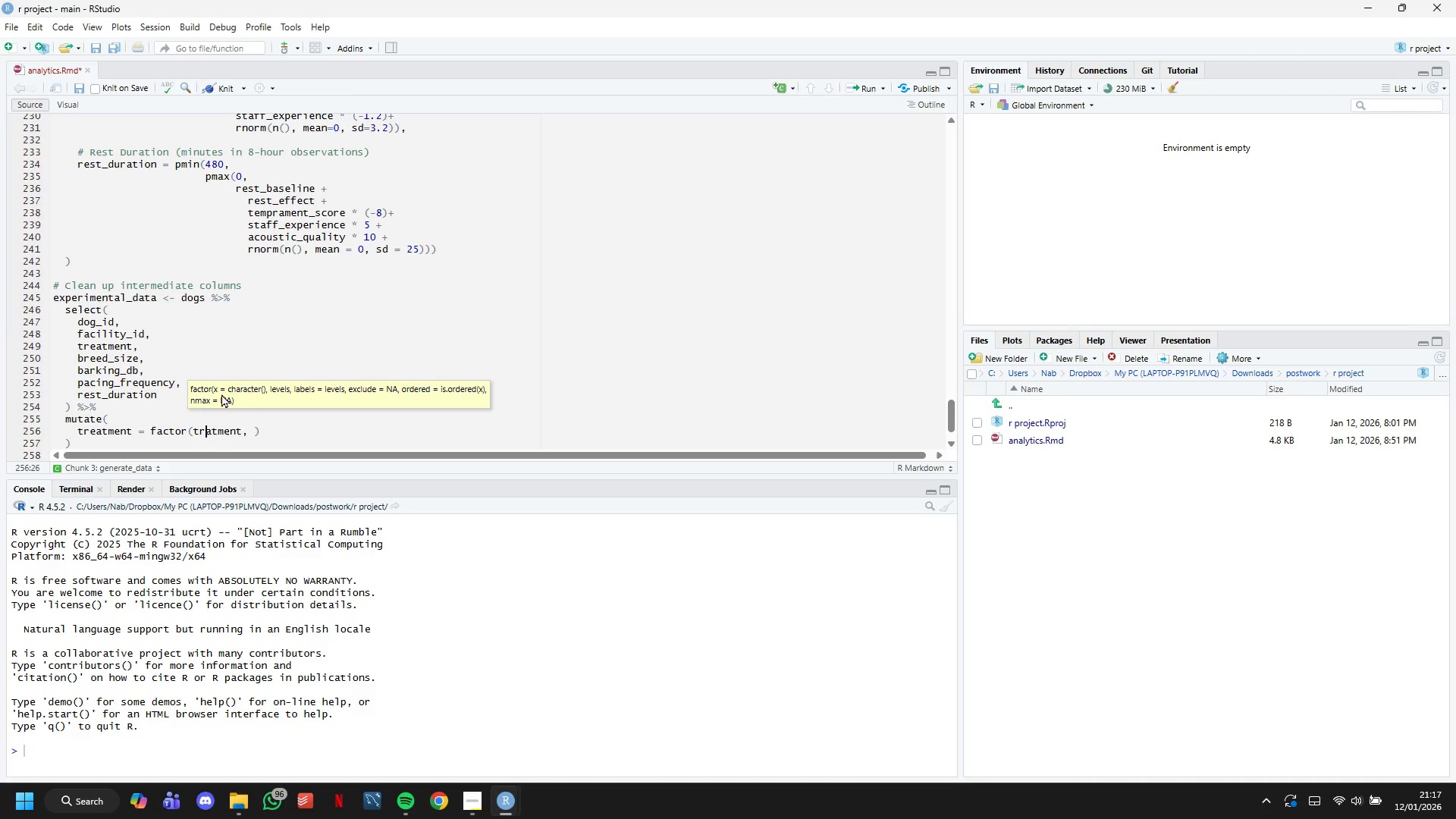 
key(E)
 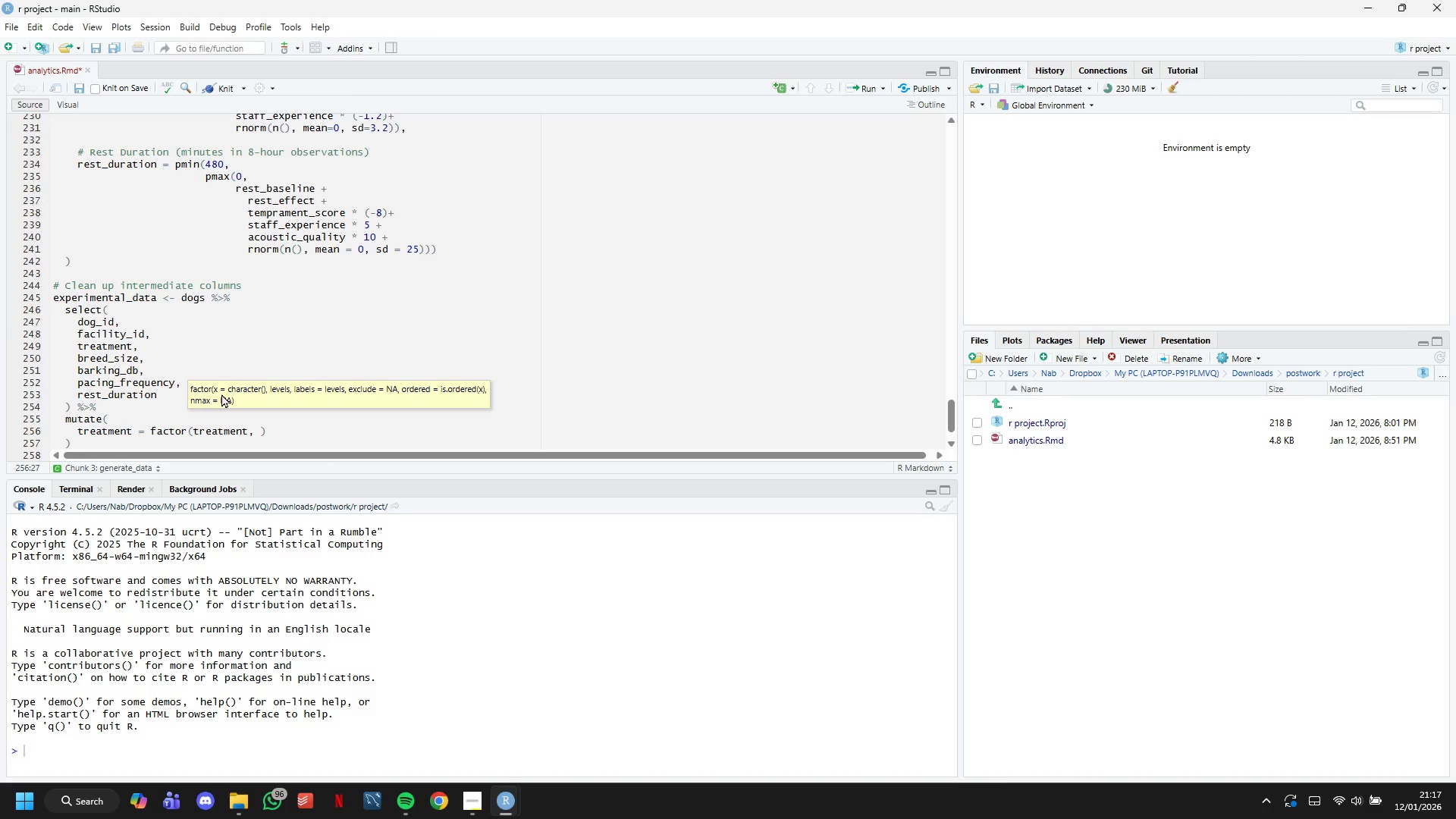 
hold_key(key=ArrowRight, duration=0.73)
 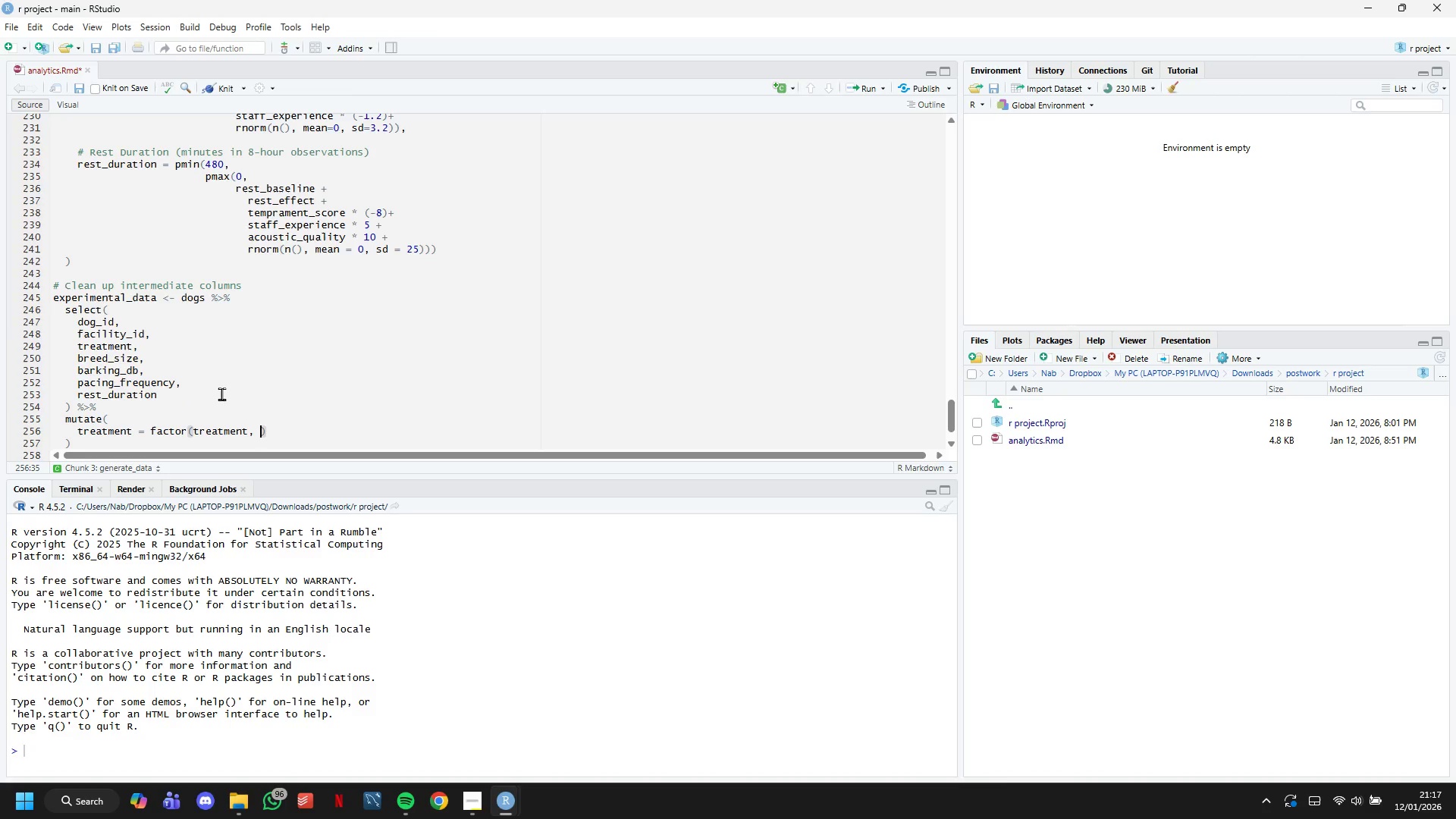 
key(ArrowLeft)
 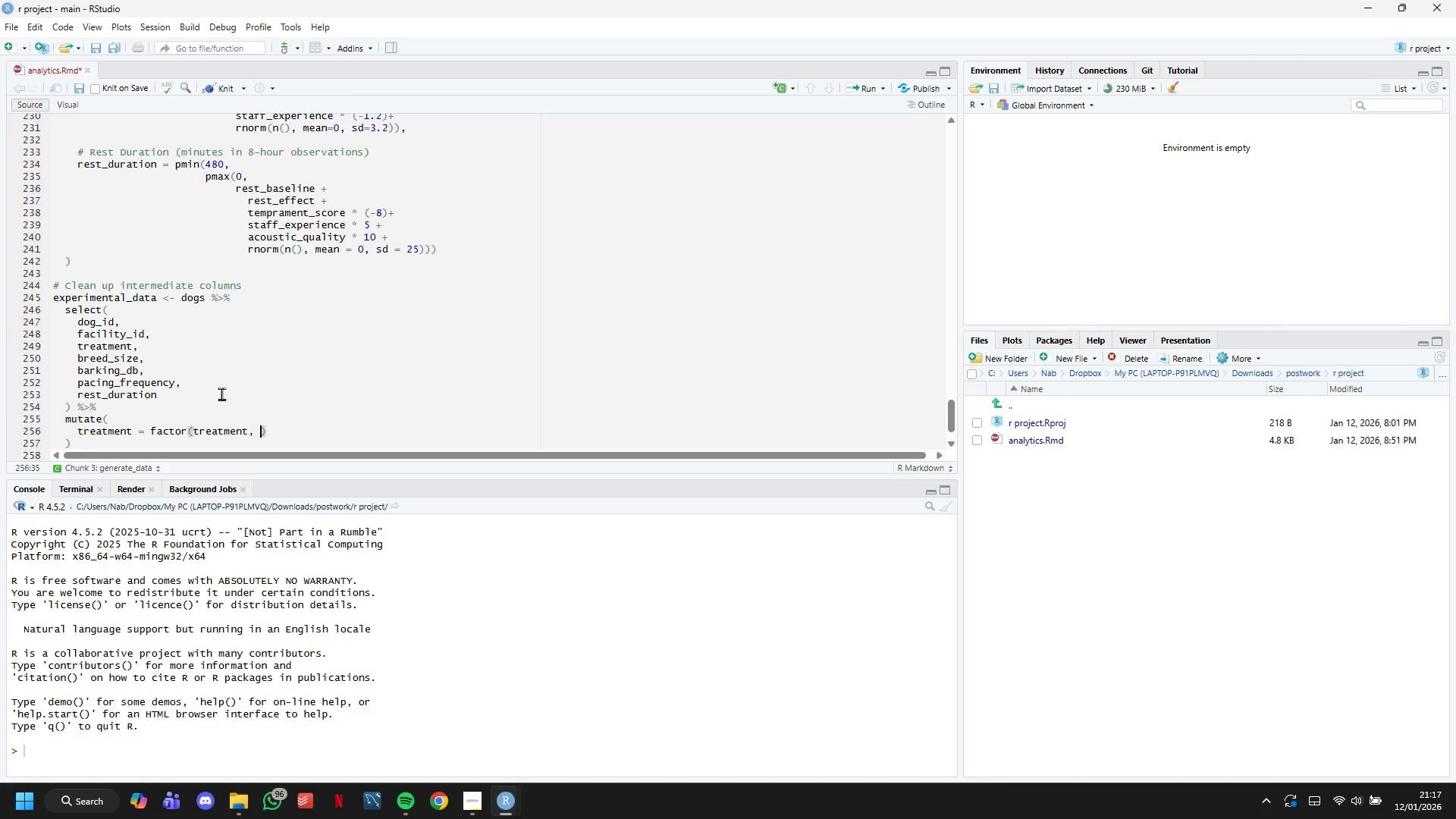 
type(levels=c("Control)
 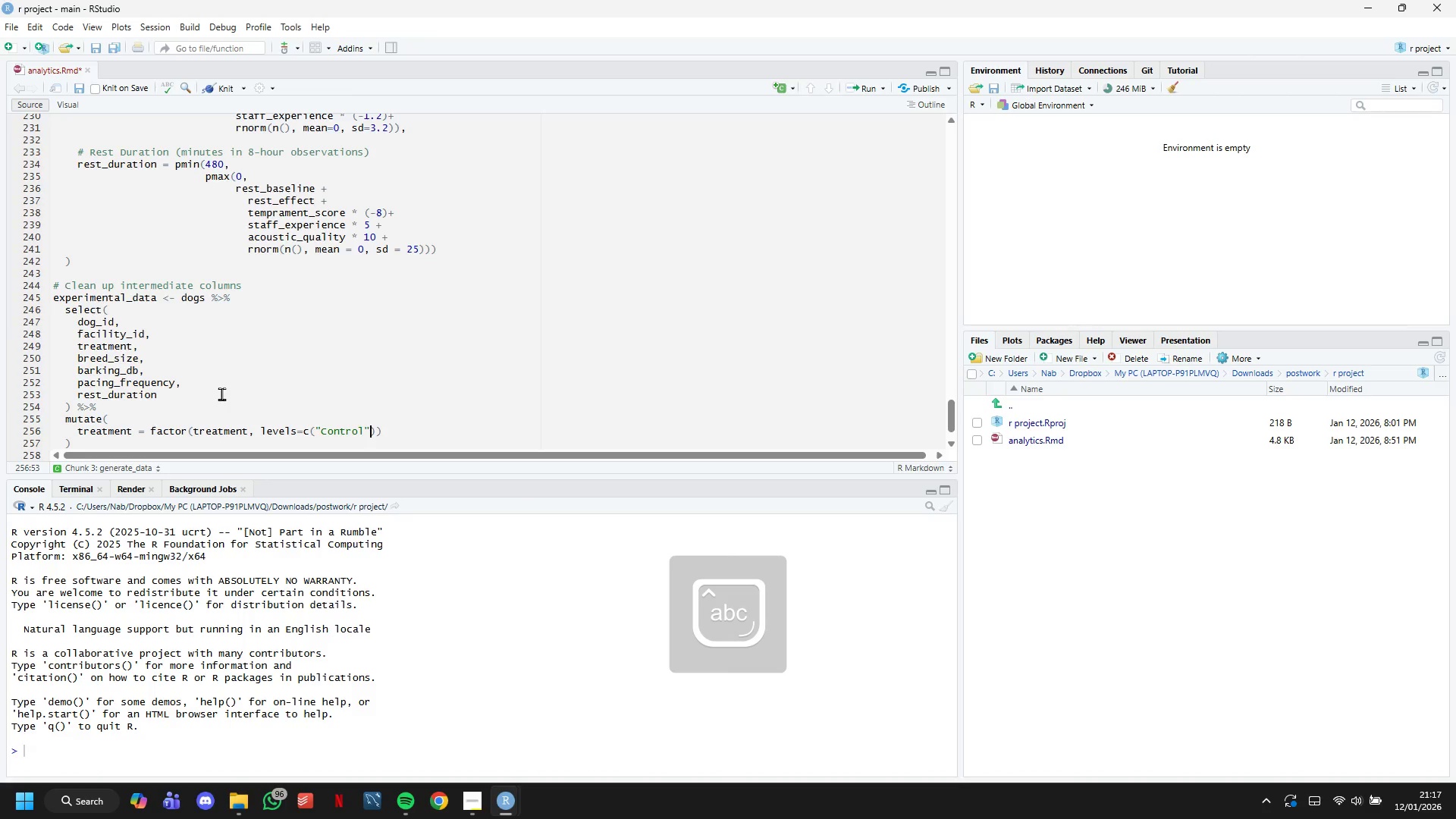 
 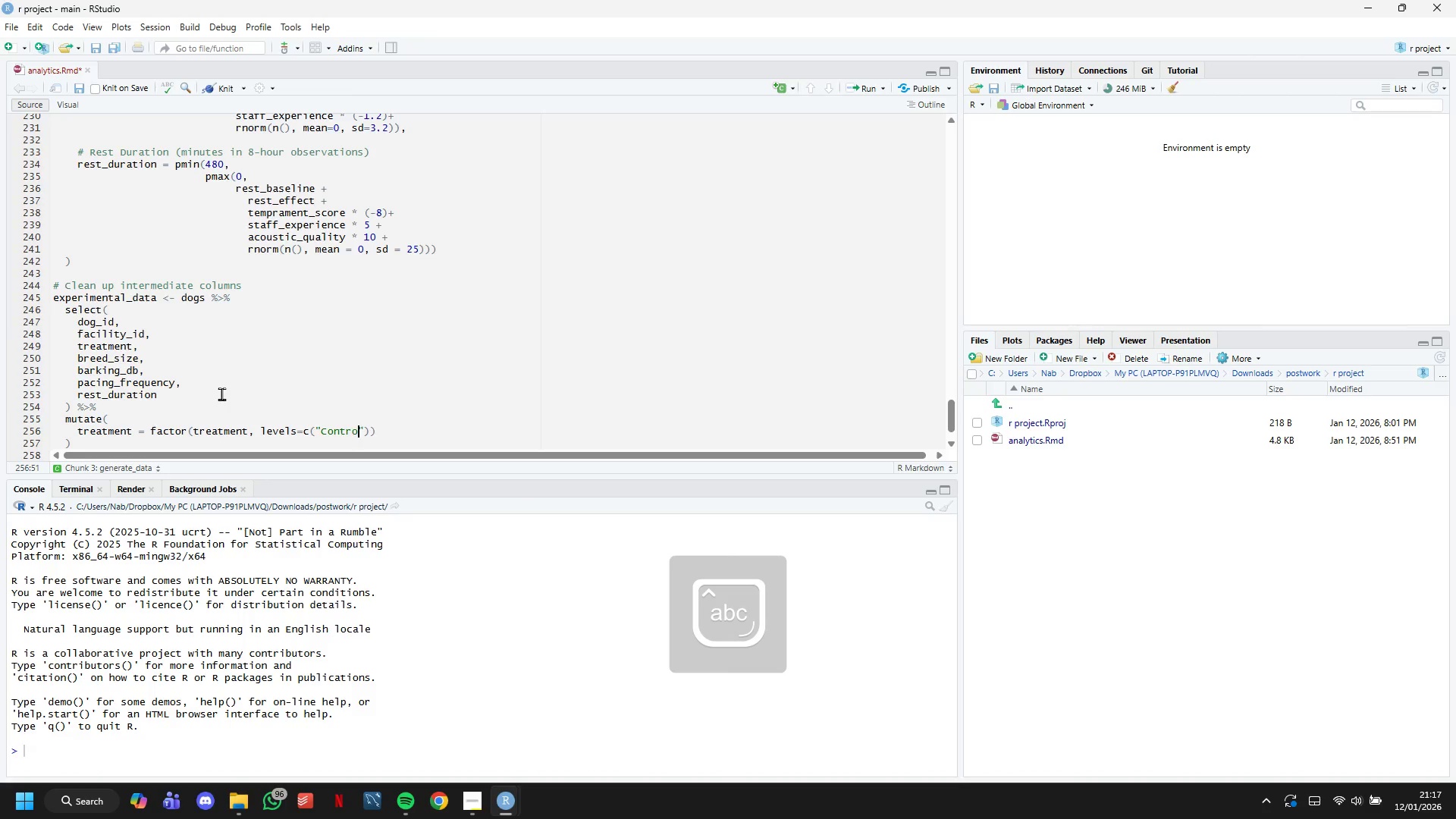 
key(ArrowRight)
 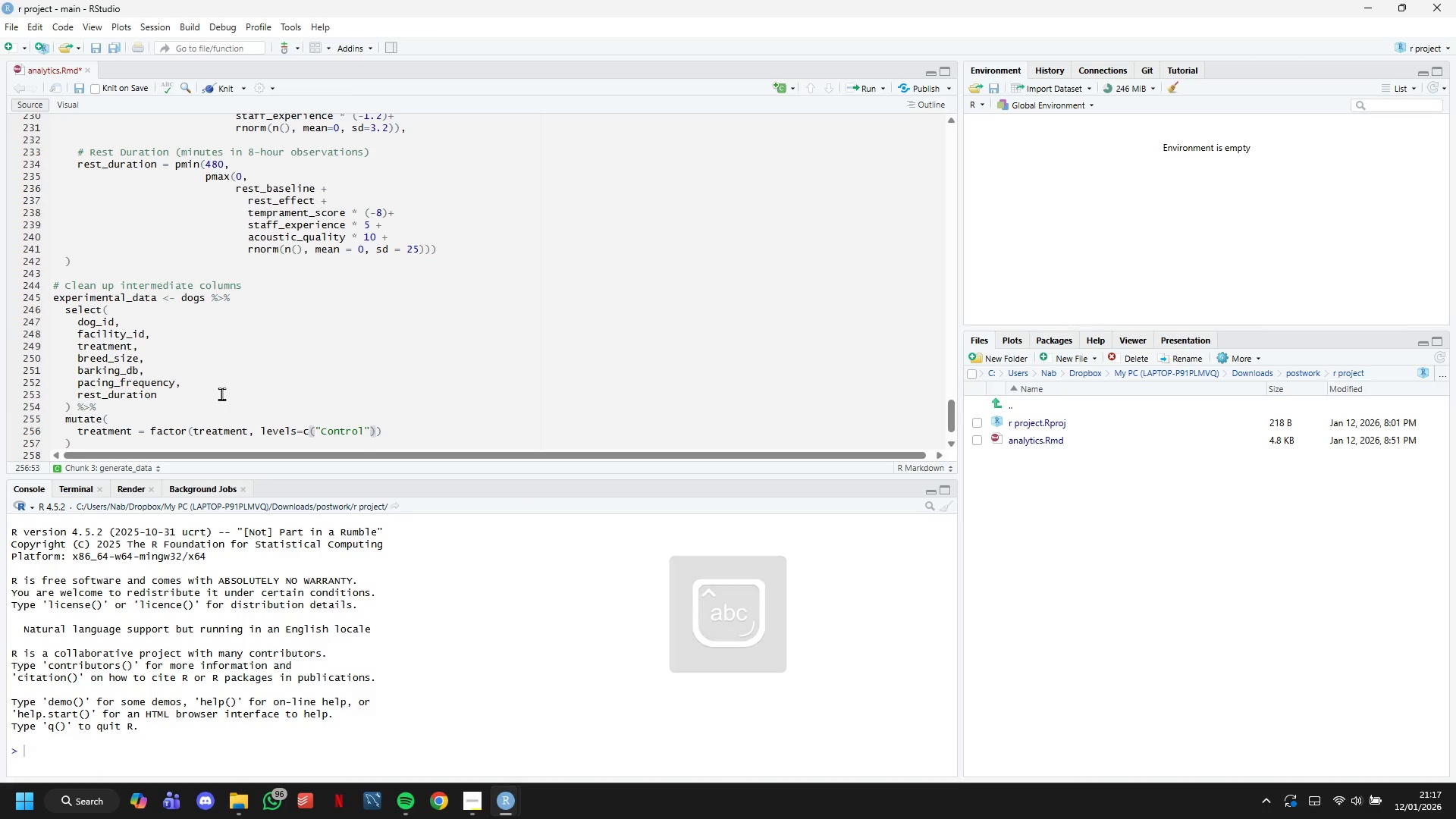 
type(, "Classical)
 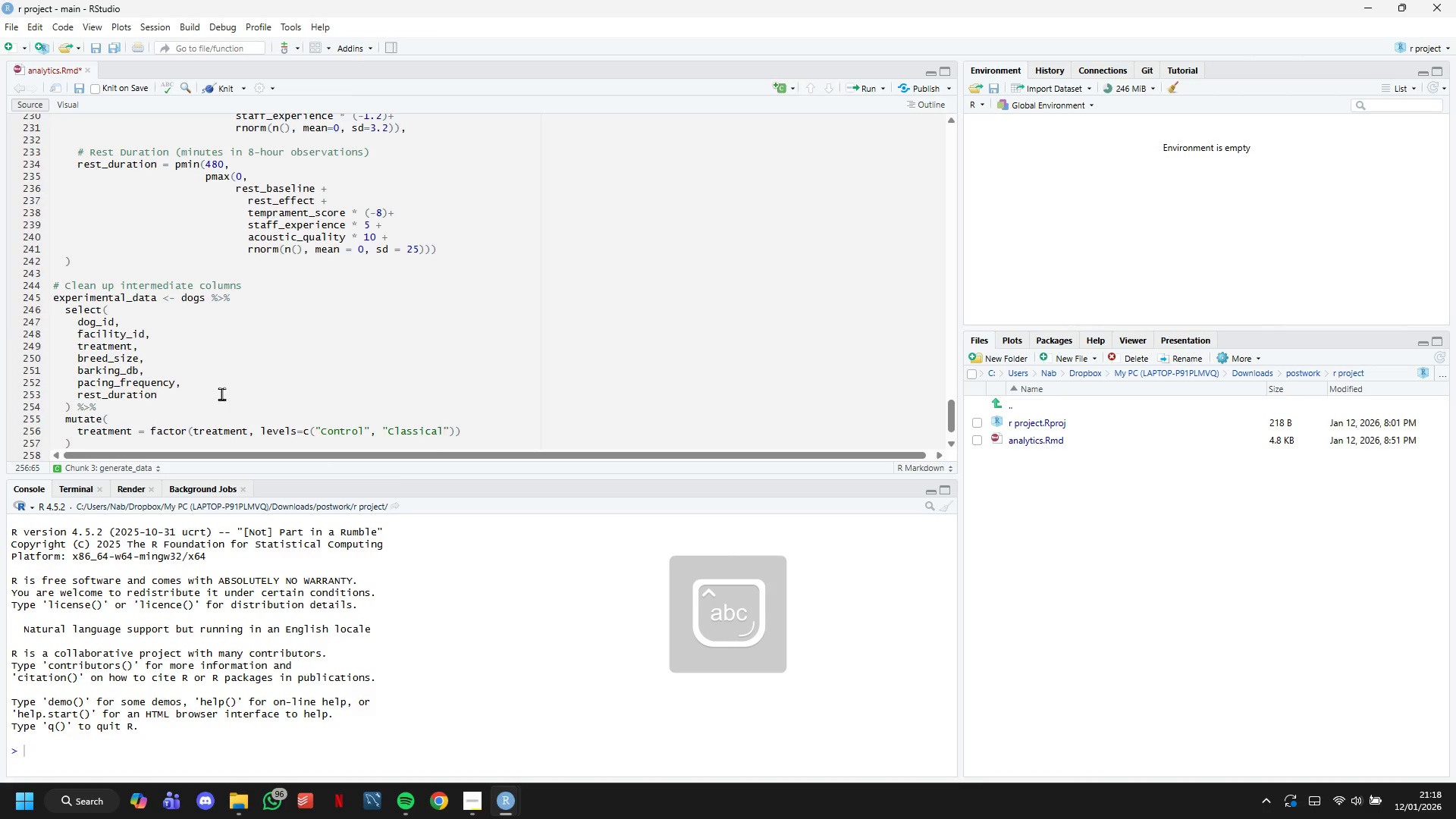 
key(ArrowRight)
 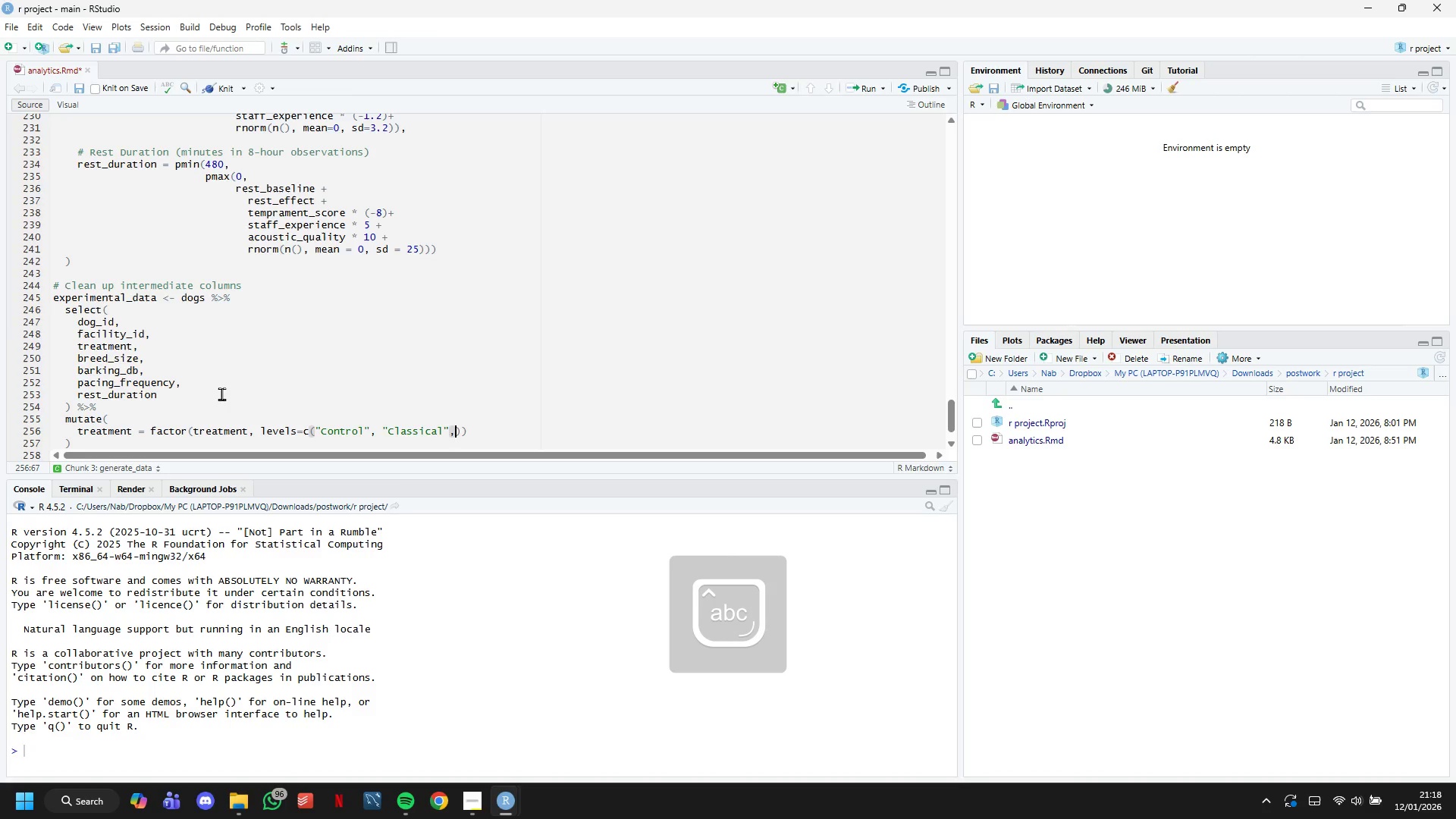 
type(, "Bioacoustic)
 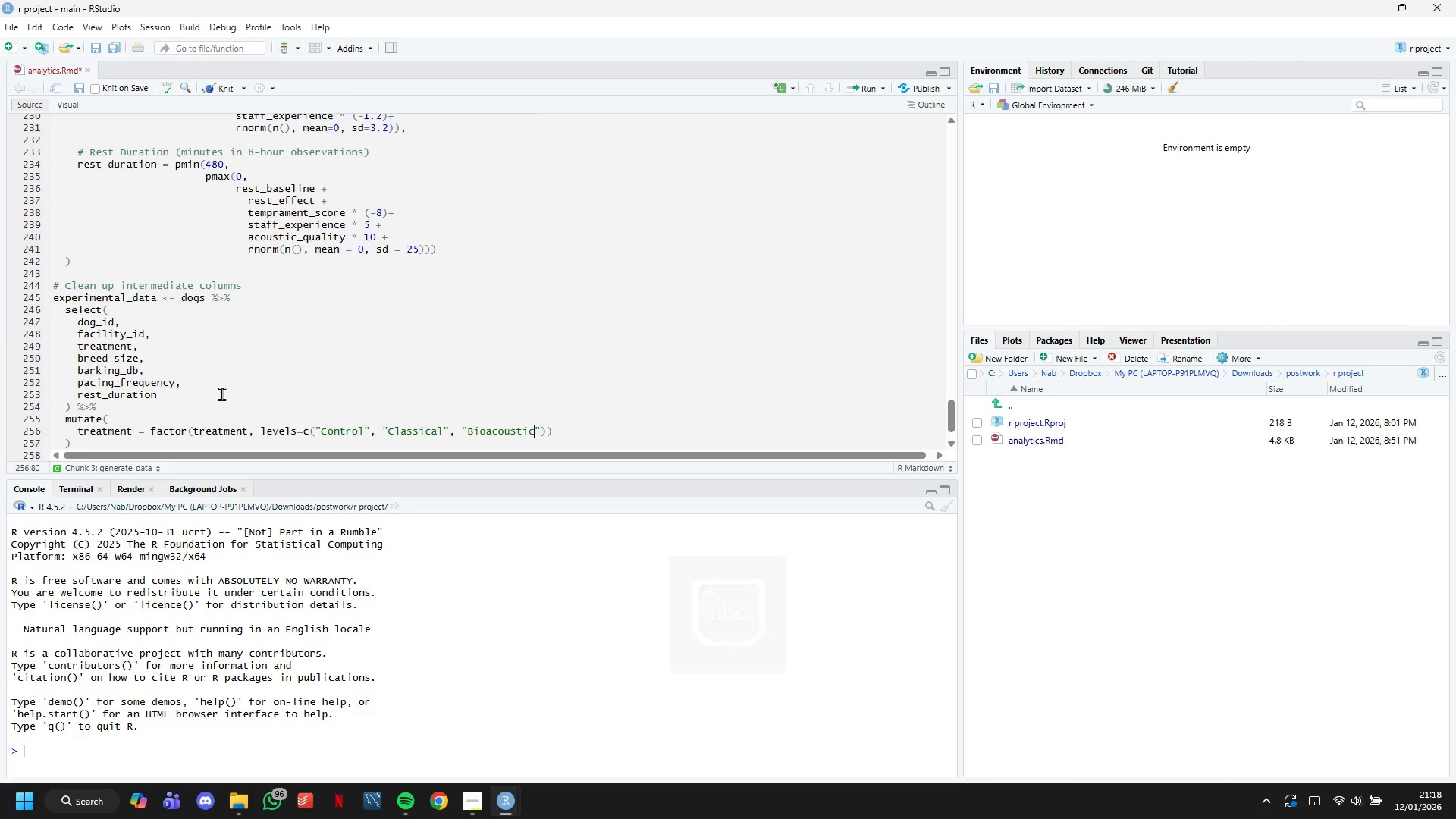 
key(ArrowRight)
 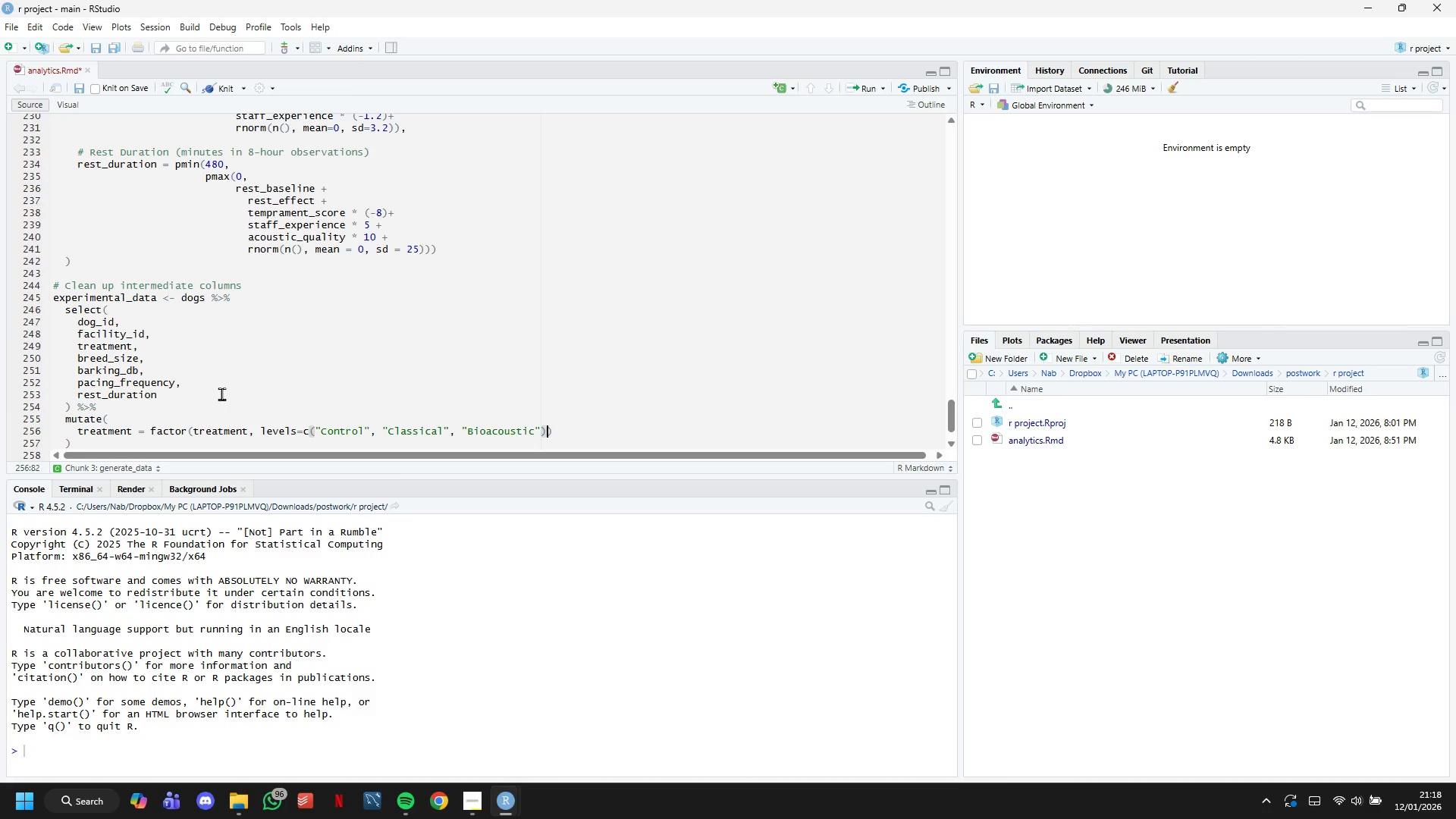 
key(ArrowRight)
 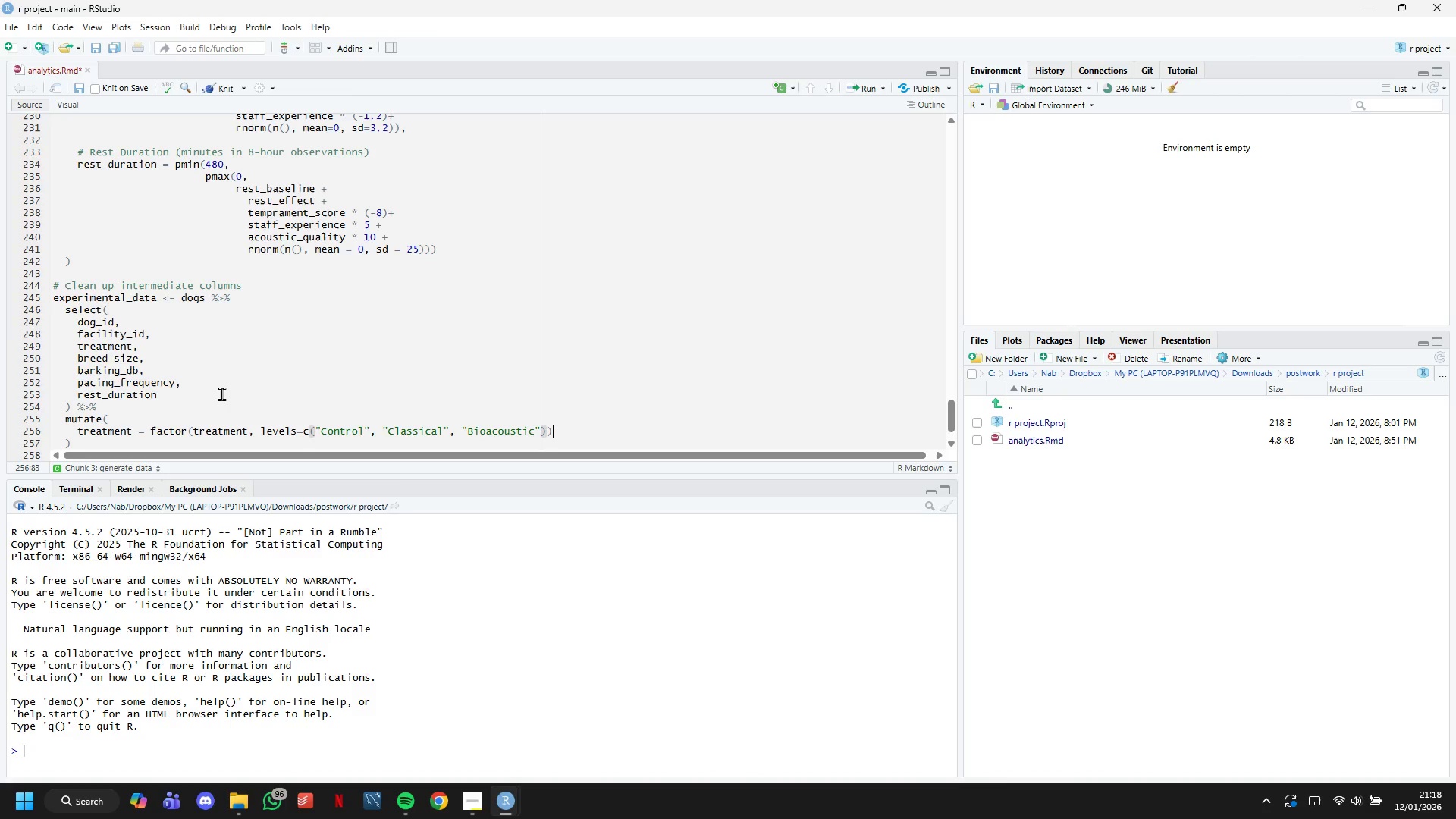 
key(ArrowRight)
 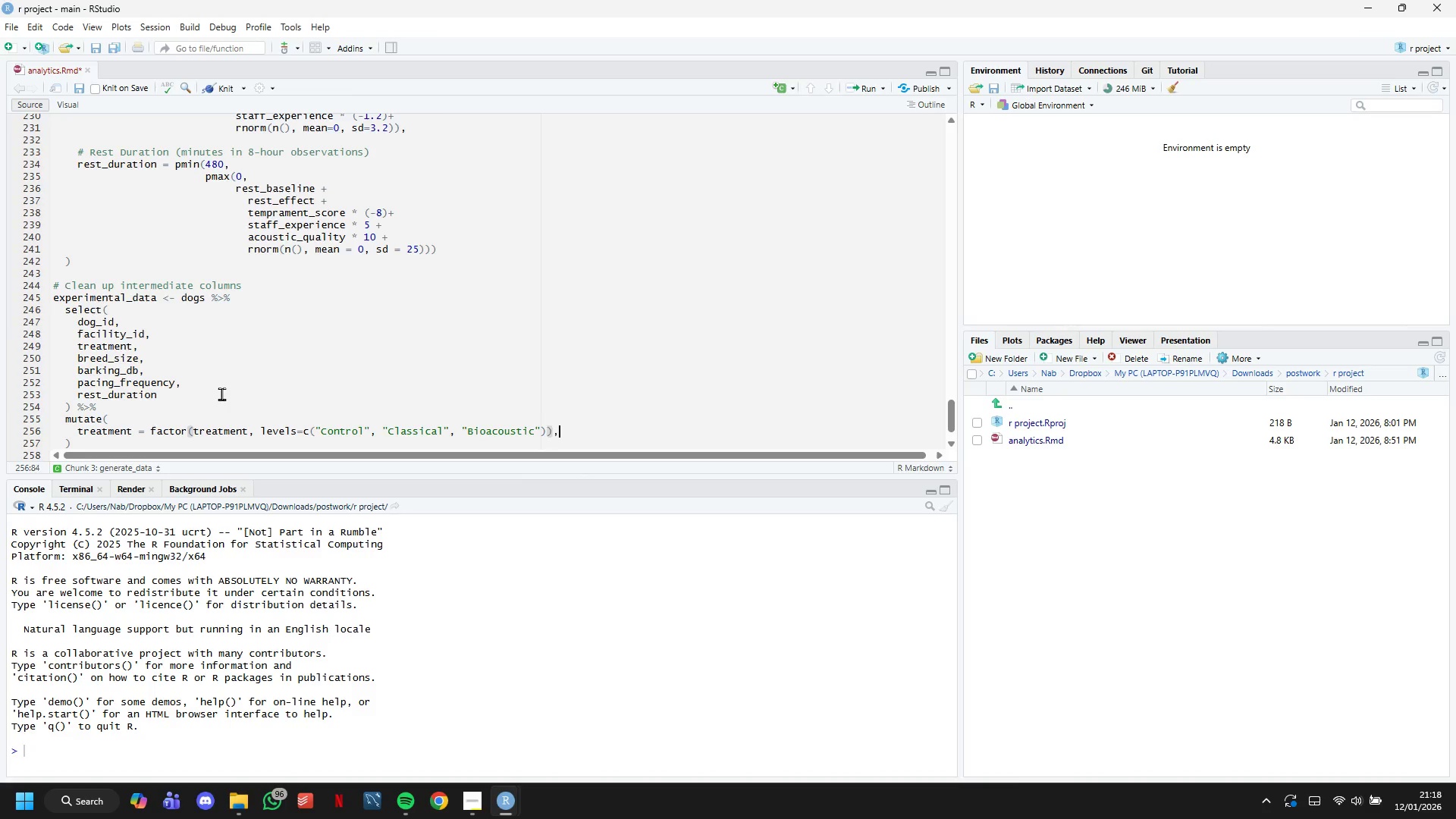 
key(Comma)
 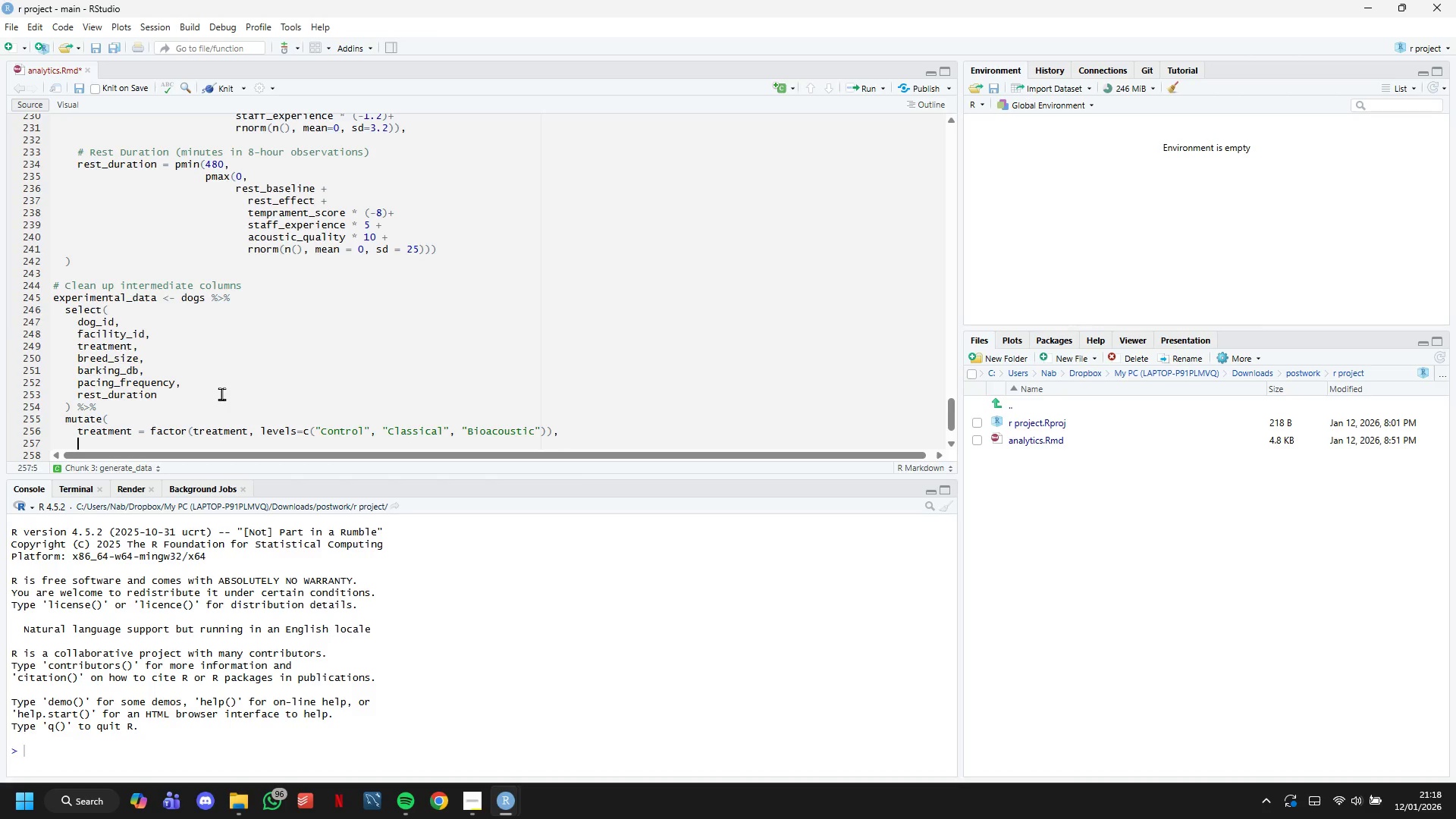 
key(Enter)
 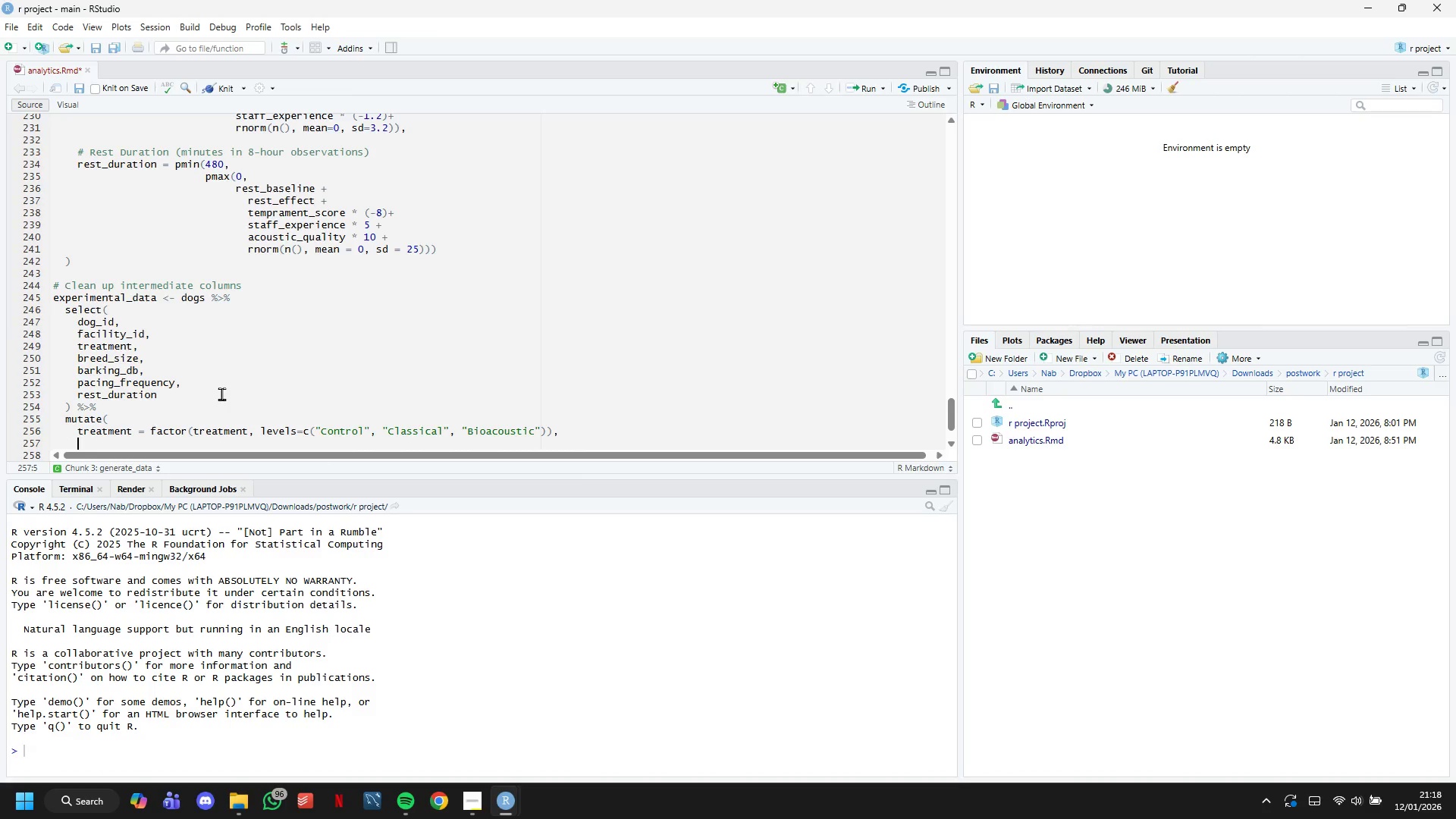 
type(breed_size = factor(breed_)
key(Tab)
type(, levels=c("Small)
 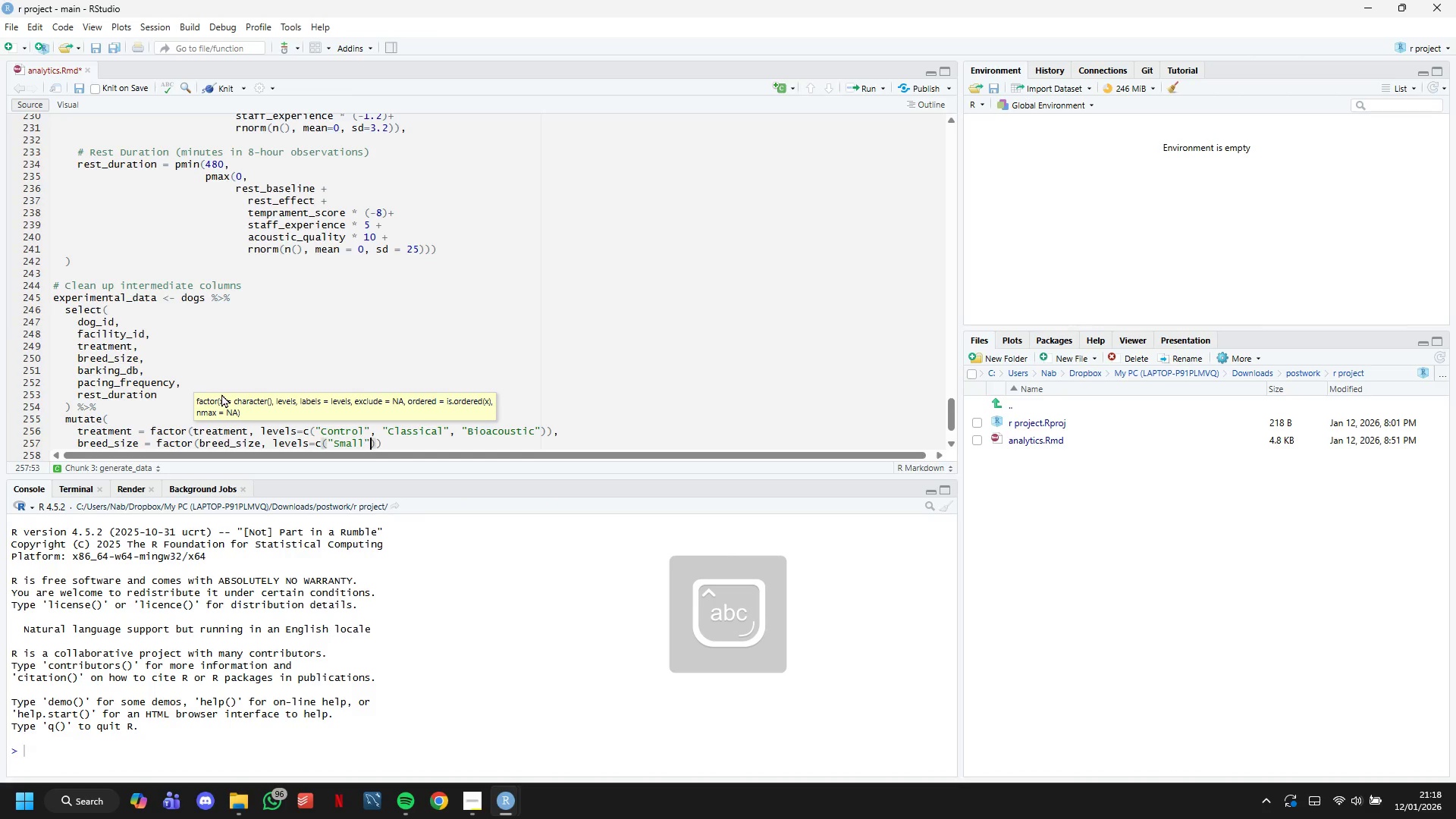 
 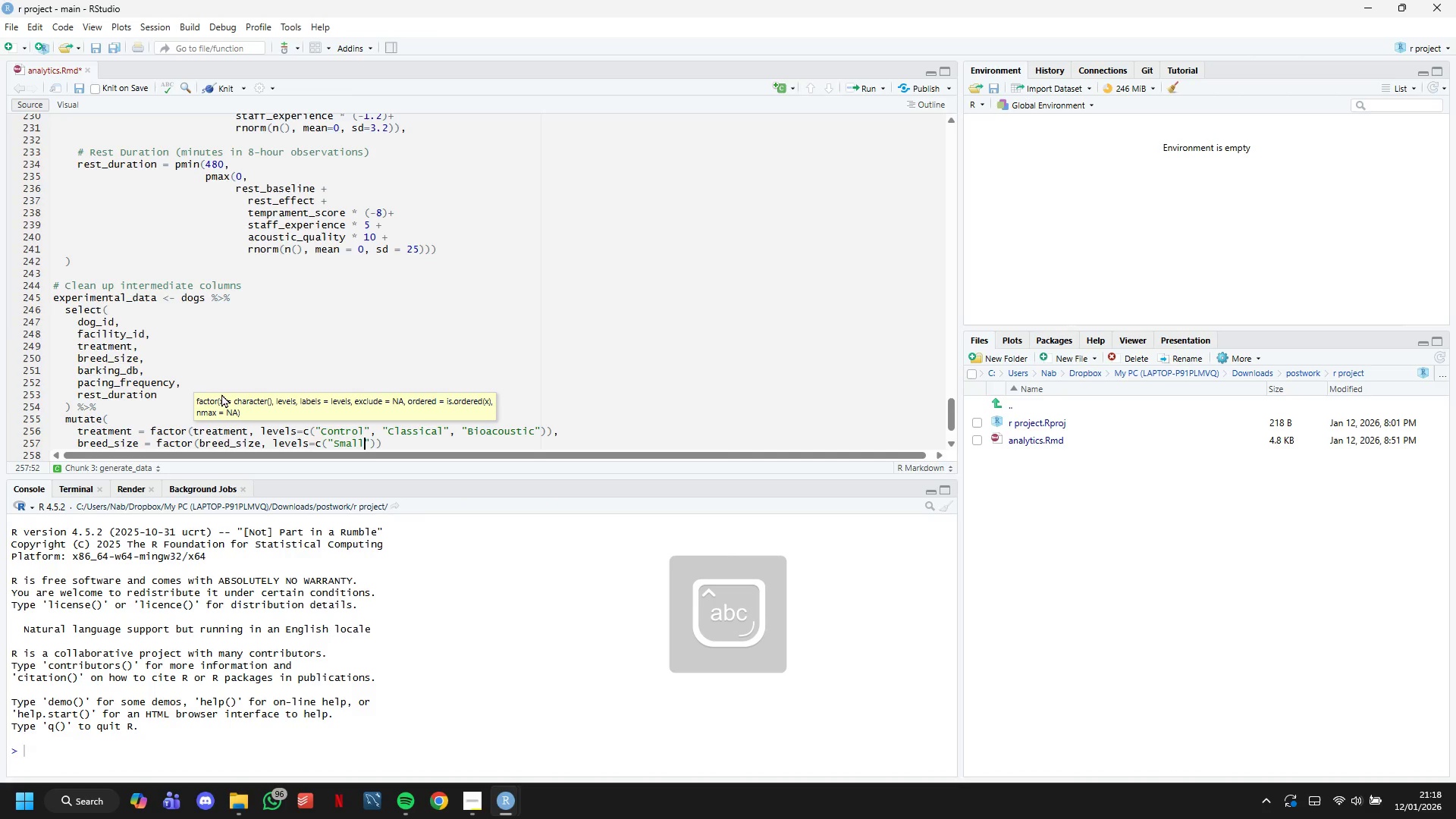 
key(ArrowRight)
 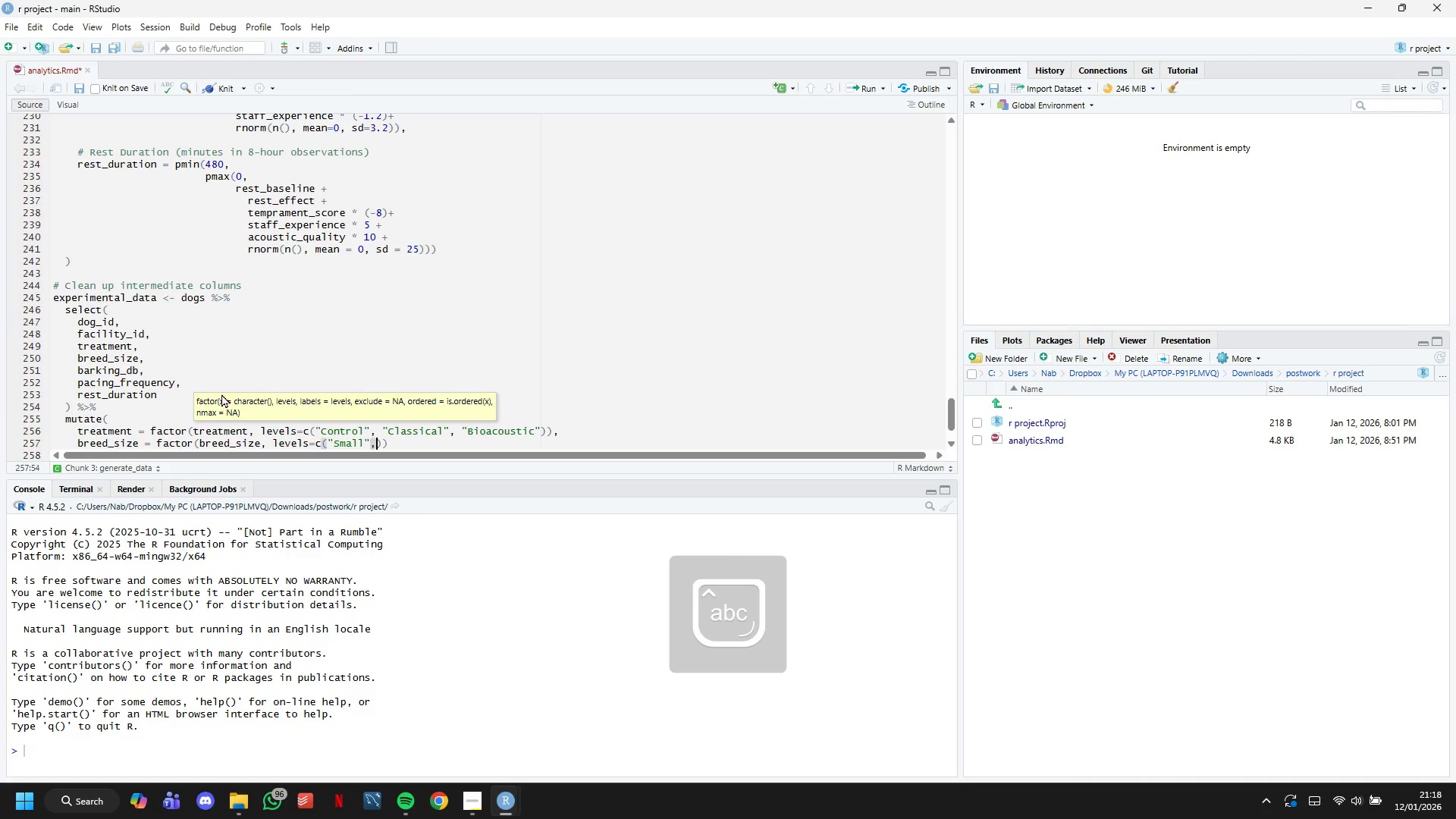 
type(, "Medium)
 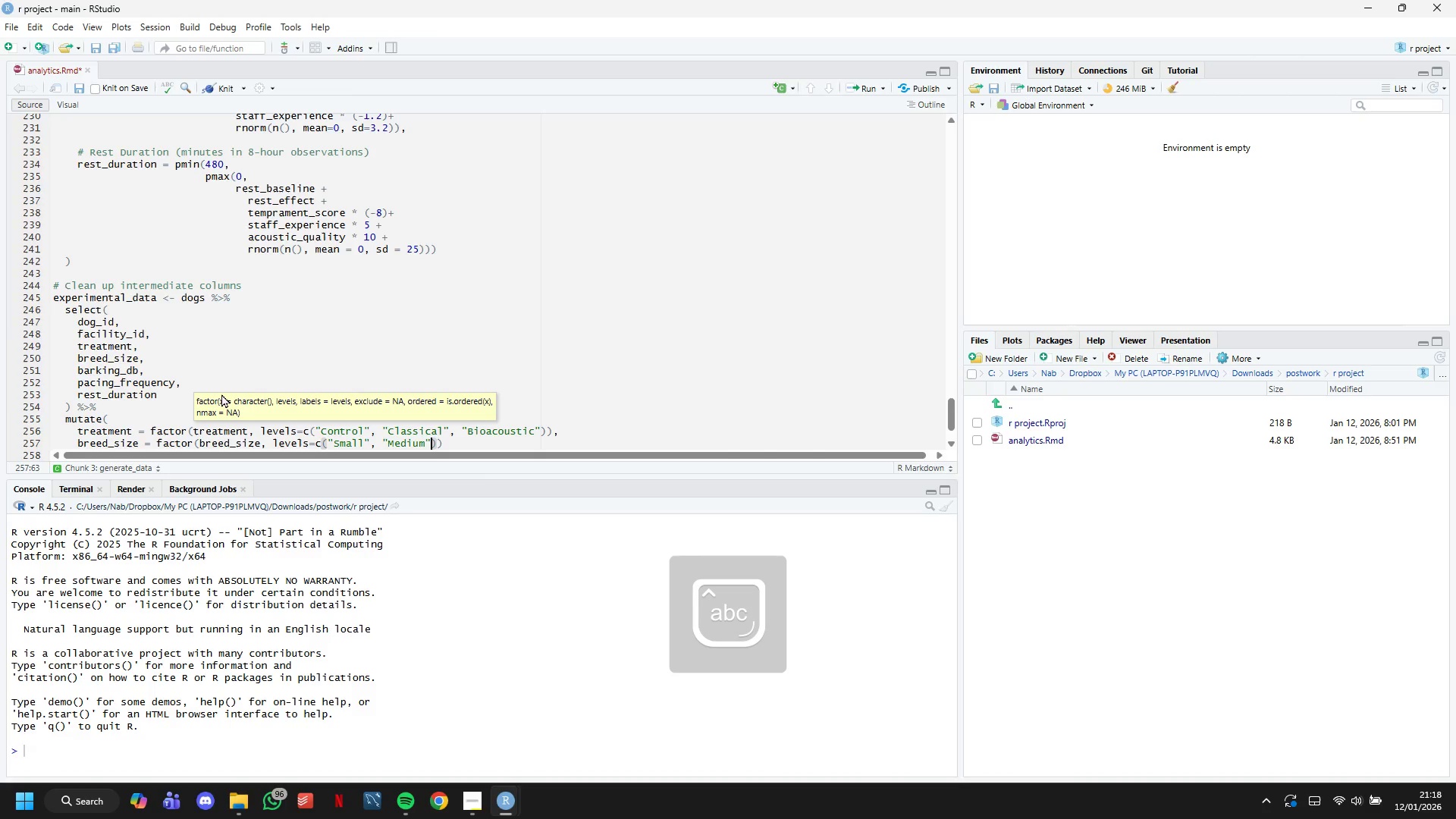 
 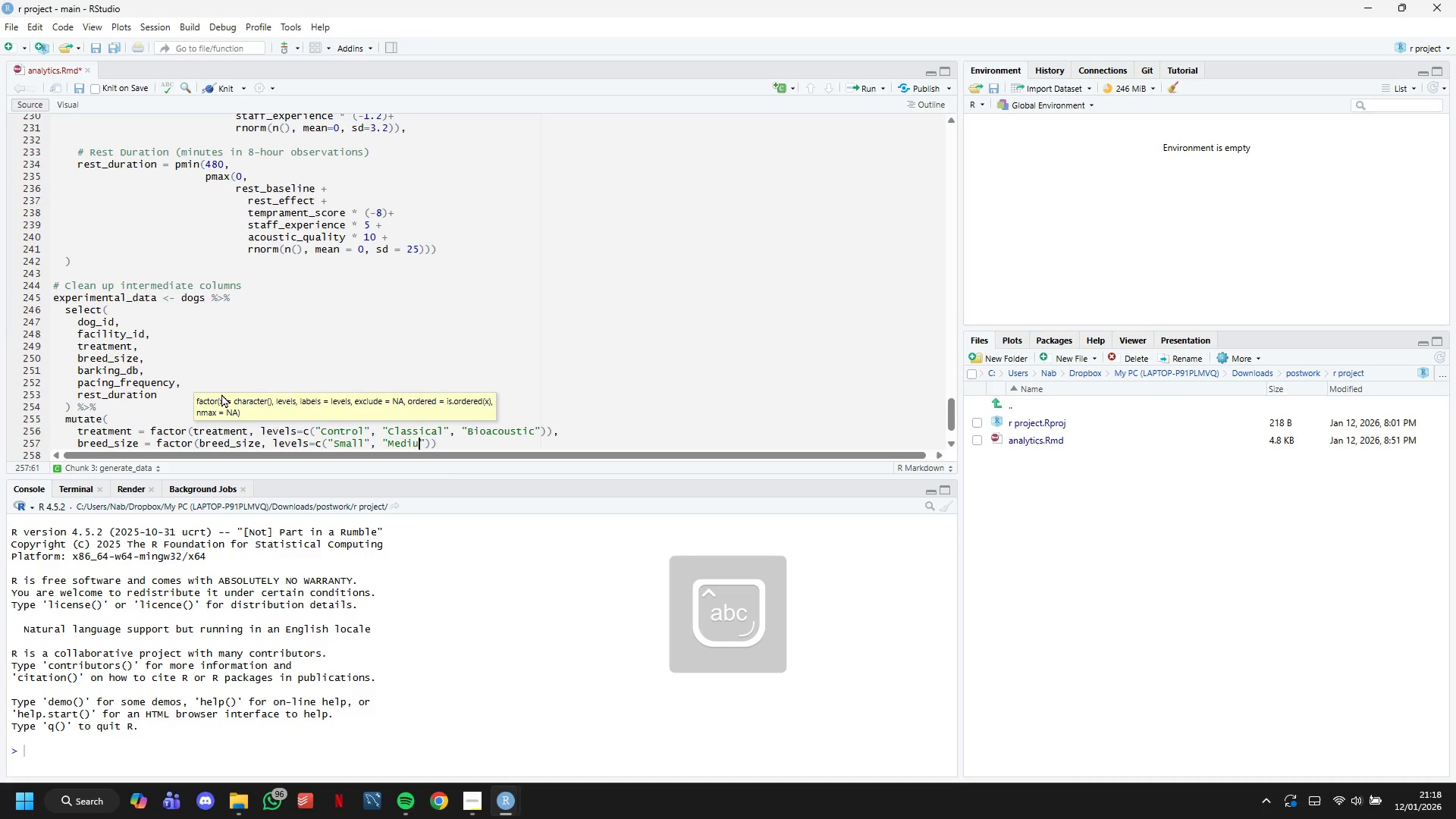 
key(ArrowRight)
 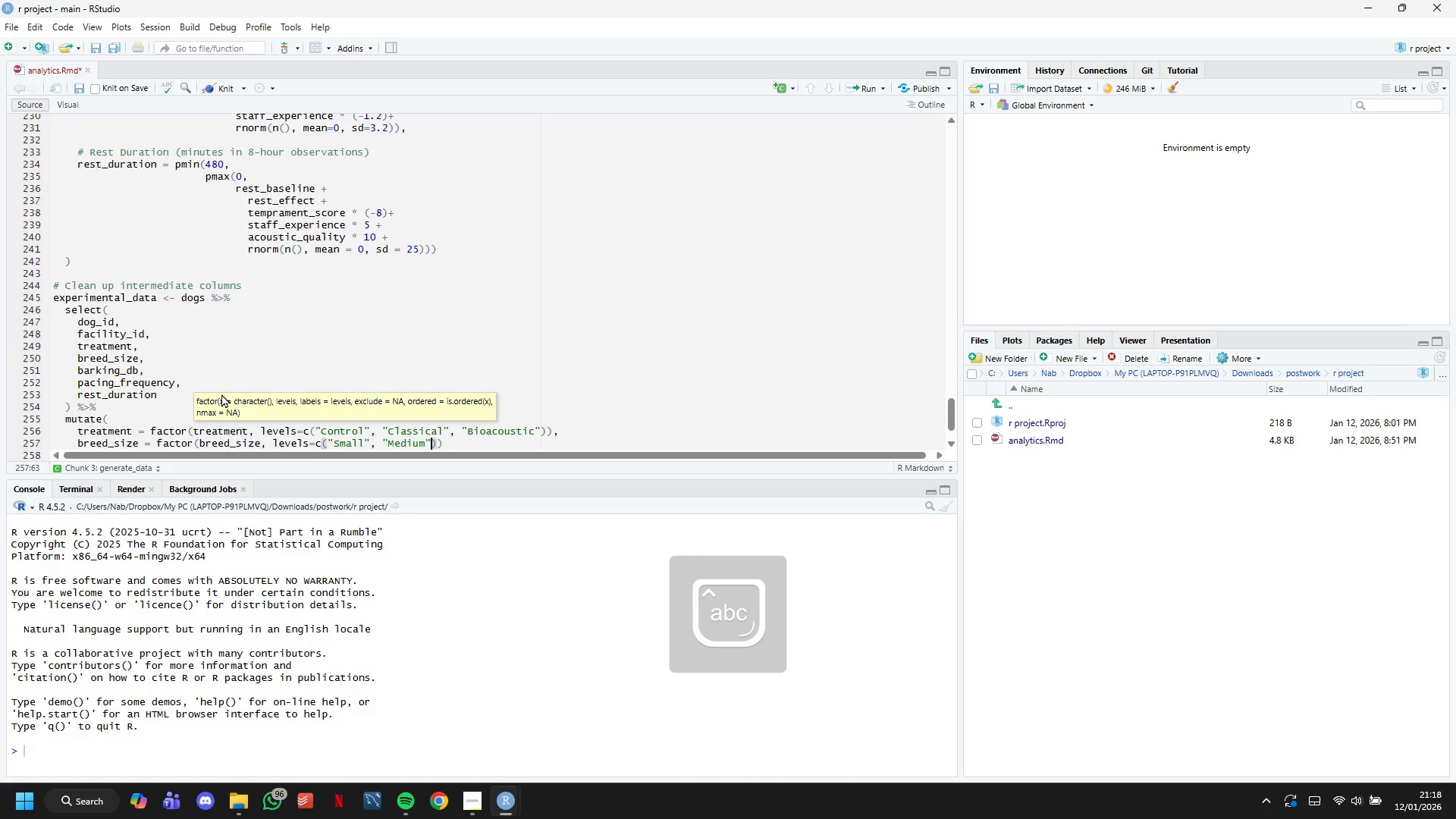 
type(, "Large)
 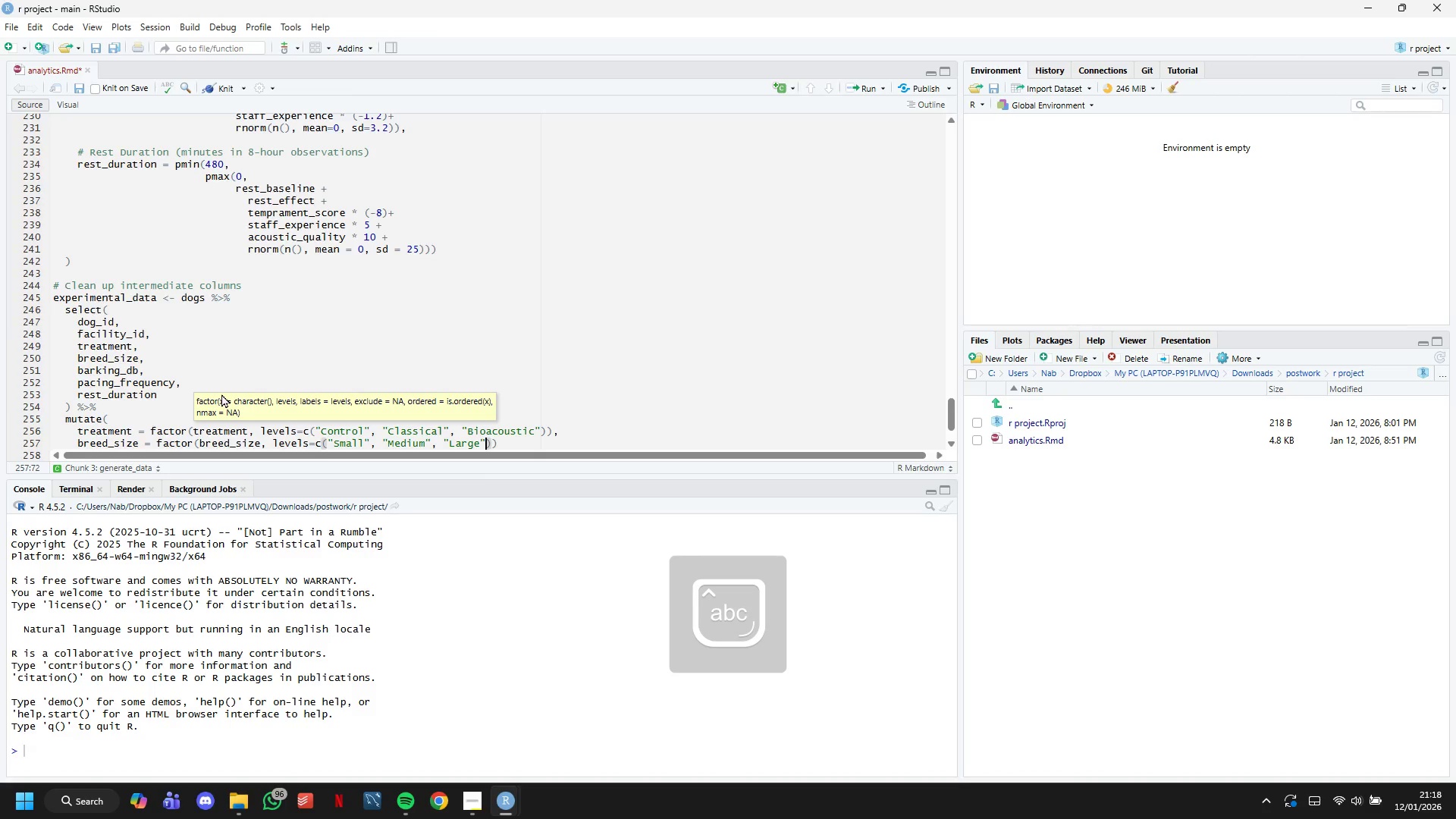 
 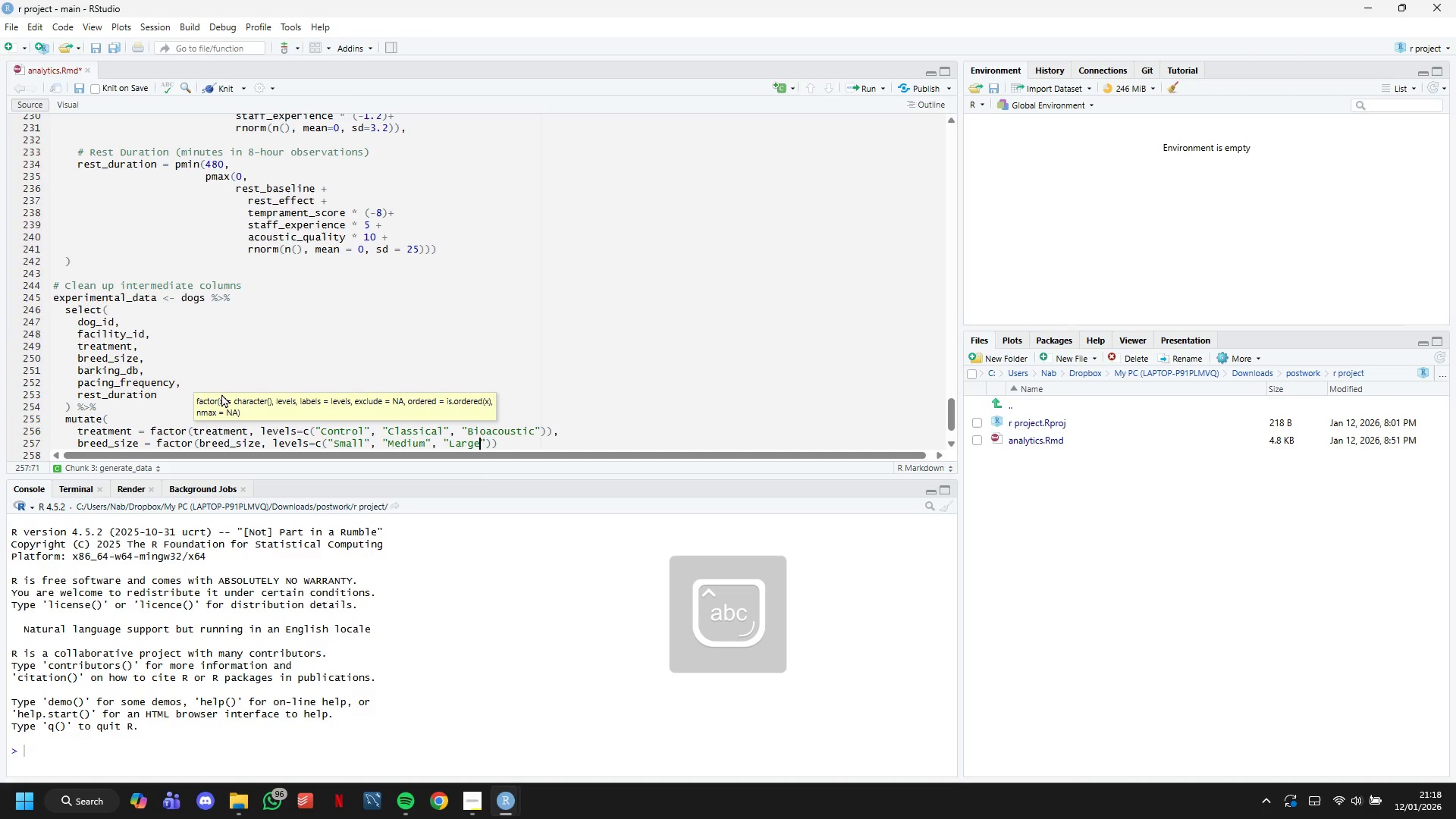 
key(ArrowRight)
 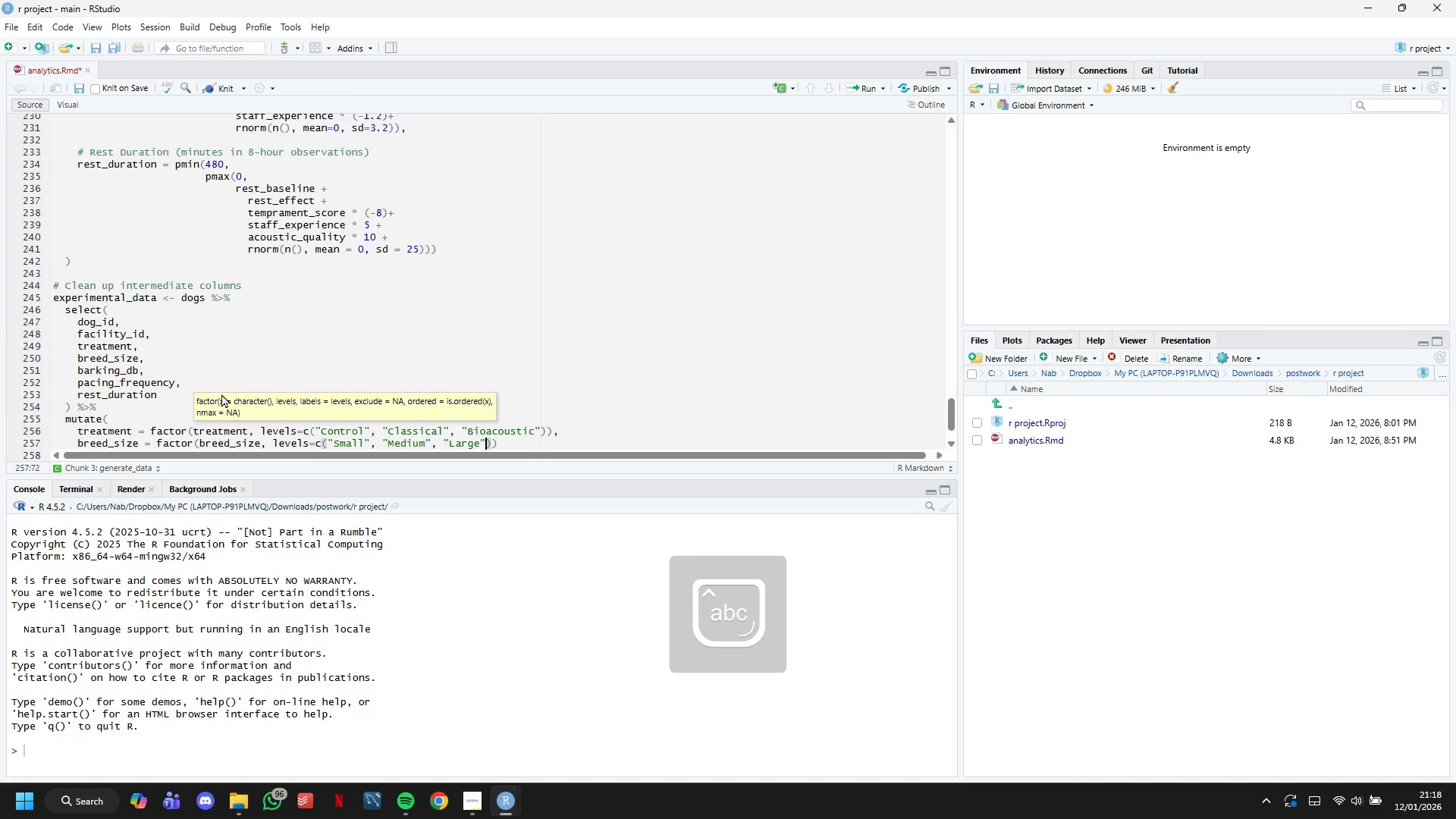 
key(ArrowRight)
 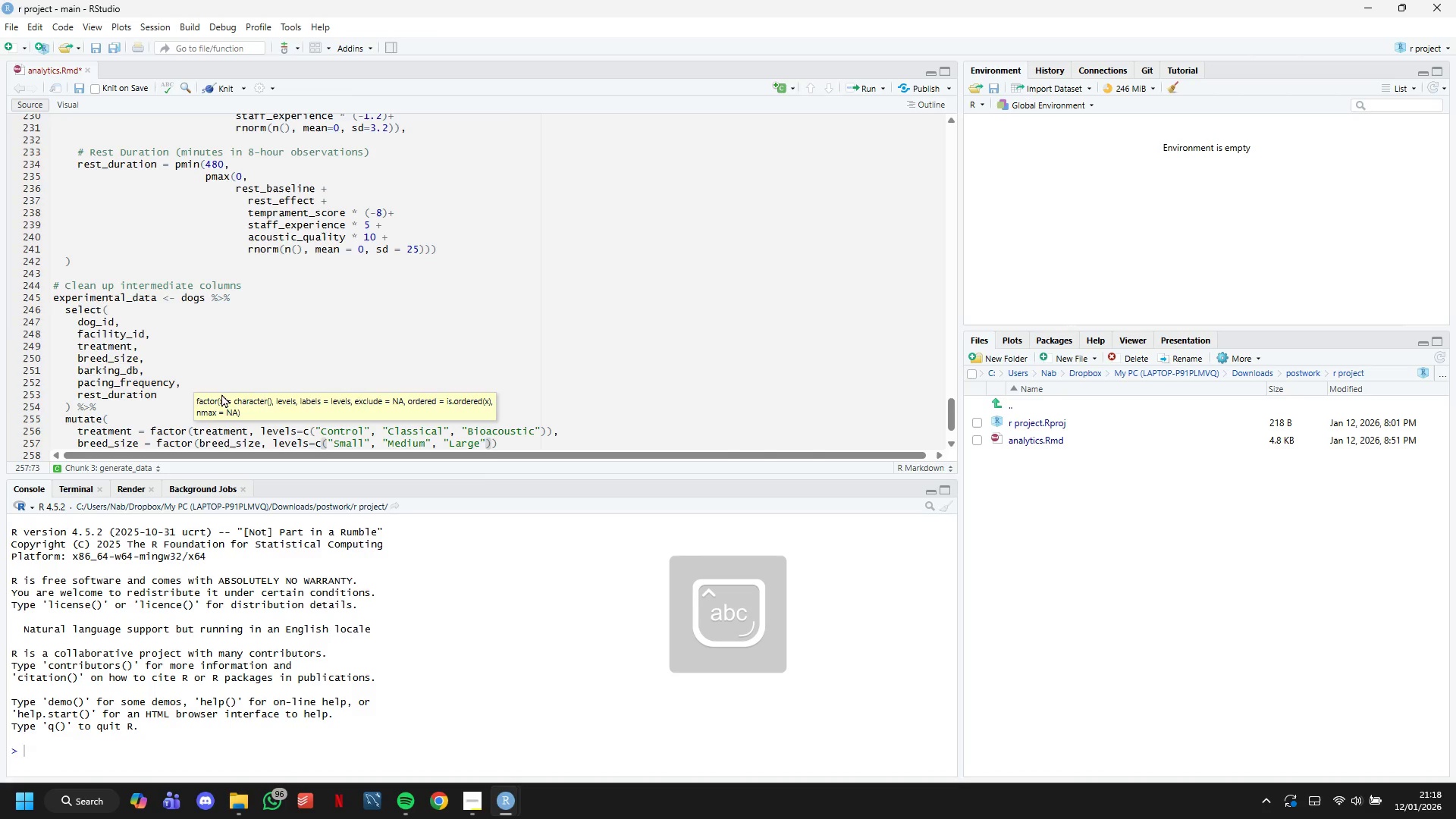 
key(ArrowRight)
 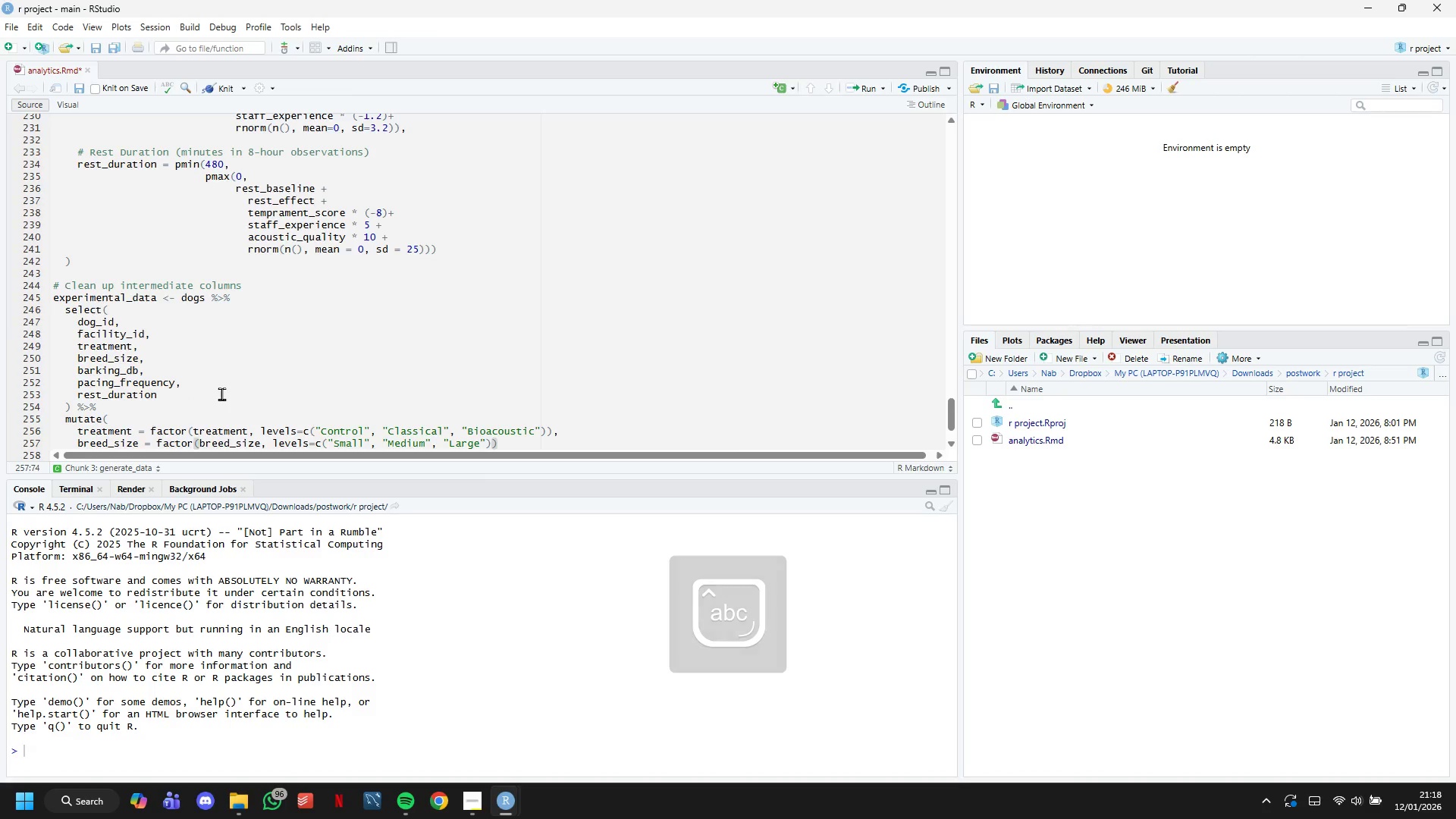 
key(Comma)
 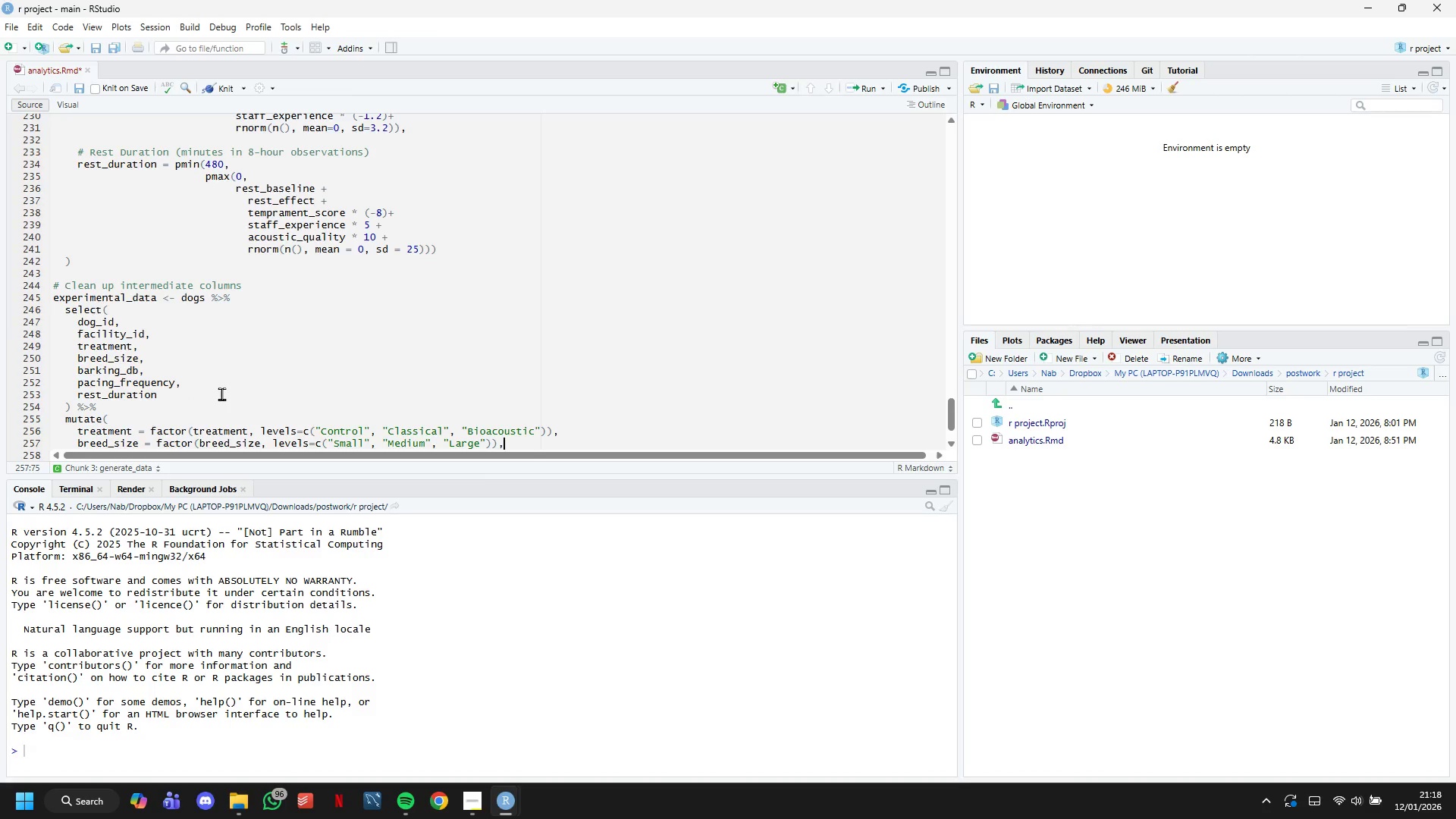 
key(Enter)
 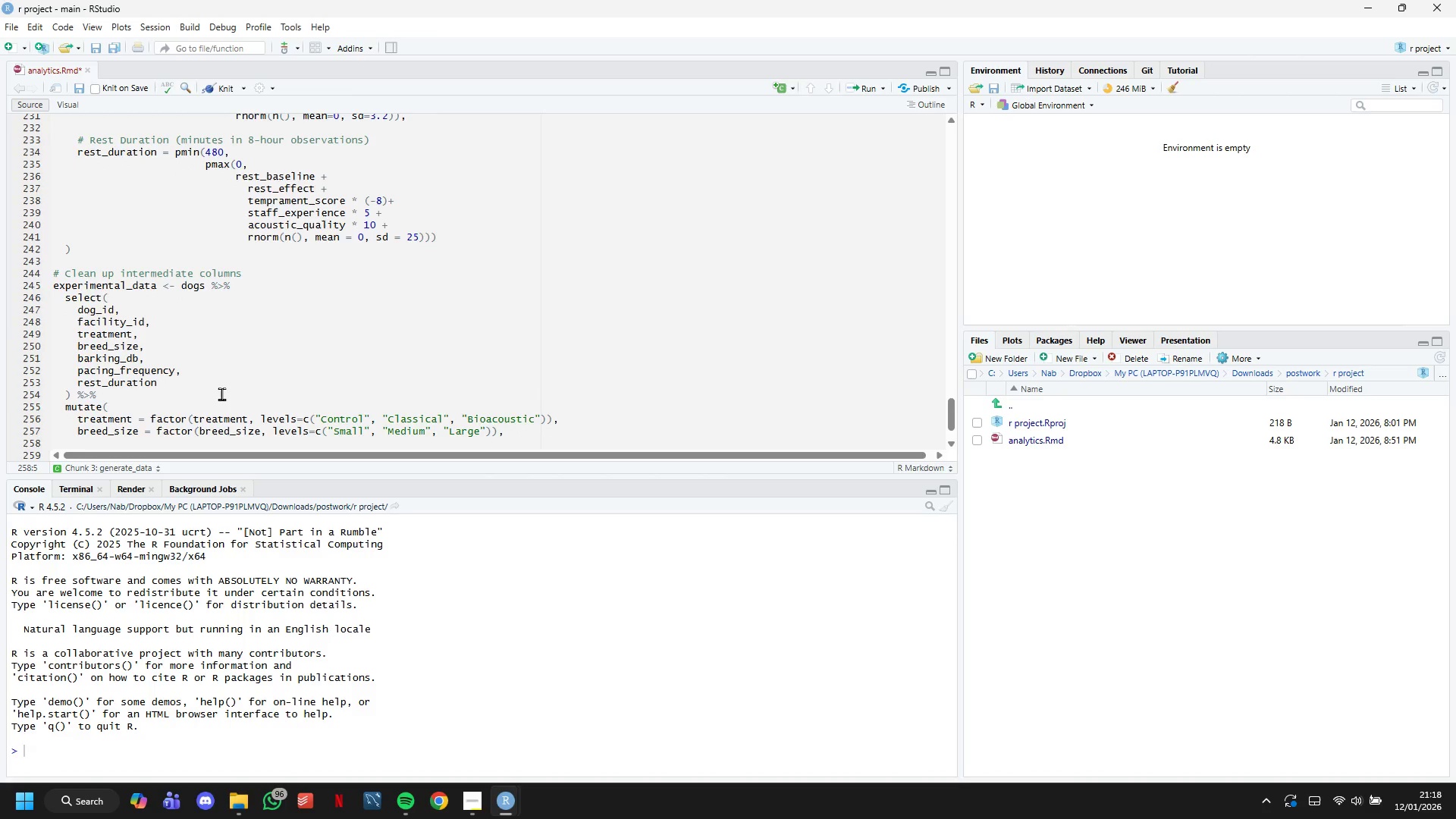 
type(fac)
 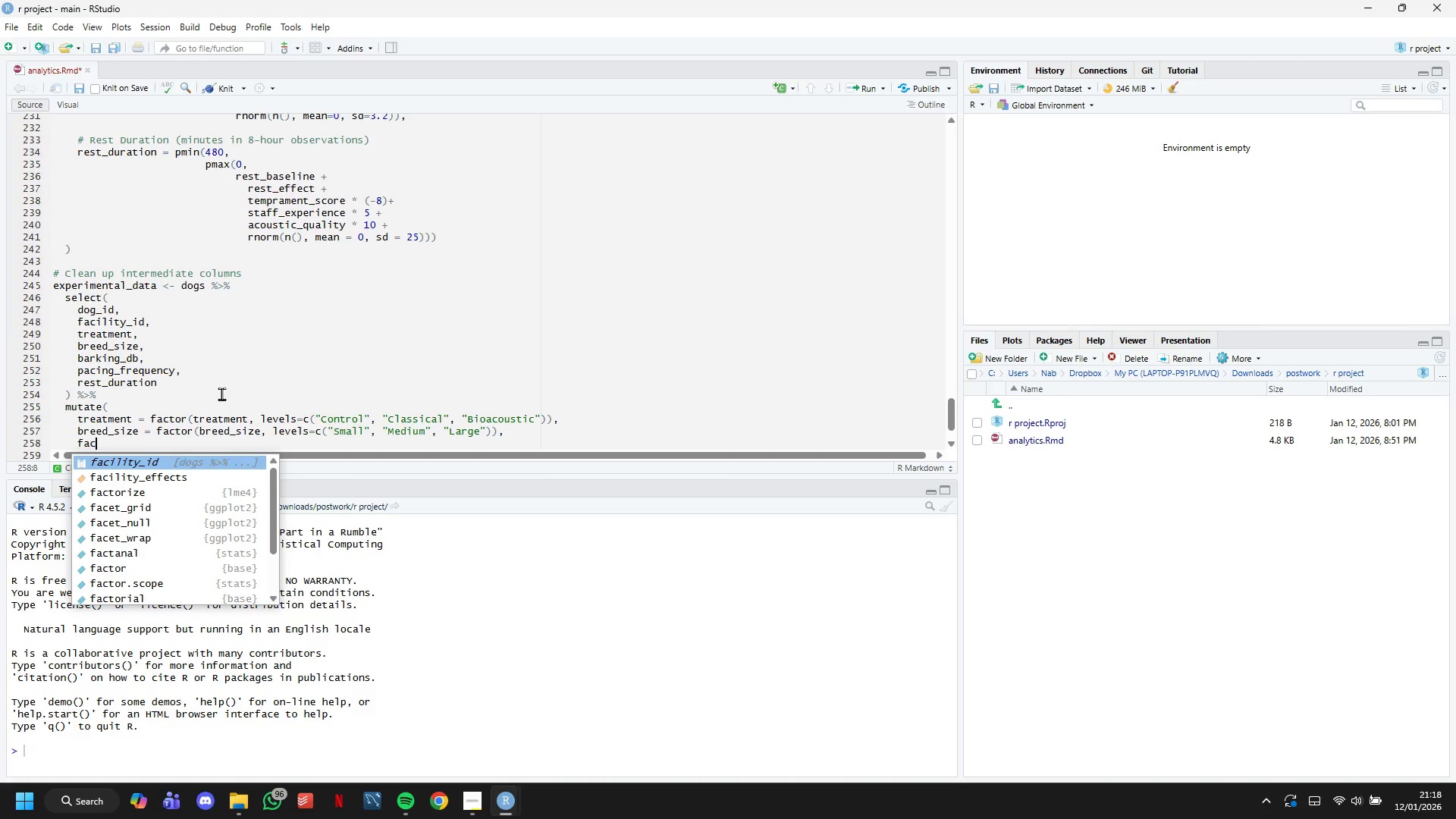 
wait(9.09)
 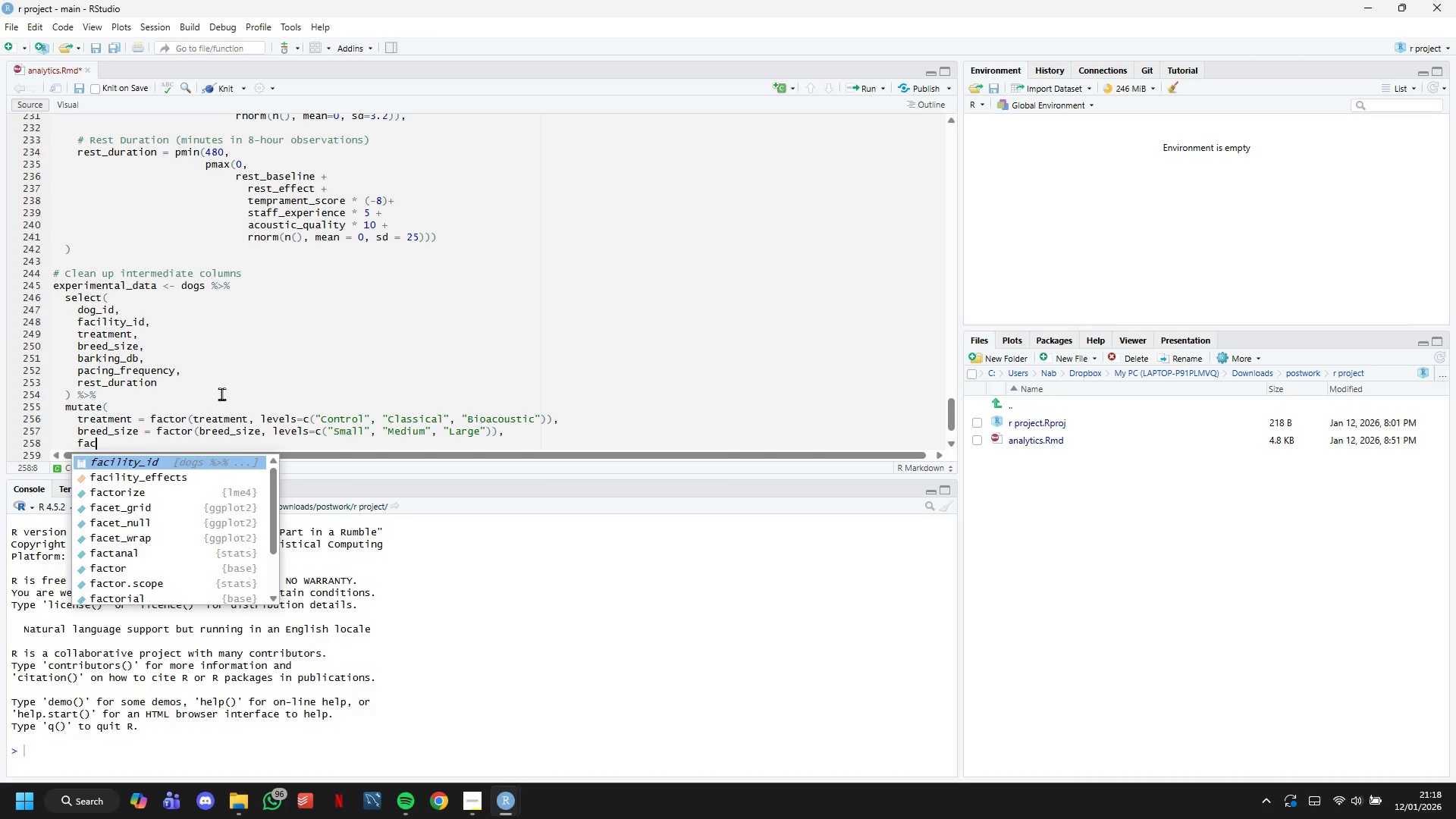 
key(Tab)
type( = factor(facility_id)
 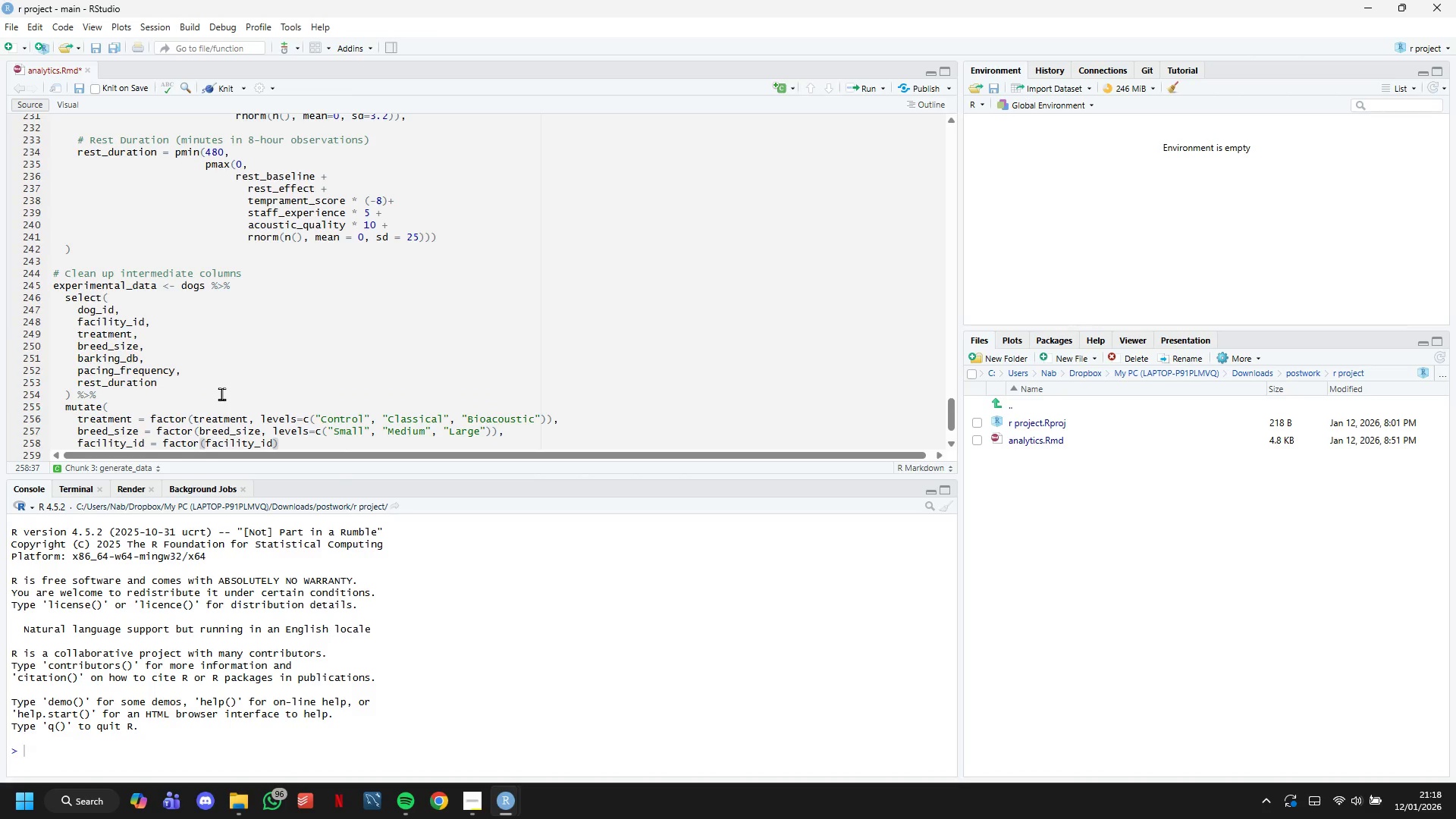 
left_click([1345, 811])
 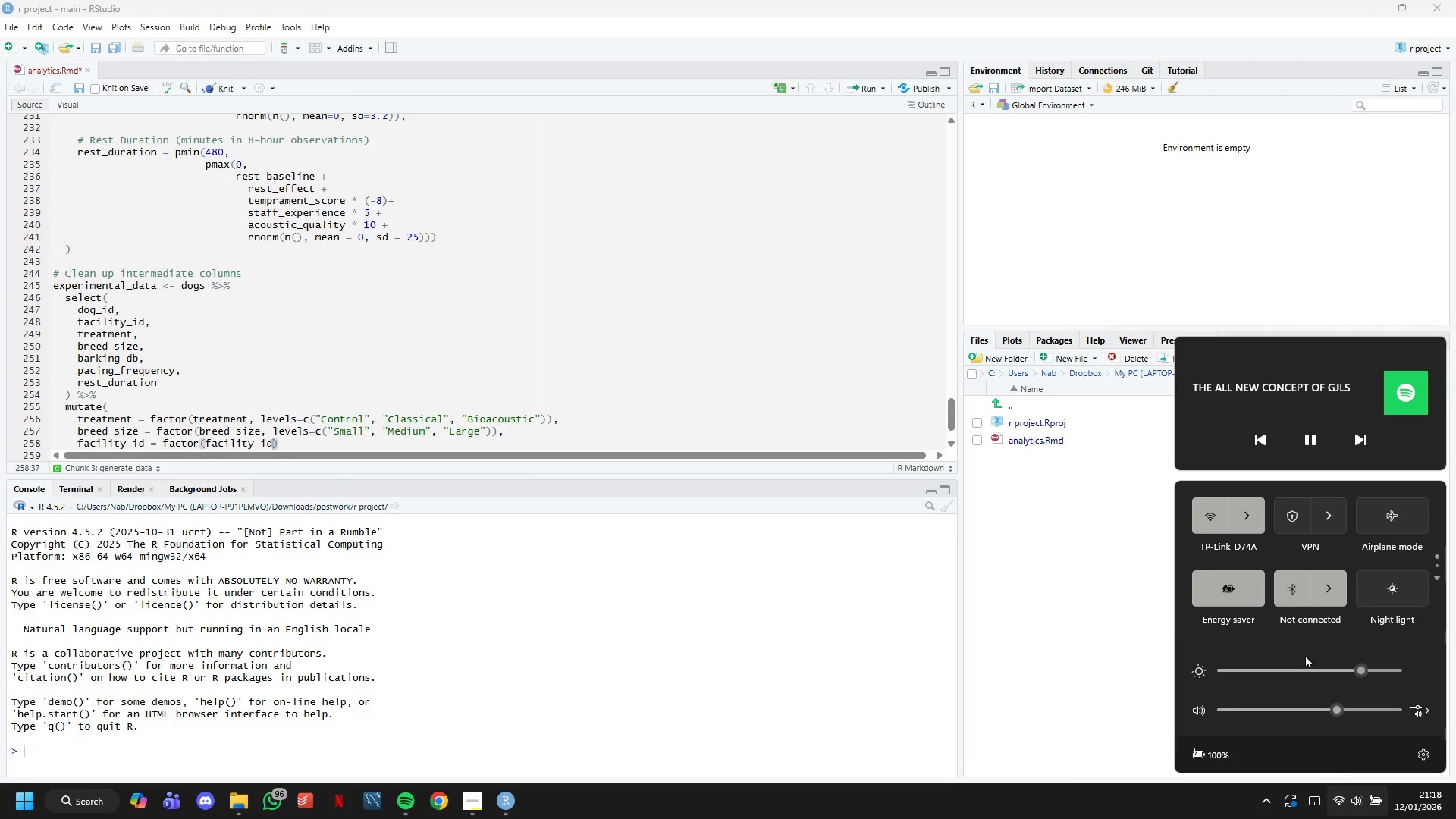 
left_click([1293, 588])
 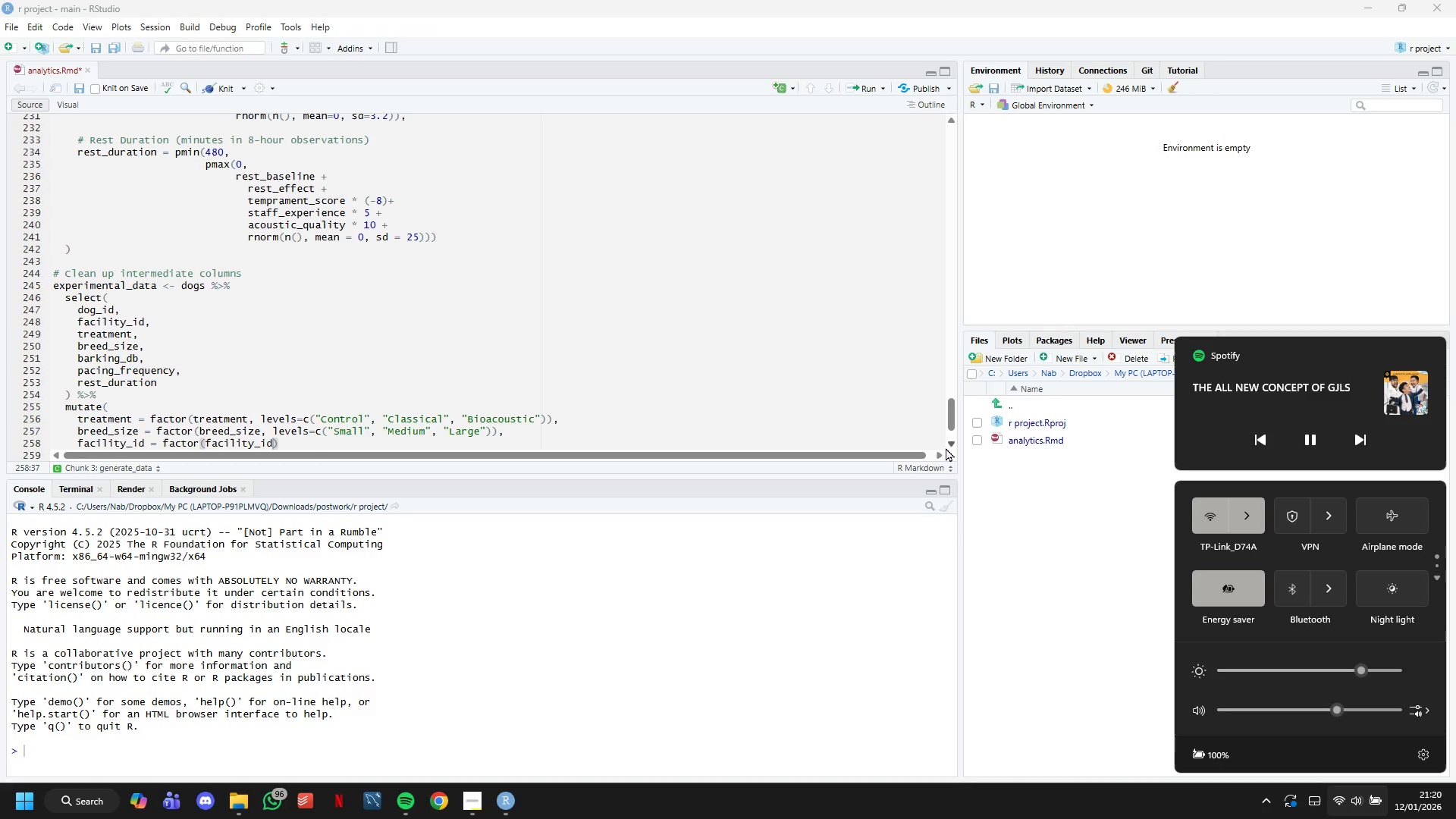 
wait(73.81)
 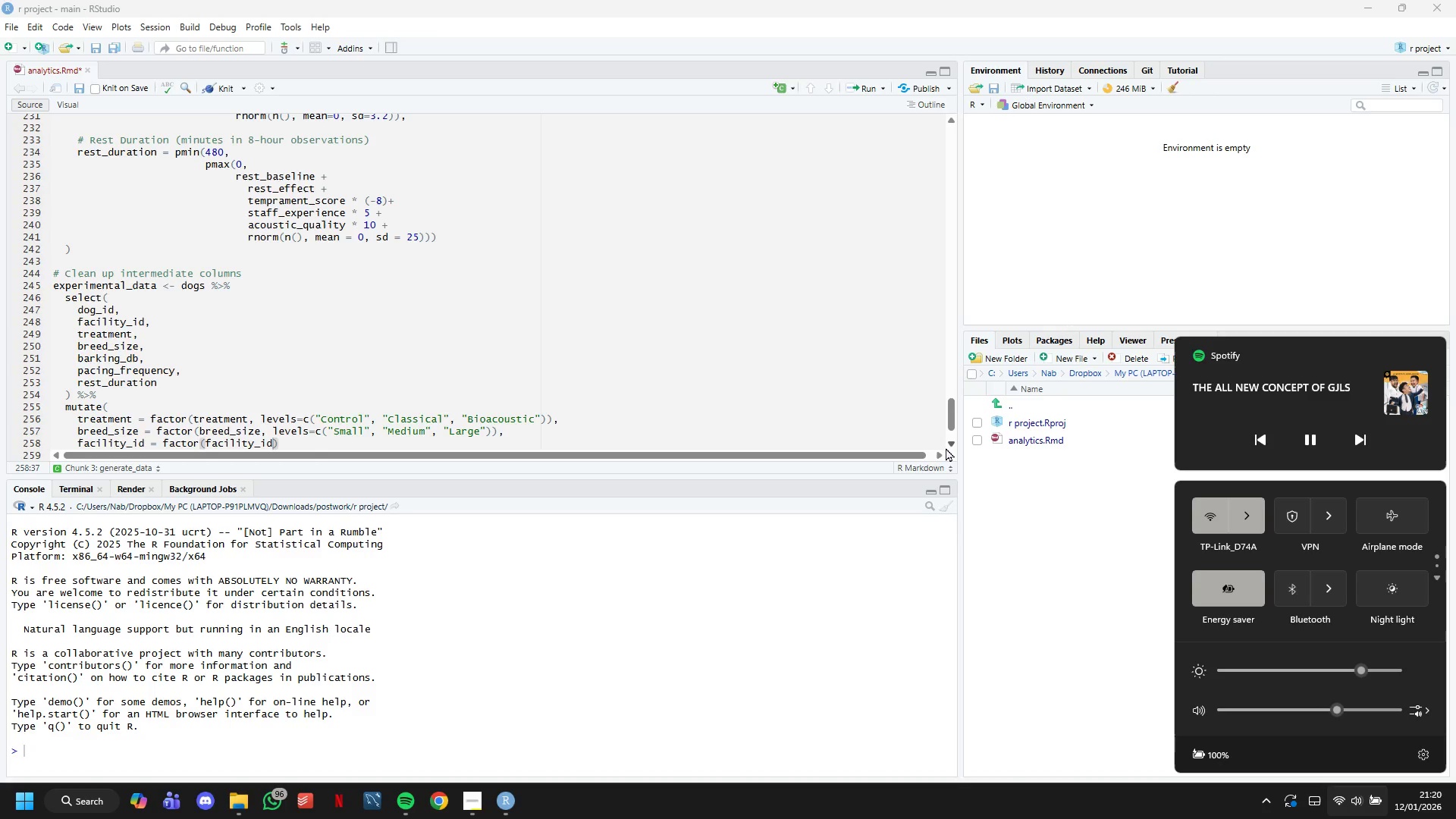 
scroll: coordinate [271, 351], scroll_direction: down, amount: 1.0
 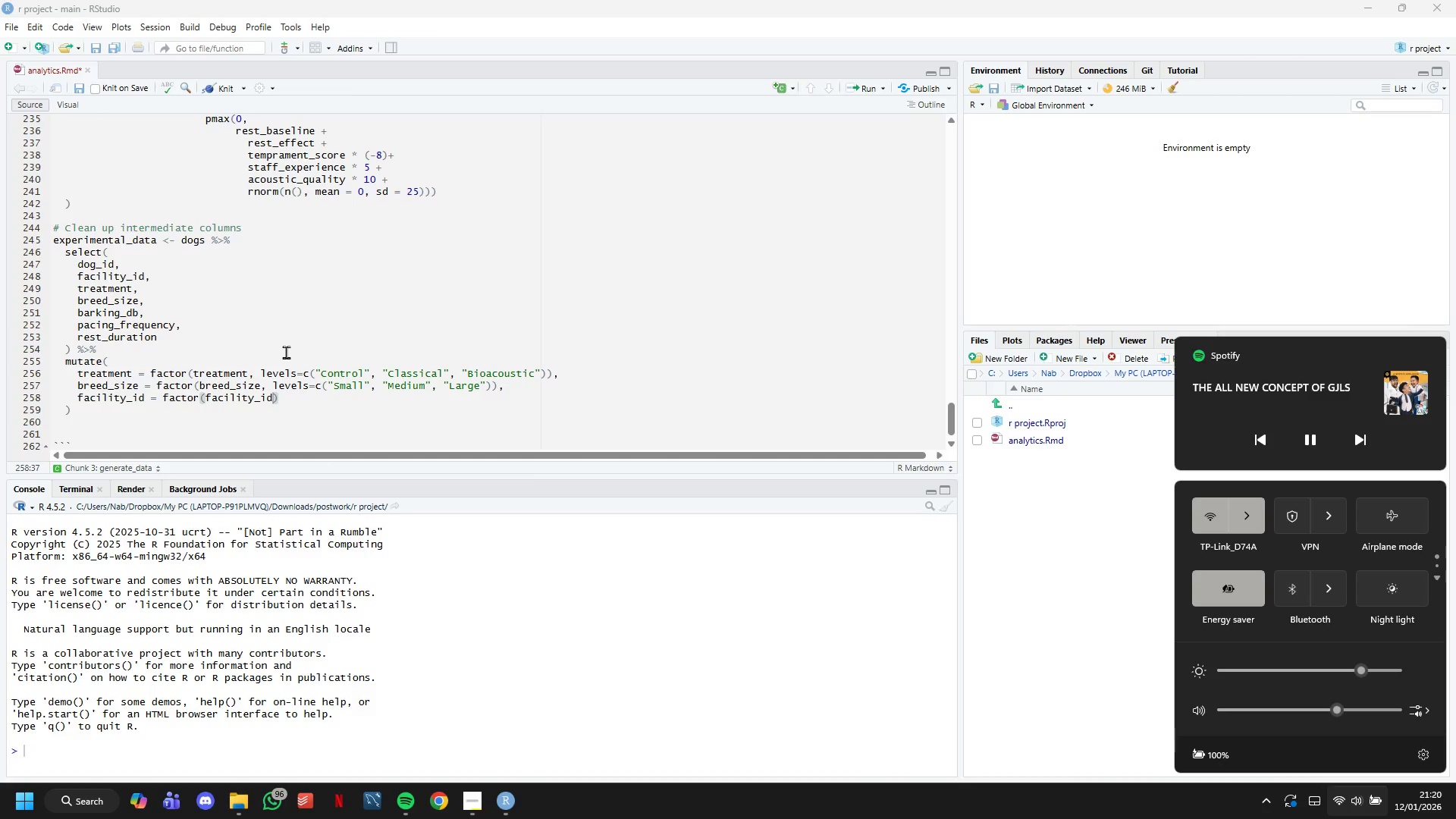 
wait(15.31)
 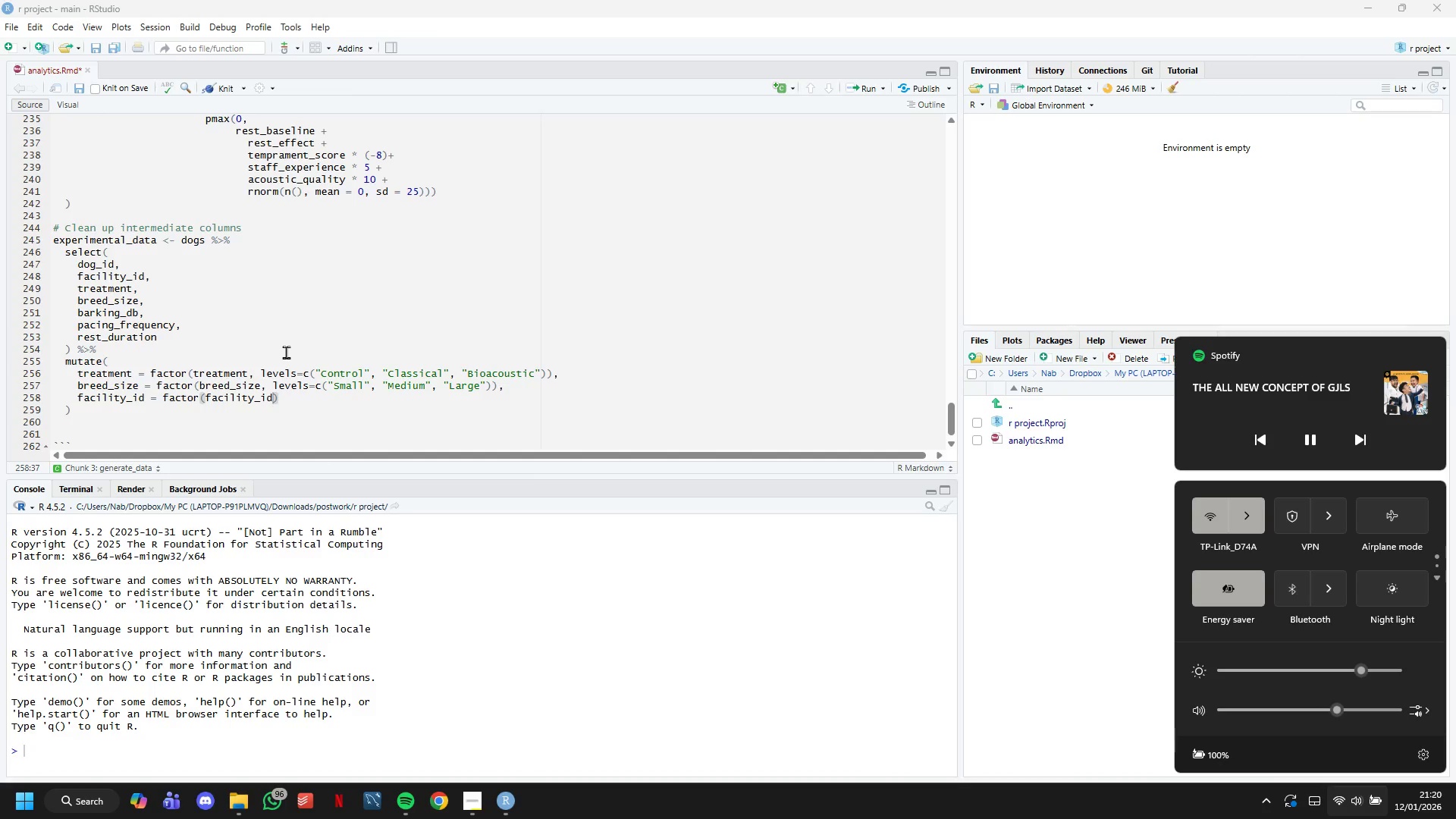 
left_click([226, 88])
 